 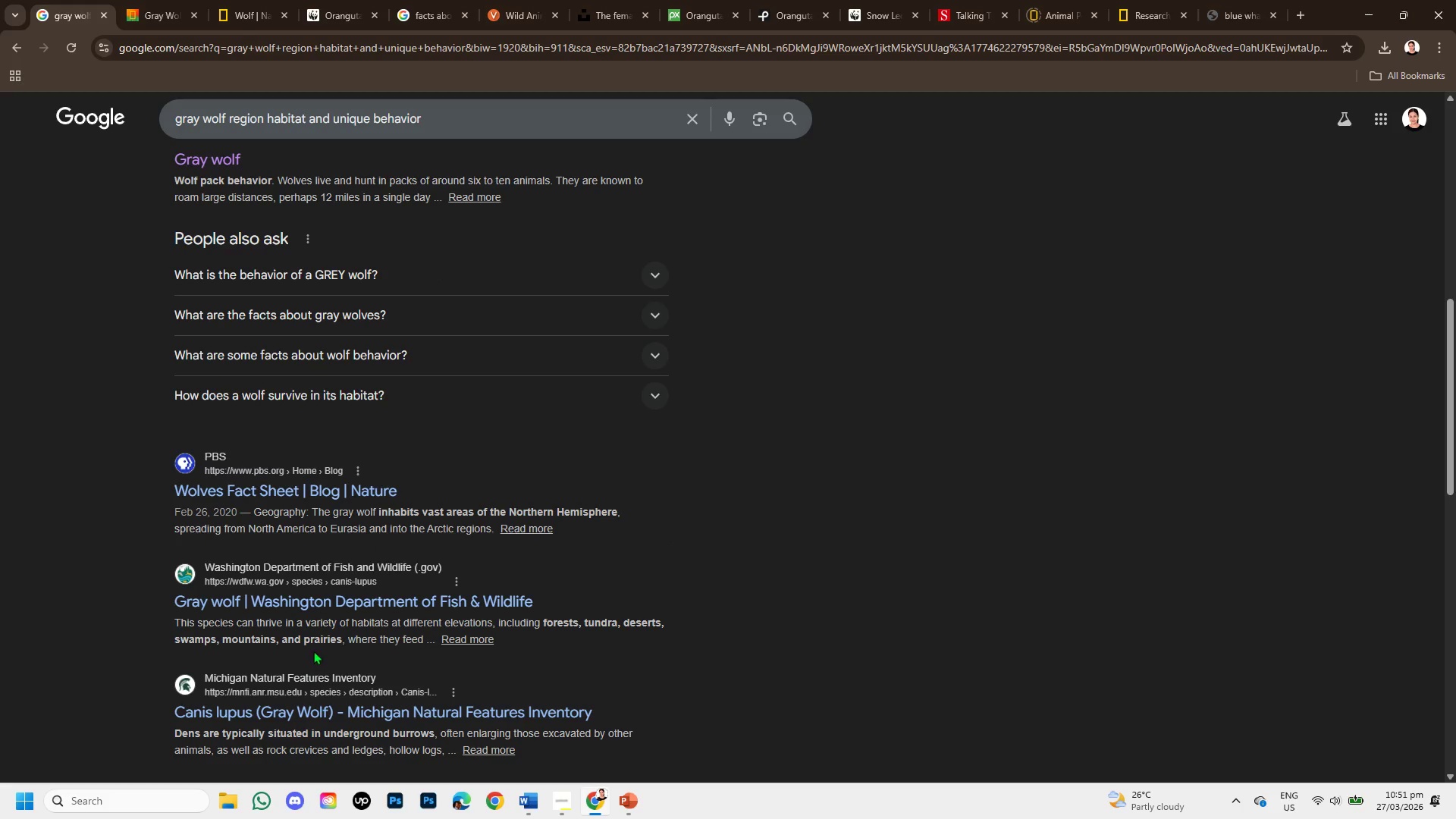 
scroll: coordinate [517, 645], scroll_direction: down, amount: 1.0
 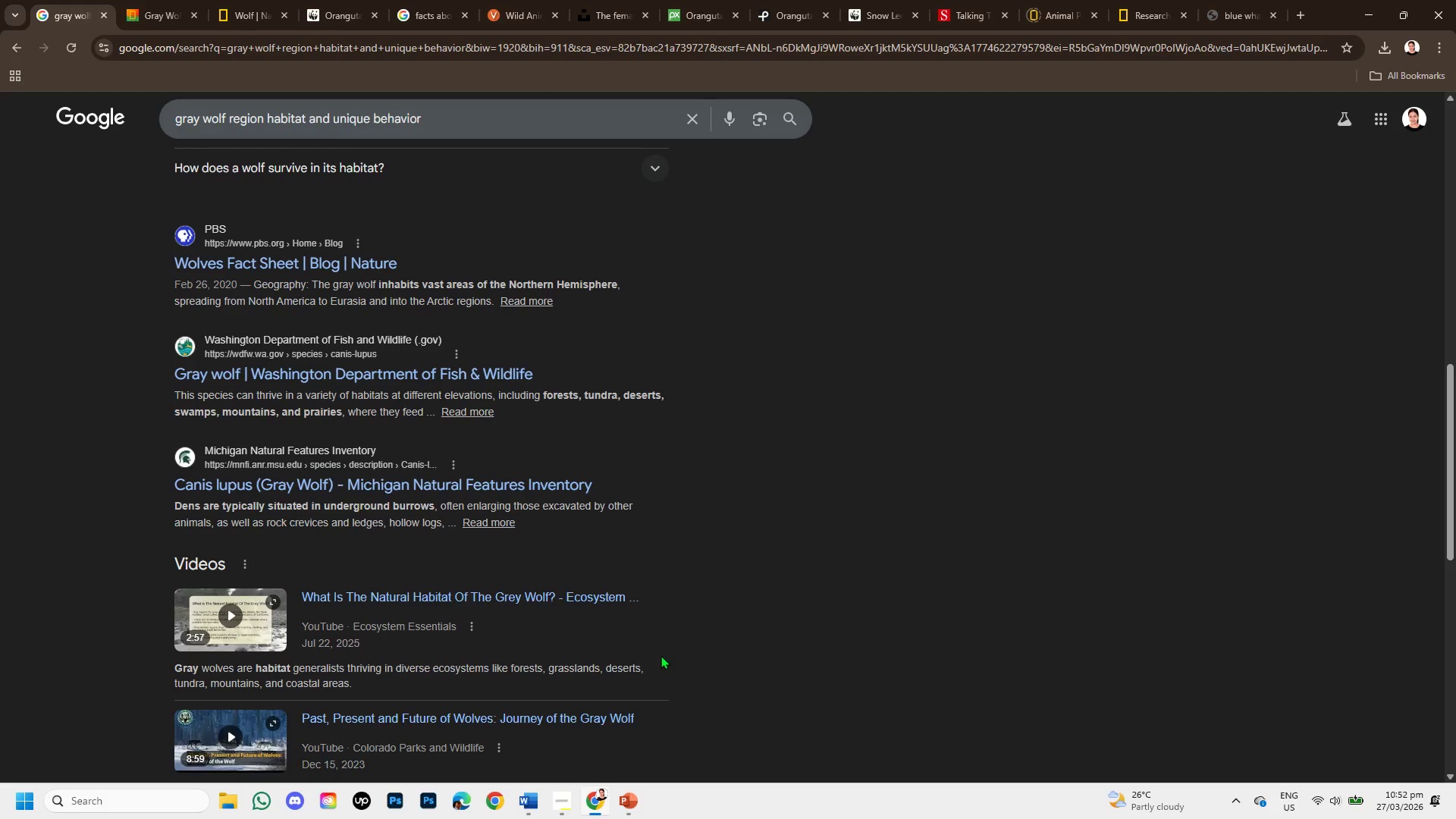 
wait(19.76)
 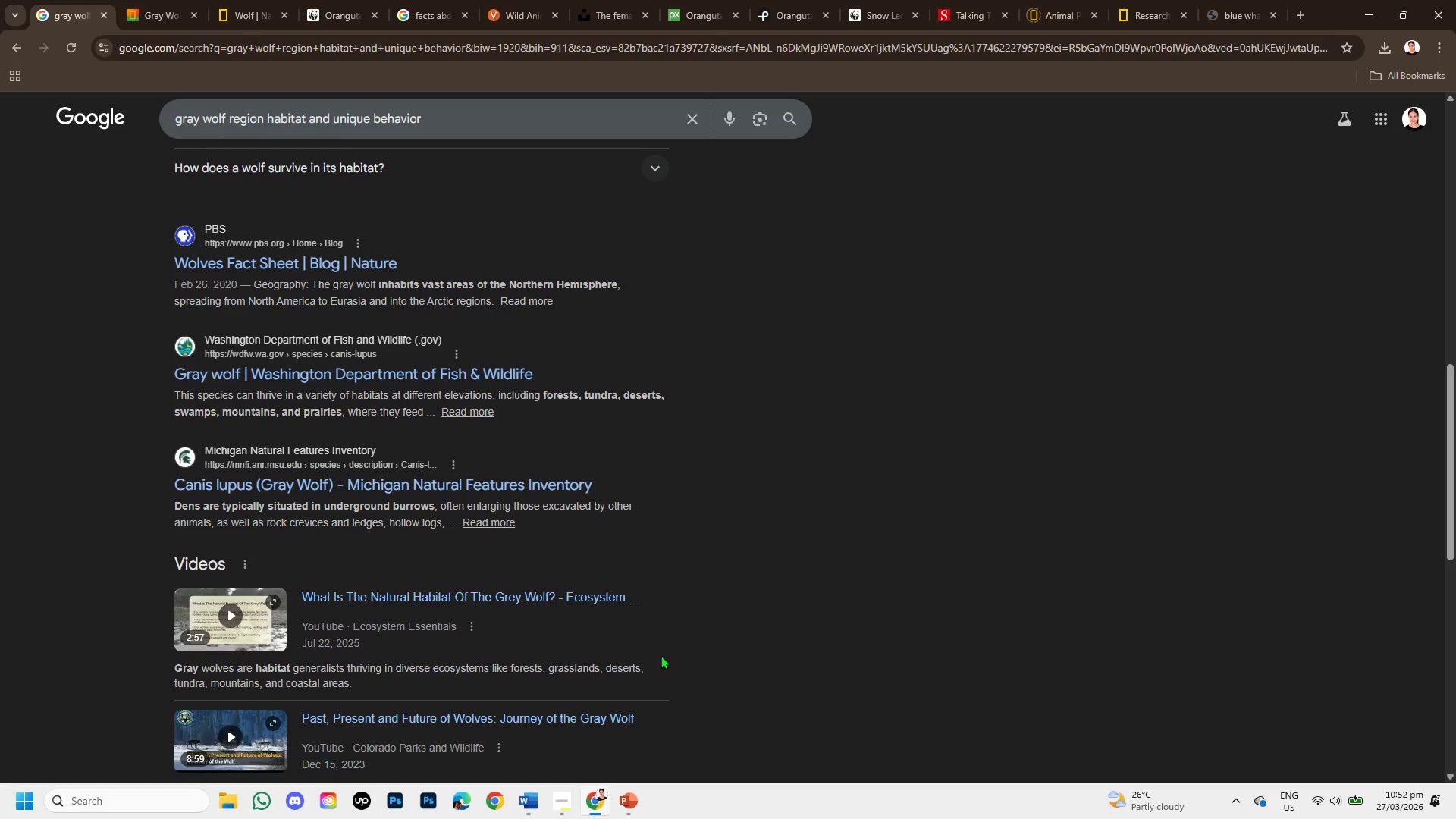 
left_click([156, 0])
 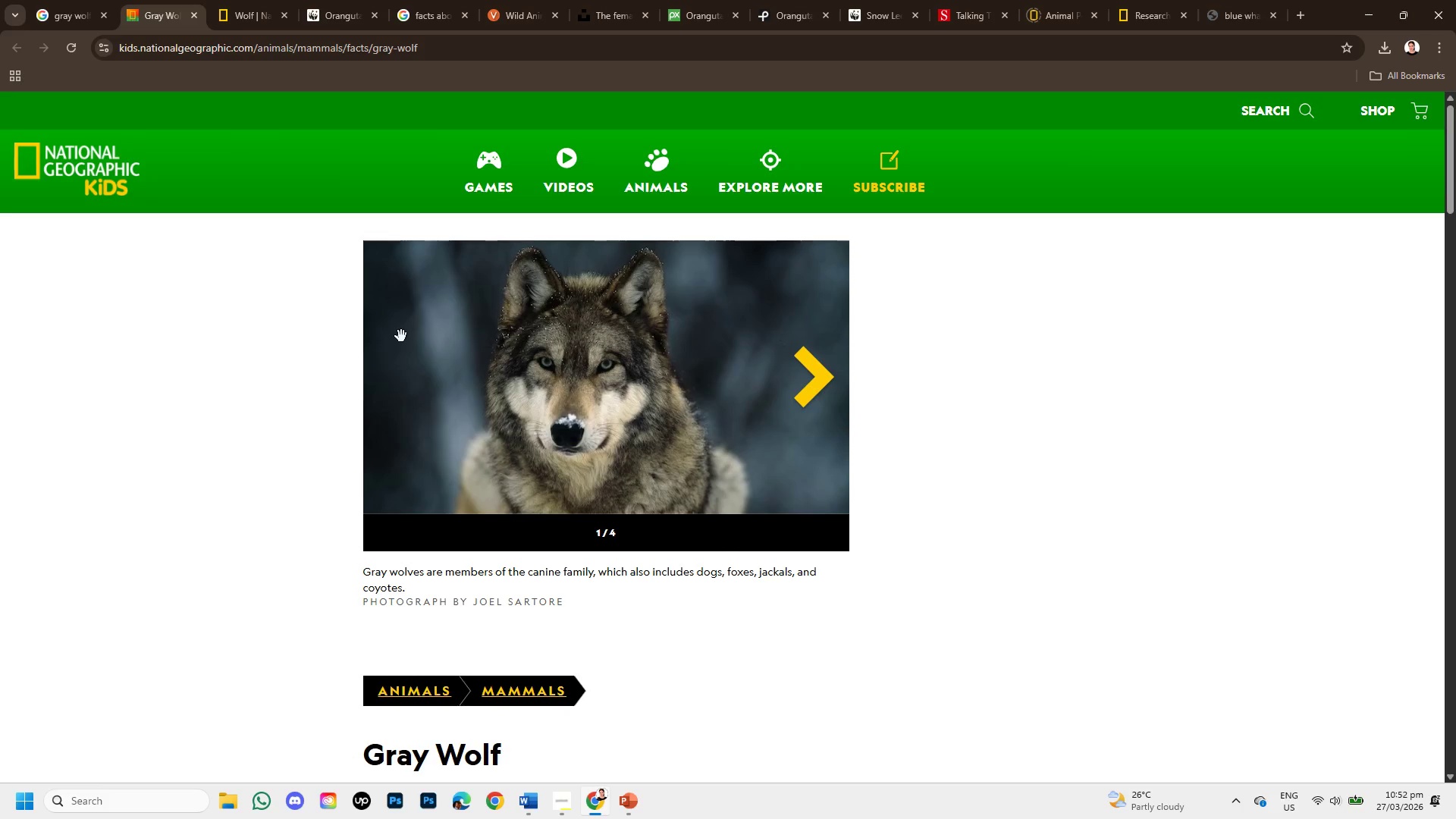 
wait(11.47)
 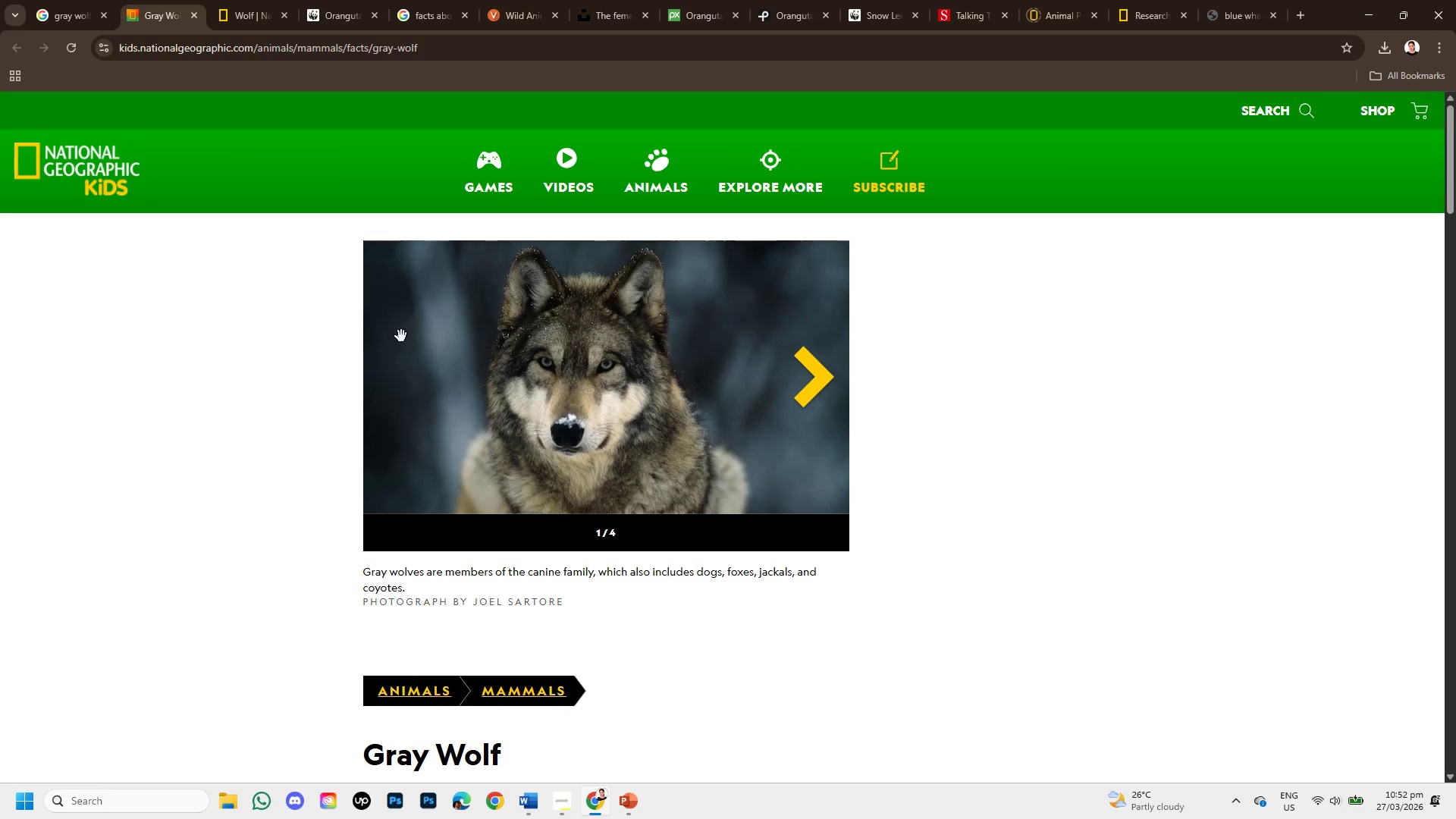 
scroll: coordinate [401, 359], scroll_direction: down, amount: 2.0
 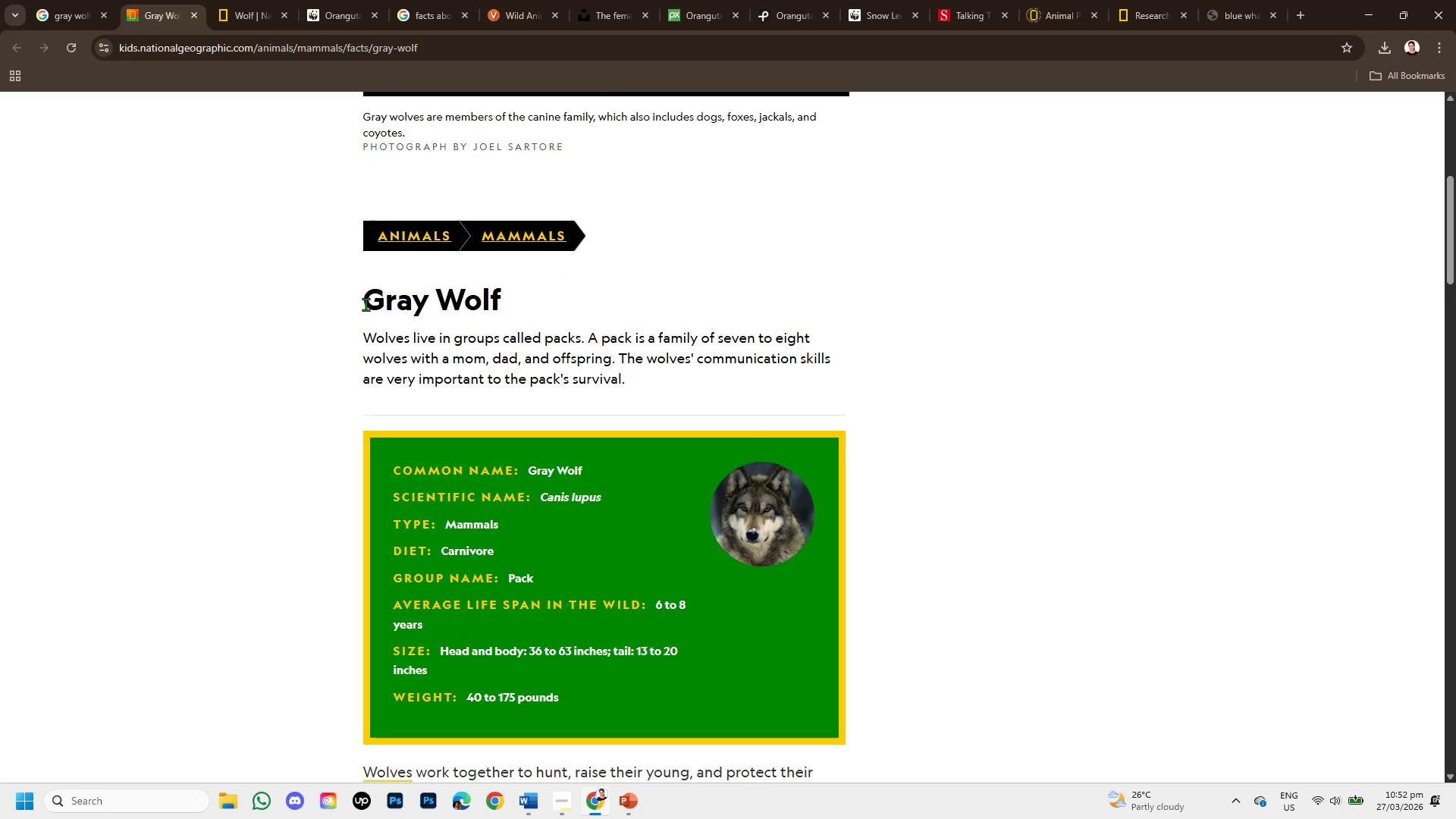 
left_click_drag(start_coordinate=[367, 305], to_coordinate=[510, 302])
 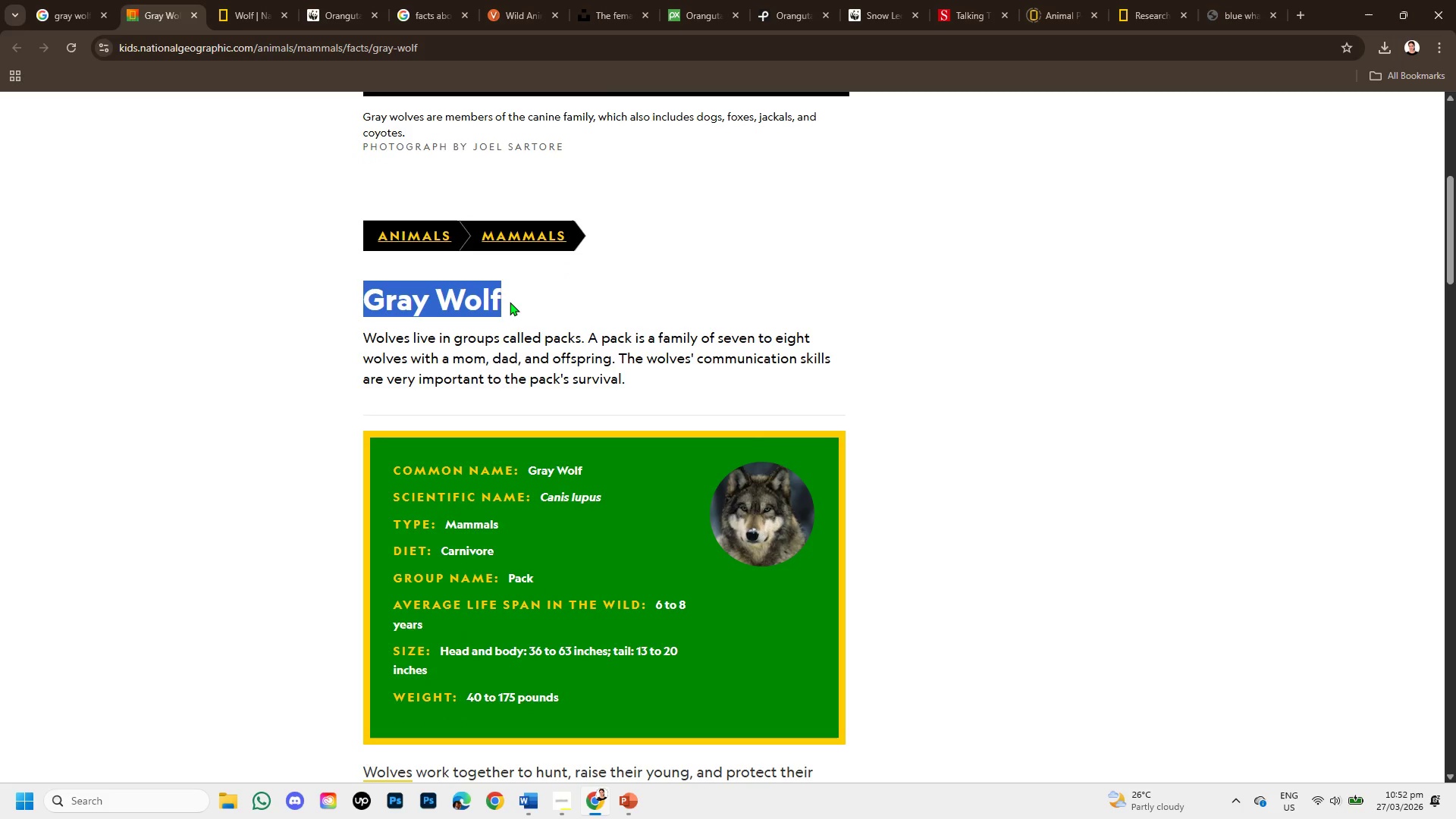 
hold_key(key=ControlLeft, duration=1.5)
 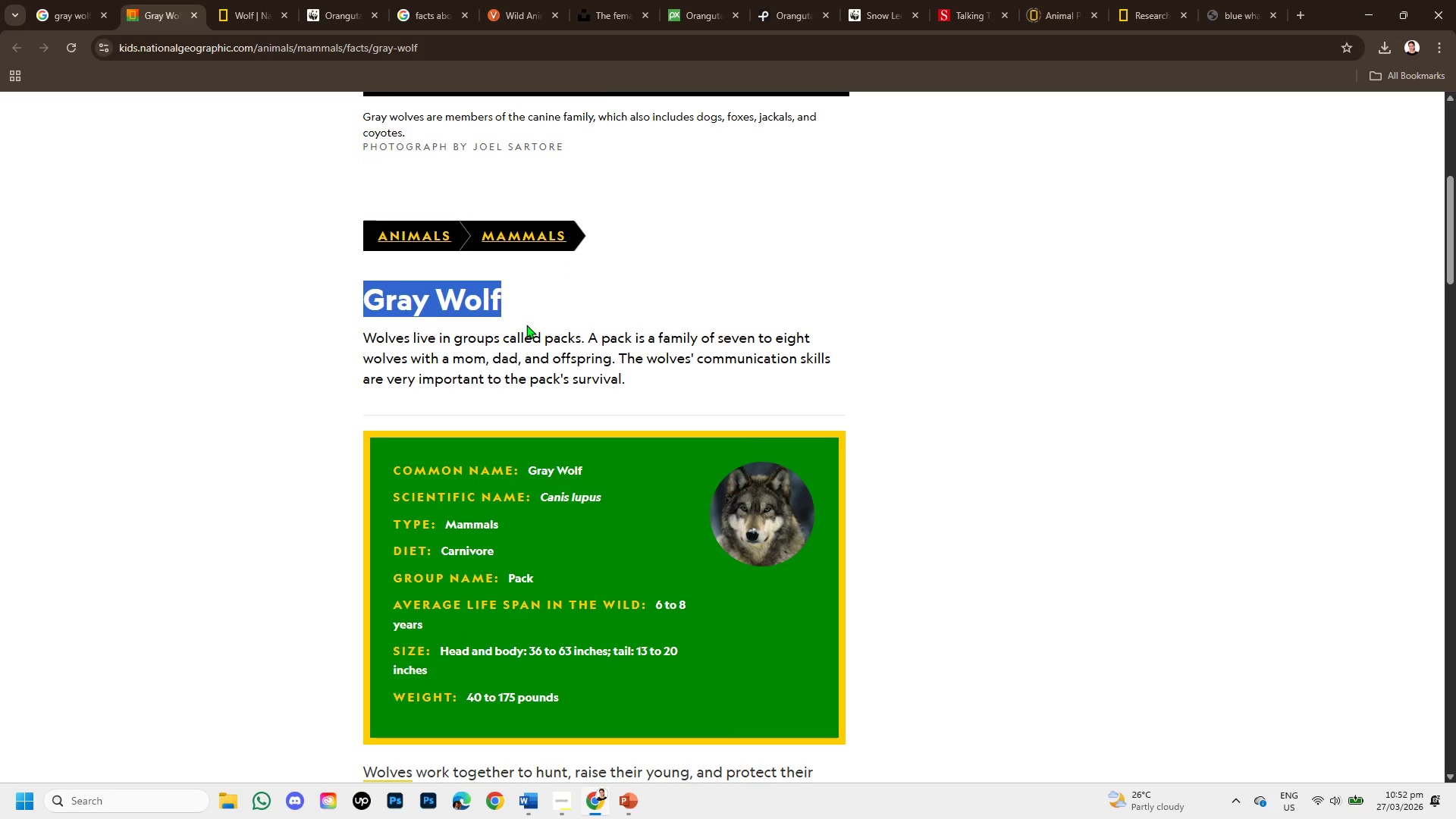 
hold_key(key=ControlLeft, duration=1.52)
 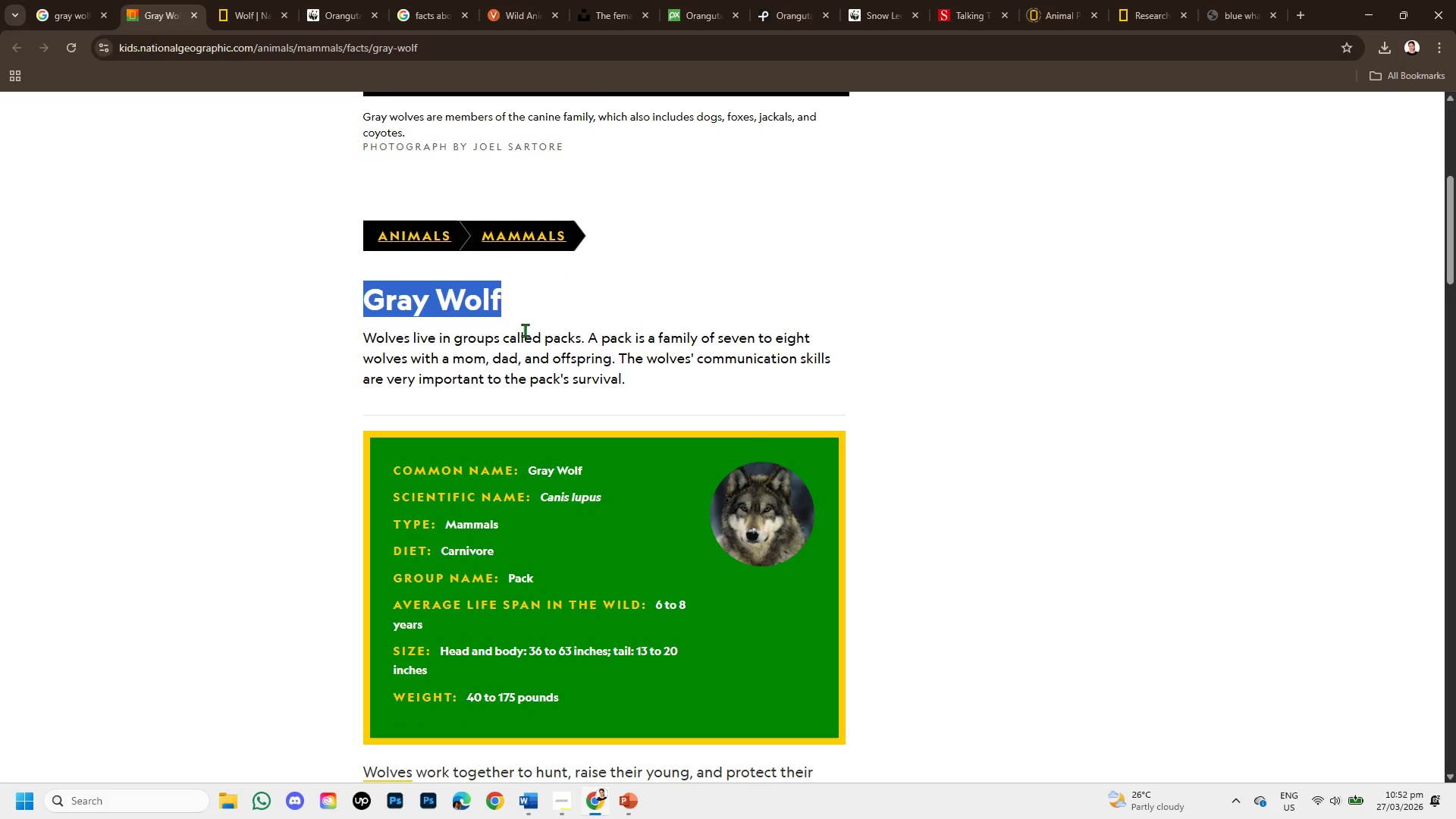 
hold_key(key=ControlLeft, duration=1.51)
 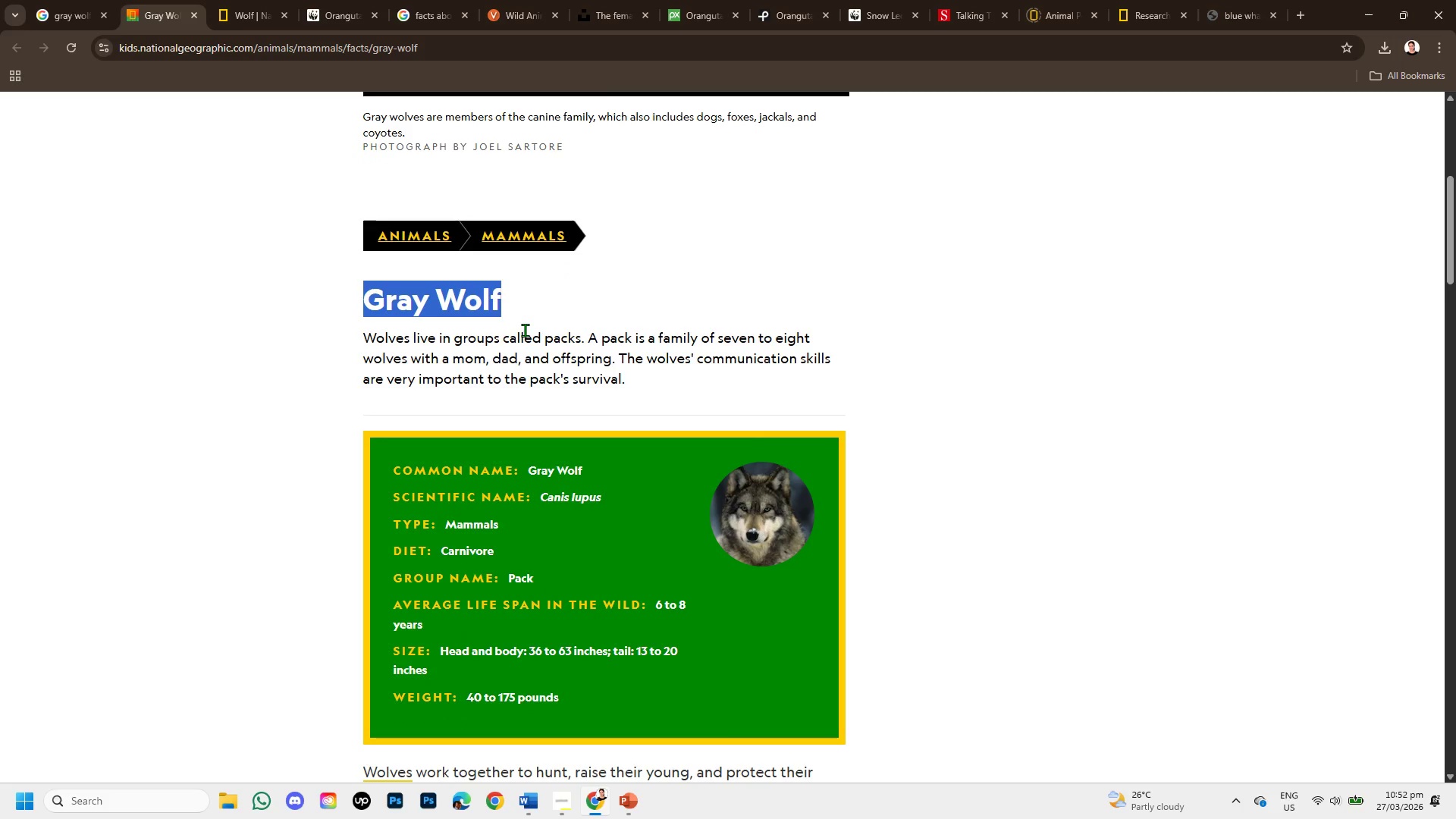 
hold_key(key=ControlLeft, duration=1.52)
 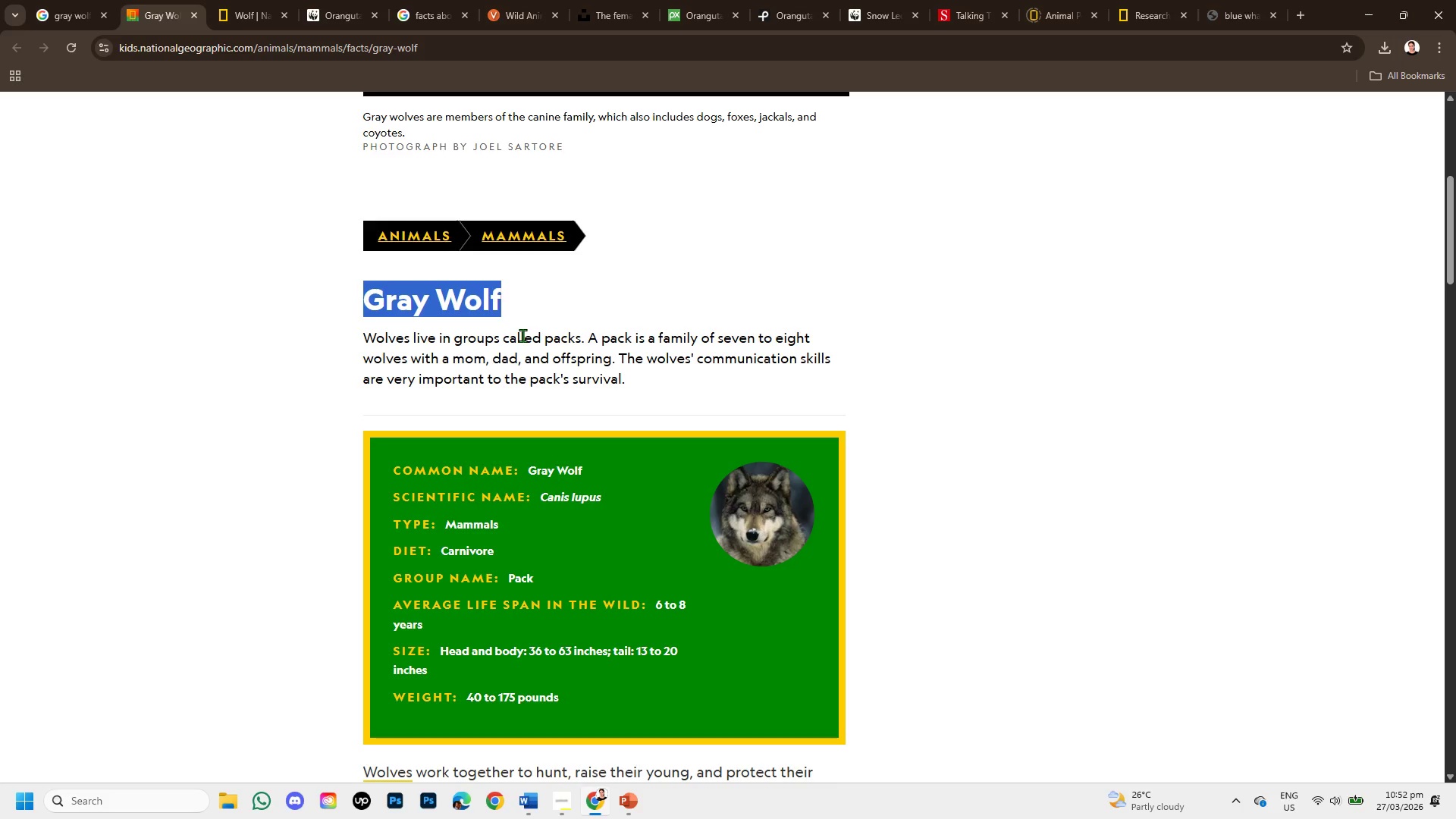 
key(Control+C)
 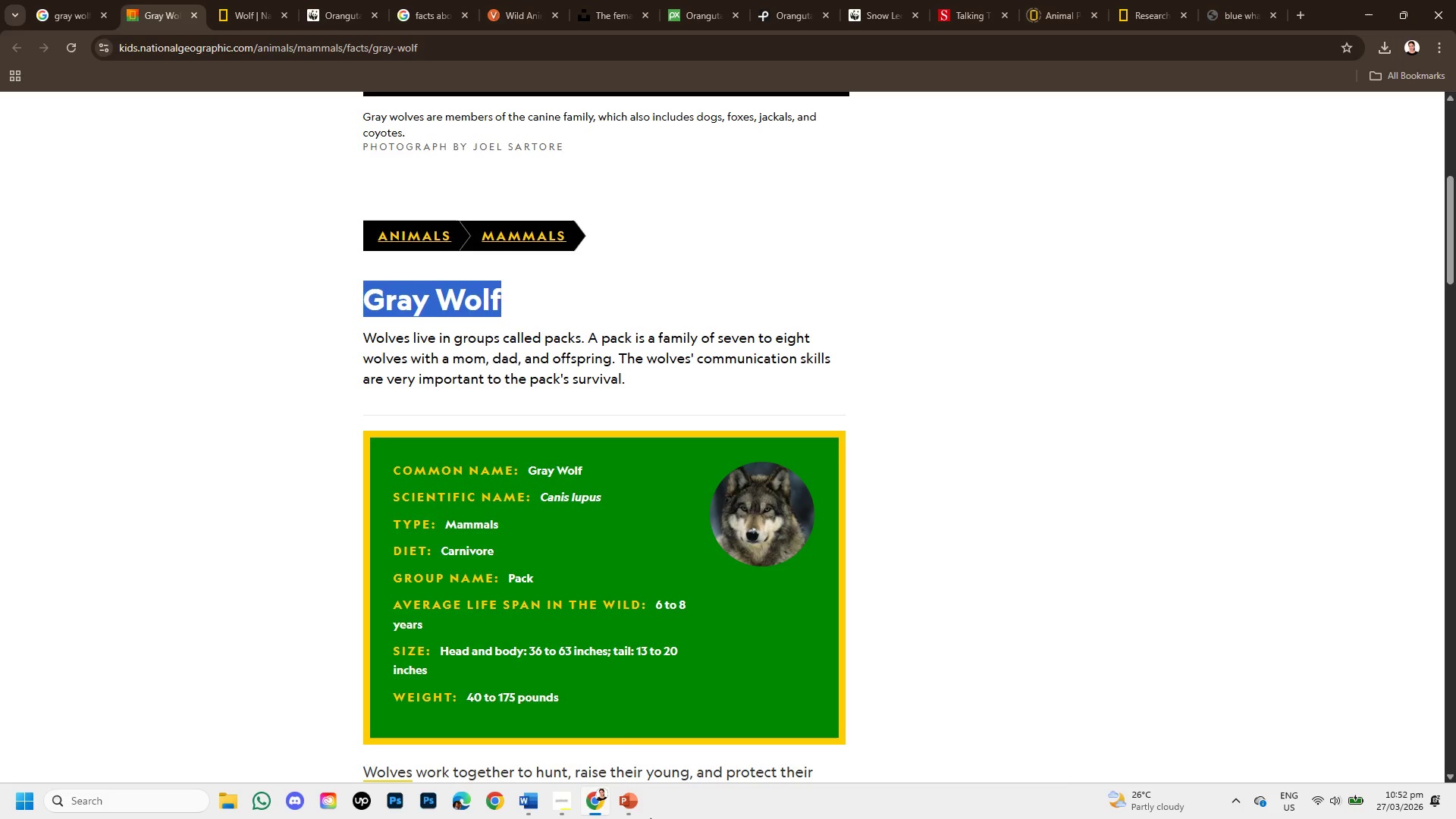 
left_click([629, 808])
 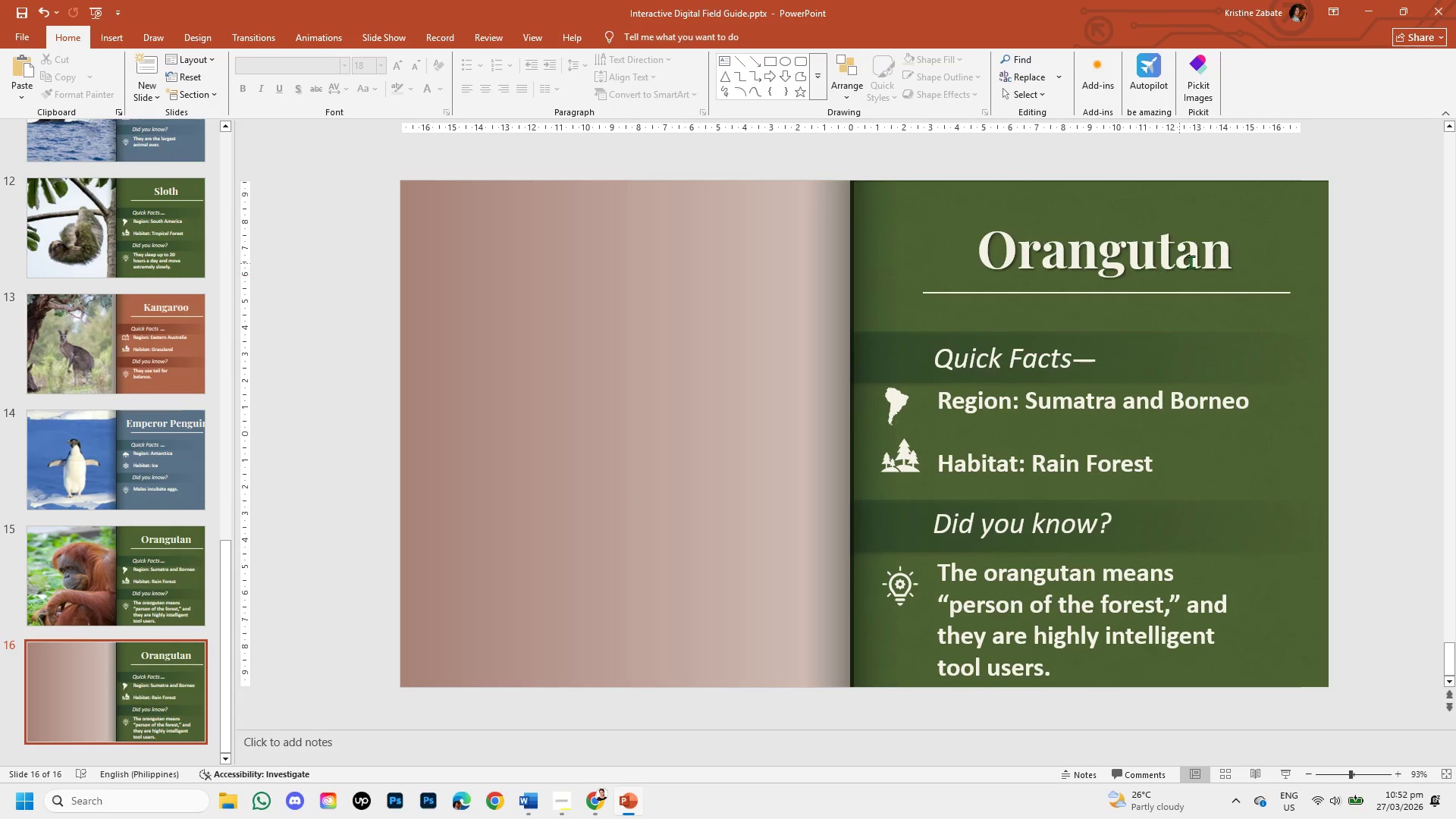 
left_click([1238, 254])
 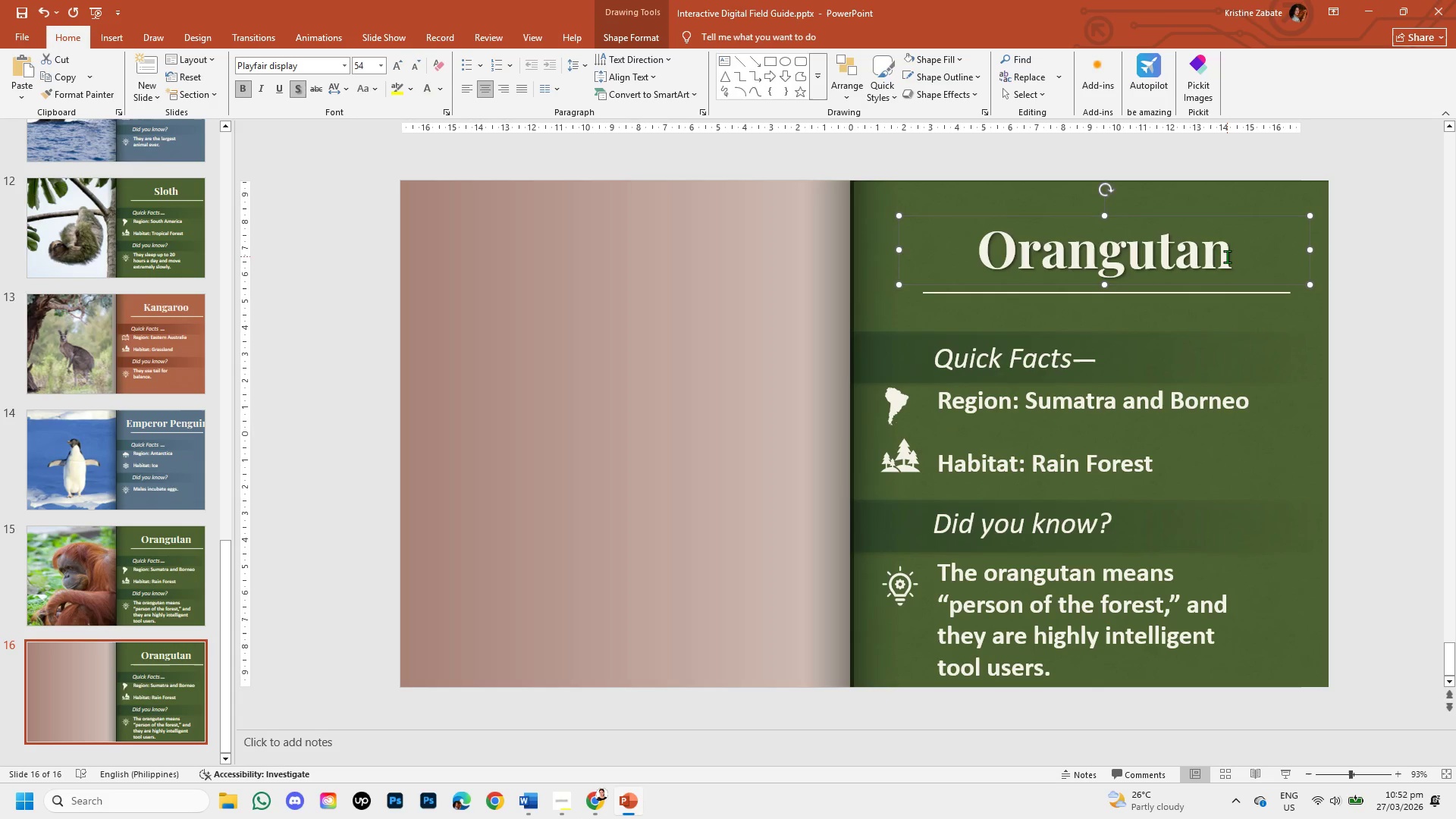 
left_click([1227, 256])
 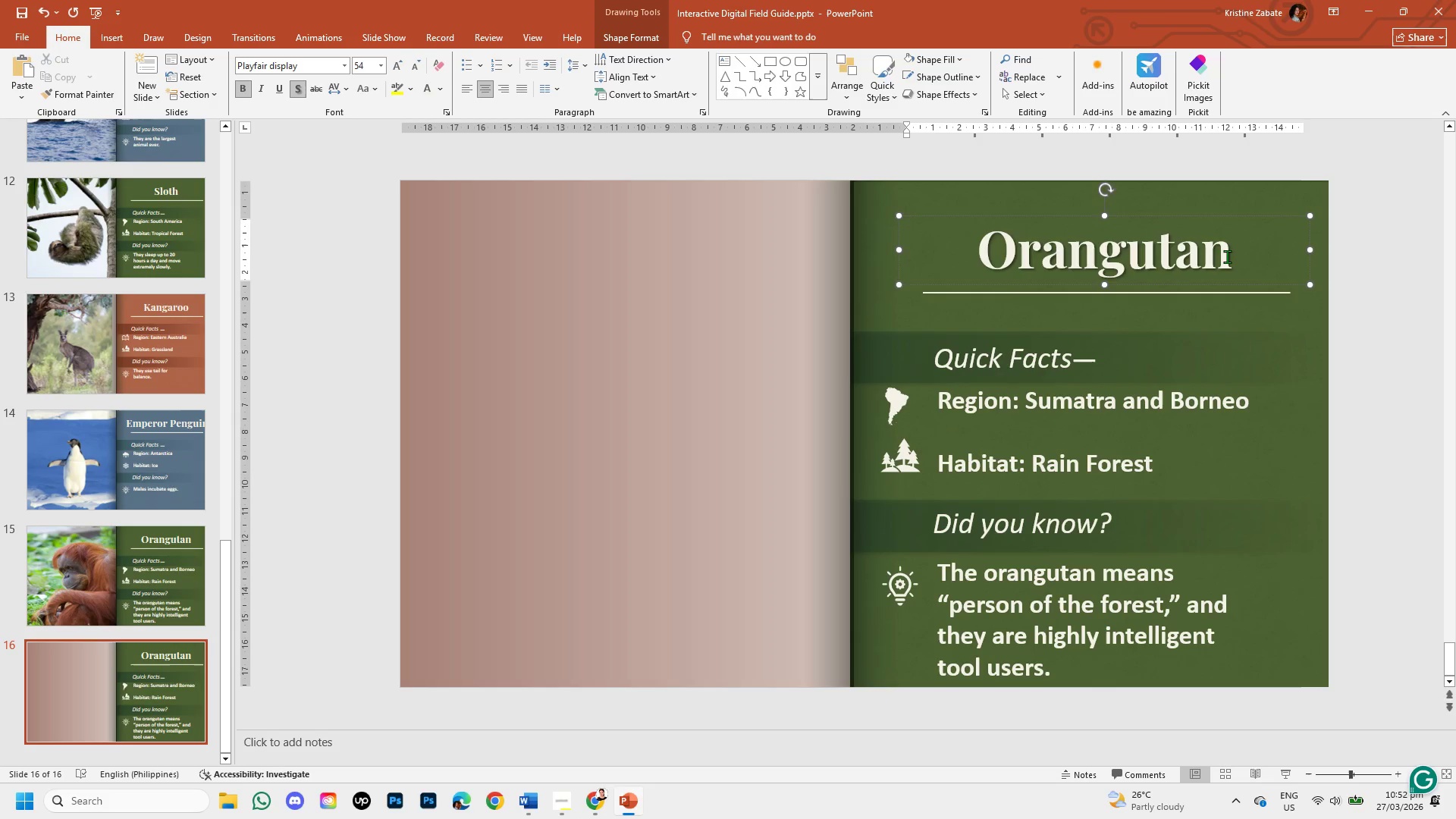 
key(Backspace)
 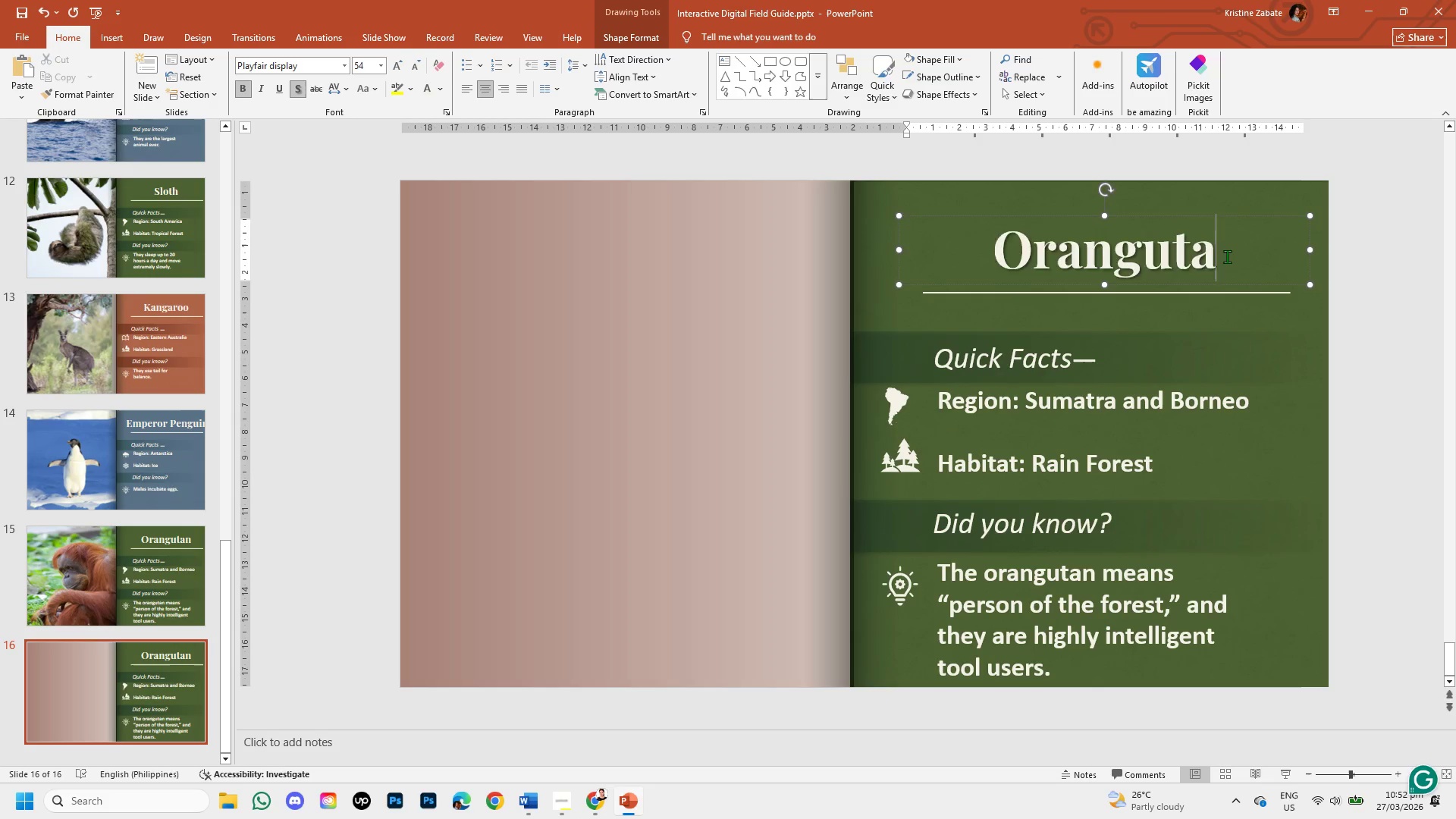 
hold_key(key=Backspace, duration=0.64)
 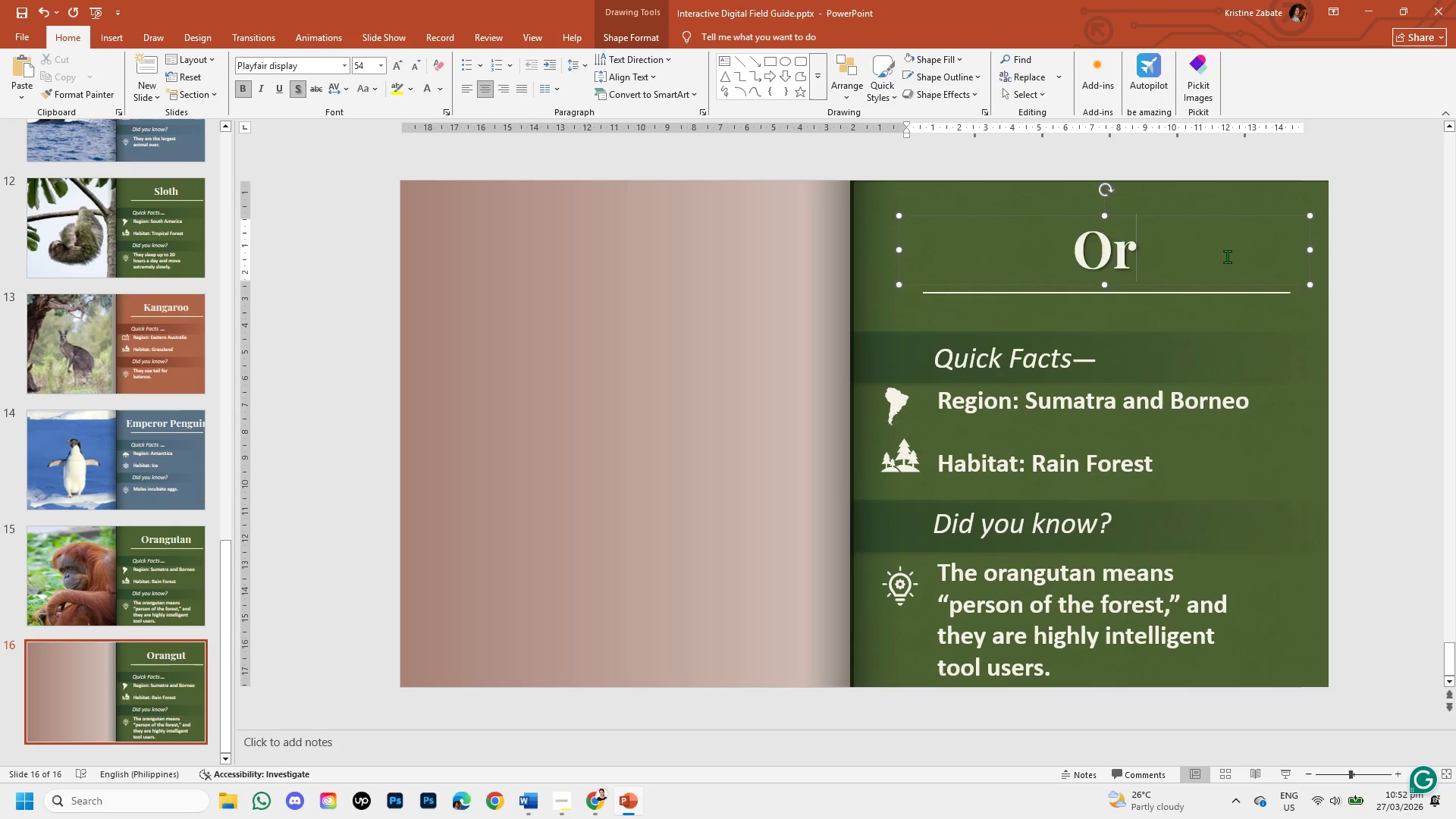 
key(Backspace)
 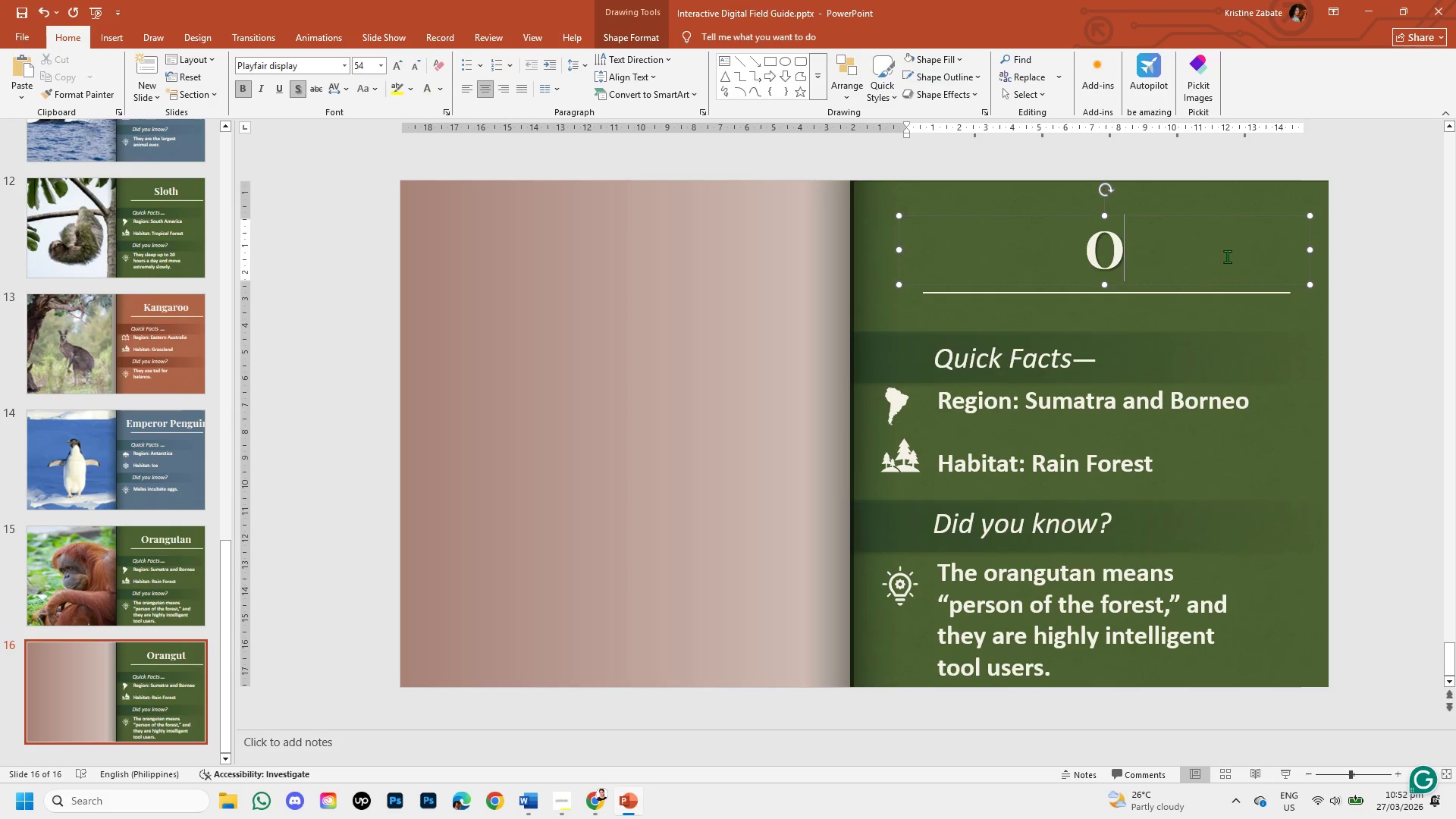 
key(Backspace)
 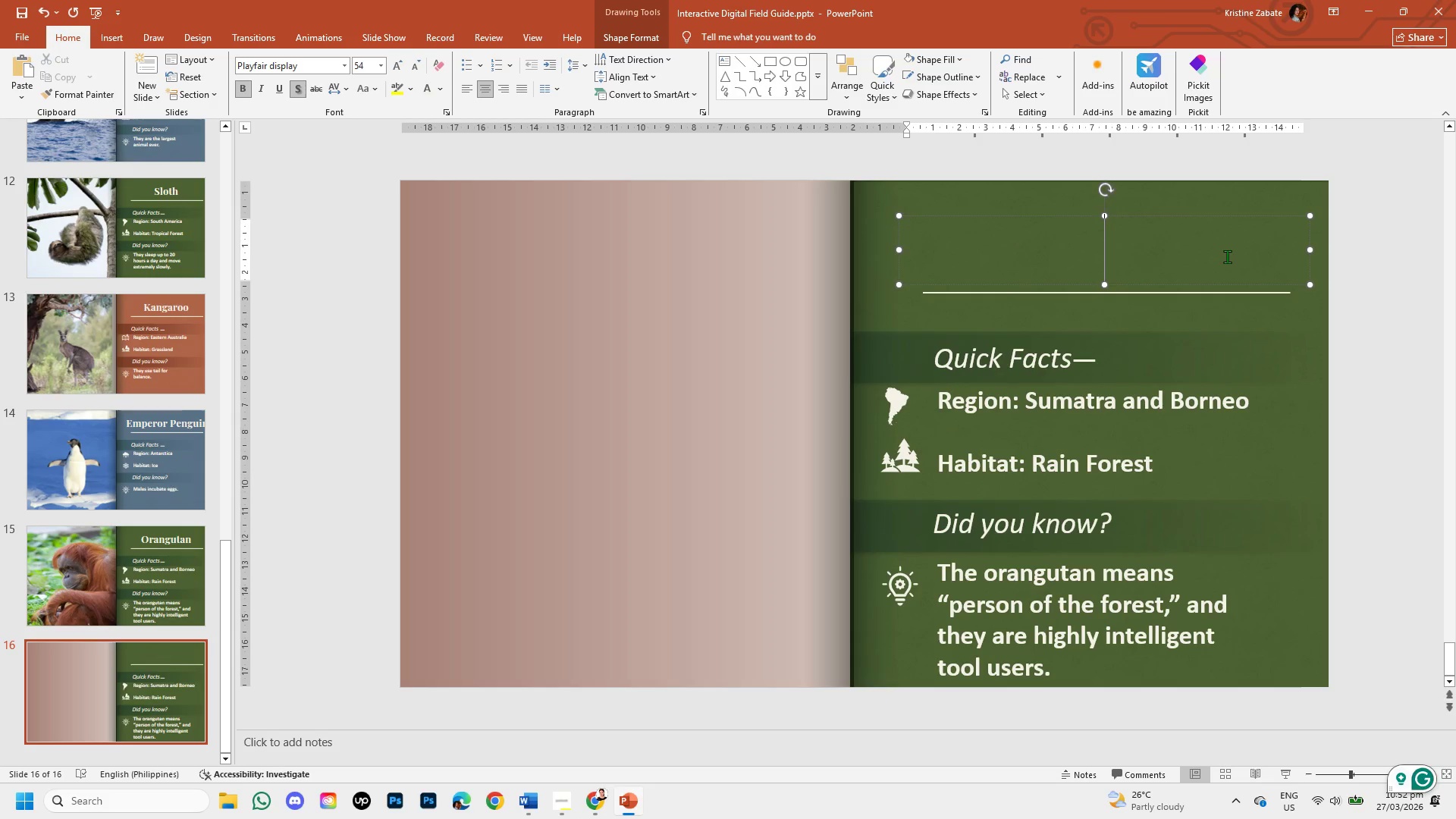 
key(Control+V)
 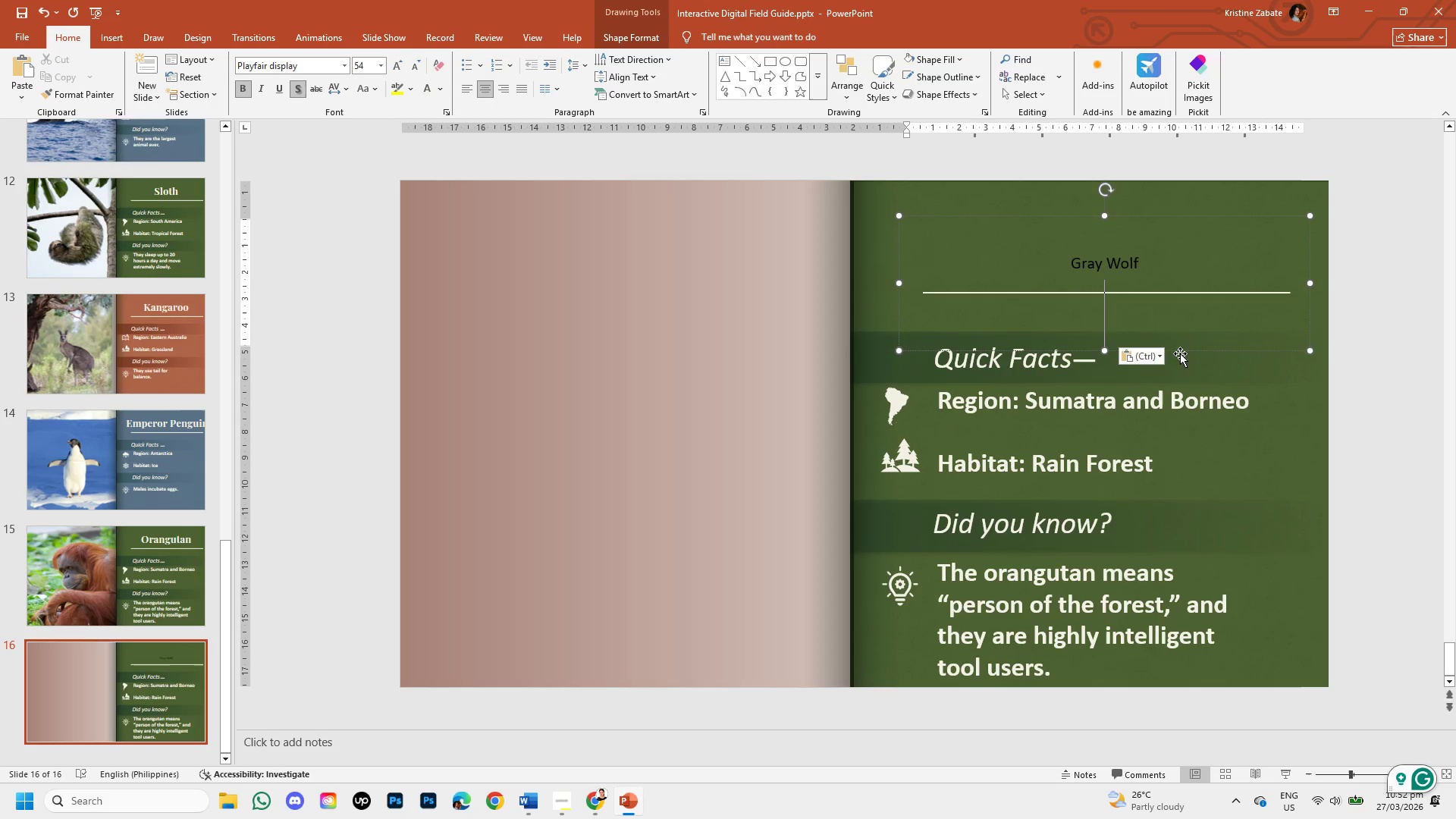 
left_click([1159, 354])
 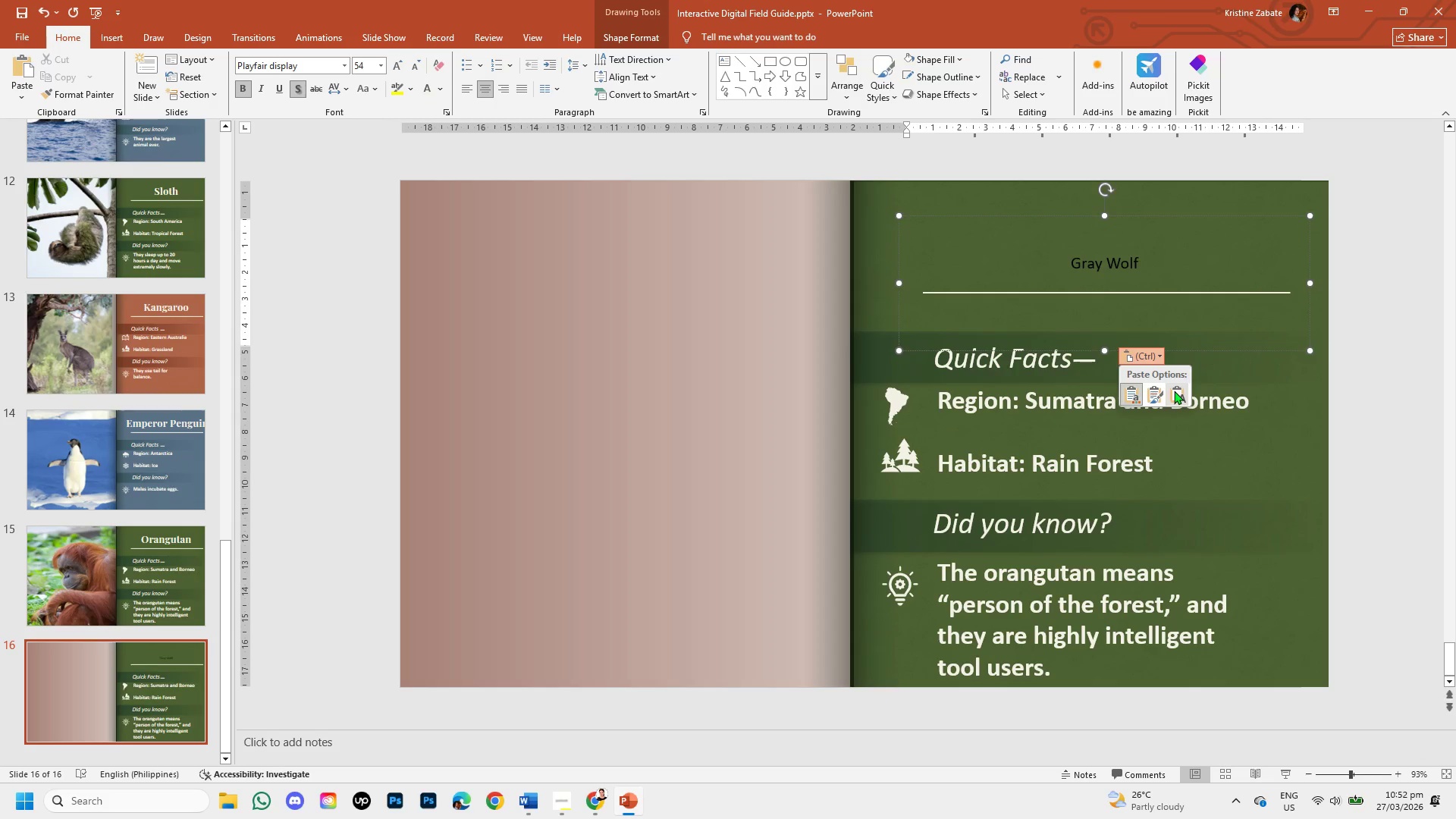 
left_click([1174, 391])
 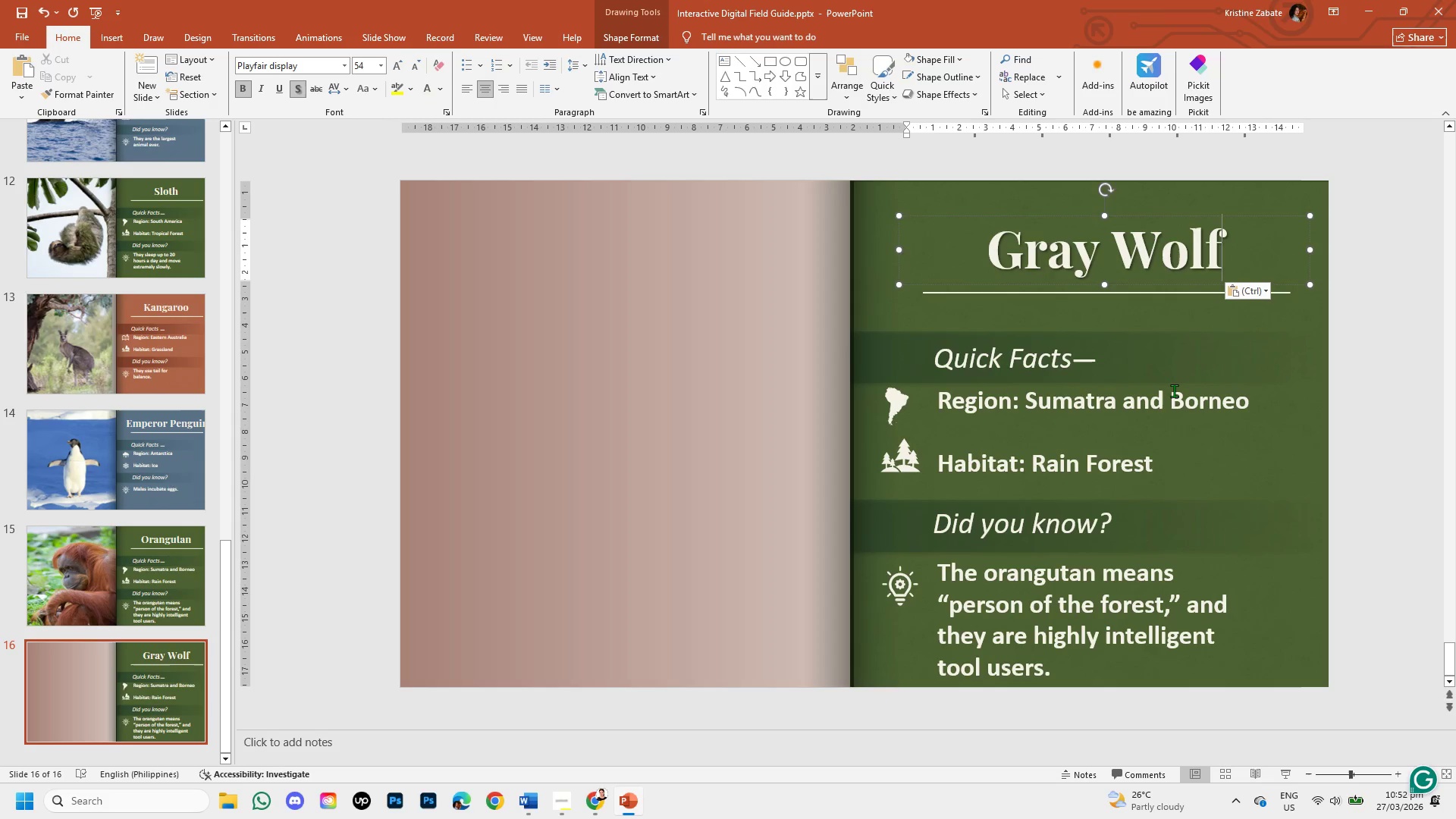 
wait(13.52)
 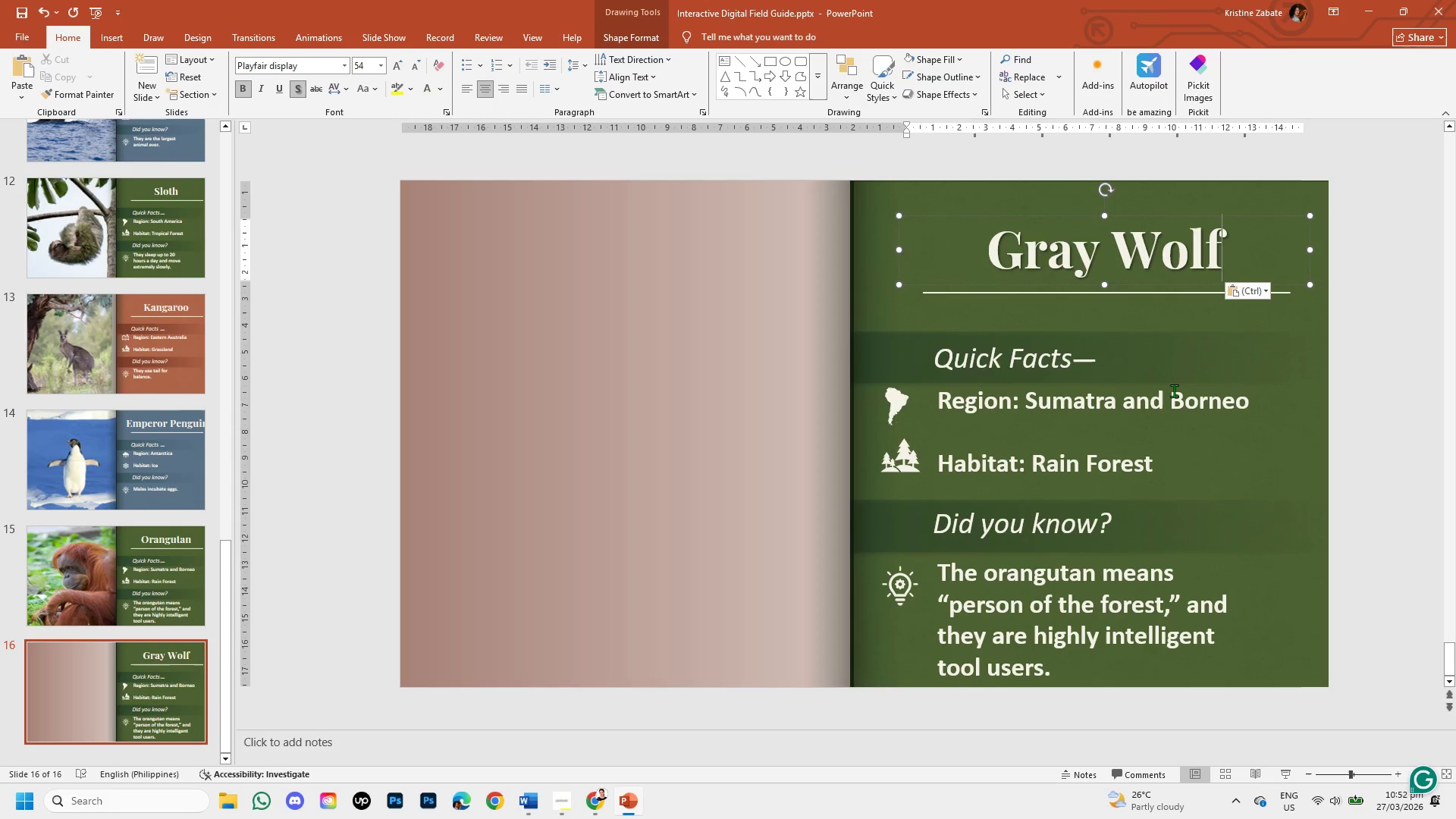 
left_click([1379, 435])
 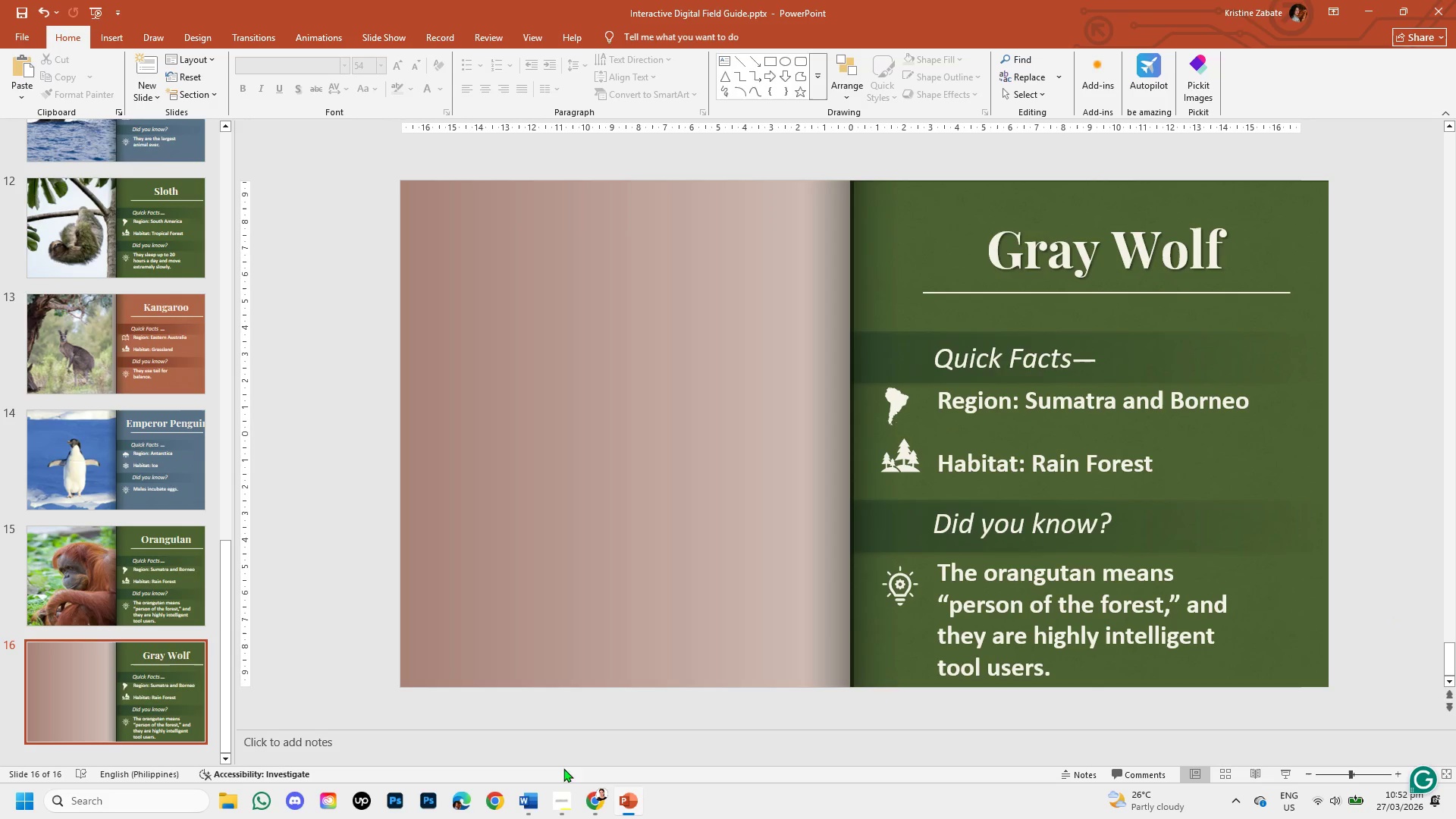 
left_click([591, 802])
 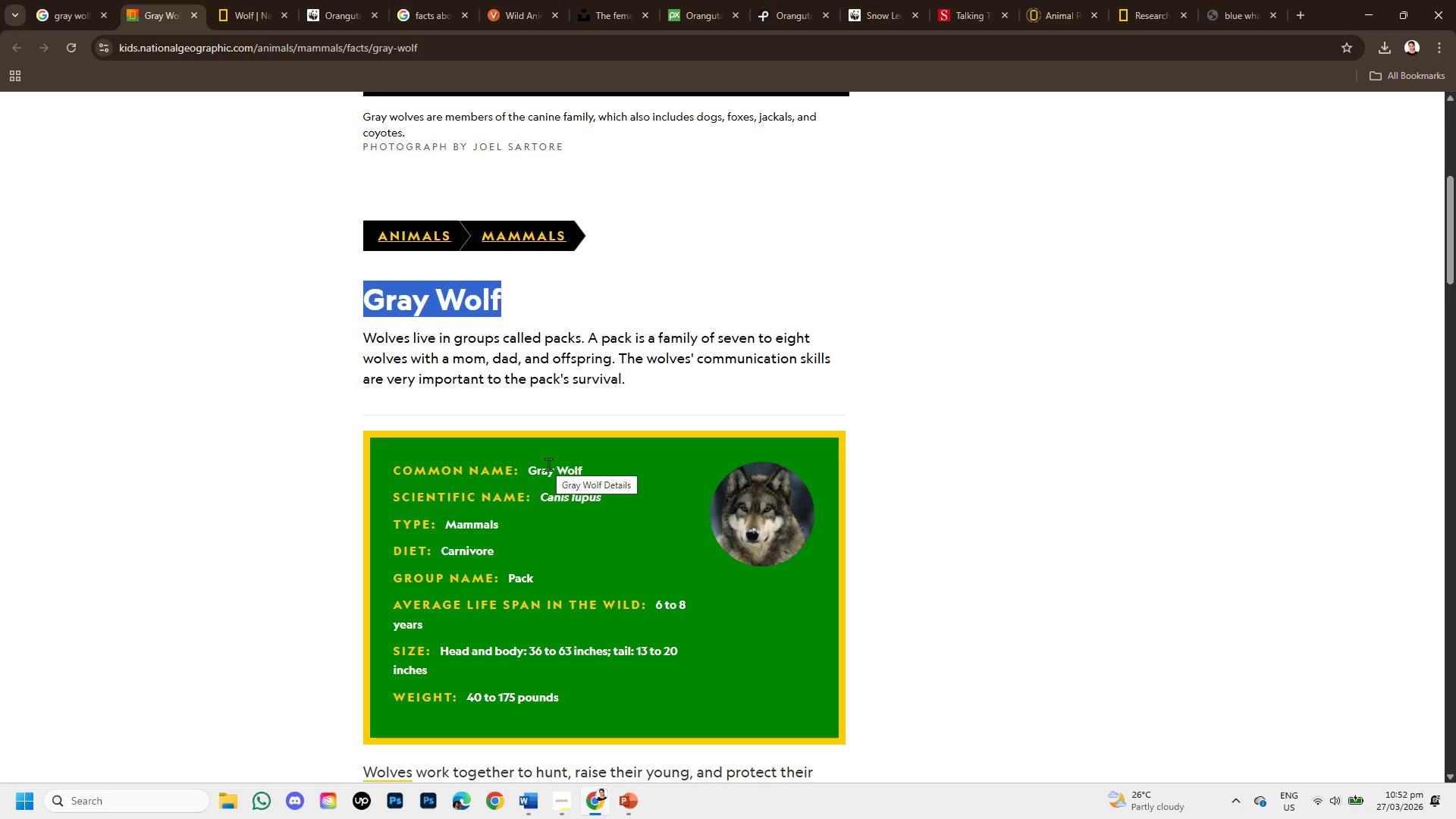 
scroll: coordinate [547, 465], scroll_direction: down, amount: 2.0
 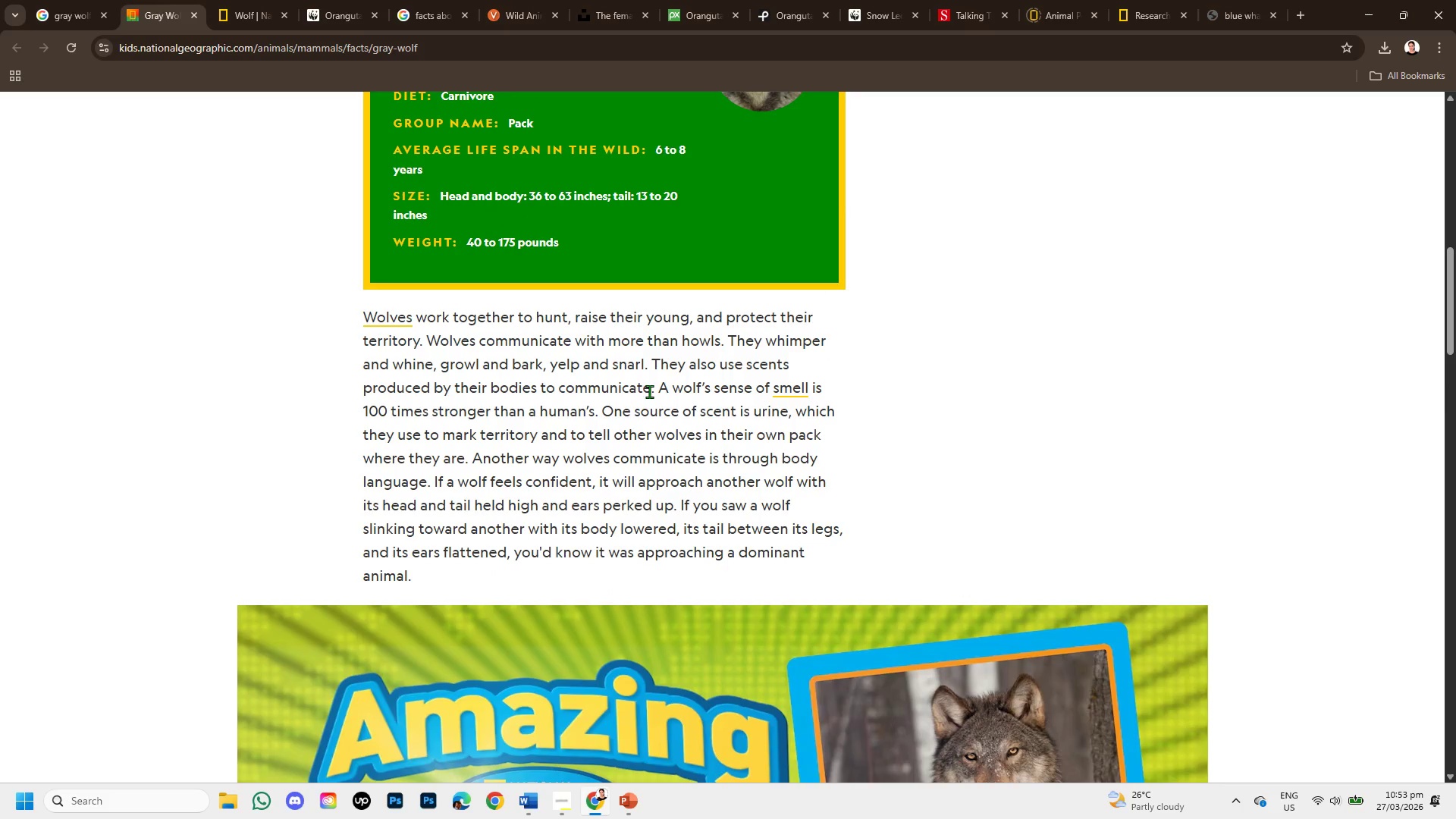 
wait(10.31)
 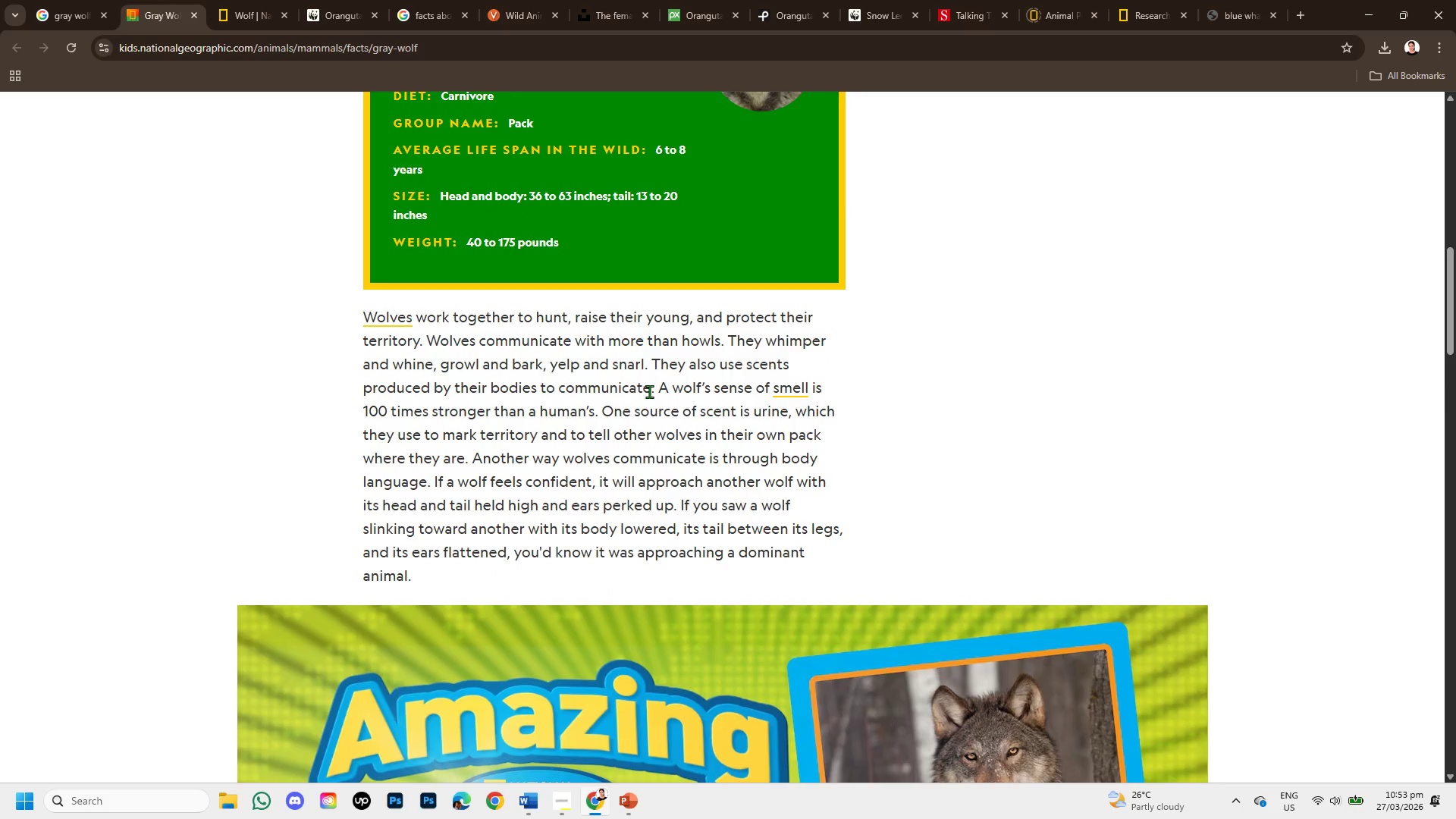 
scroll: coordinate [472, 440], scroll_direction: down, amount: 5.0
 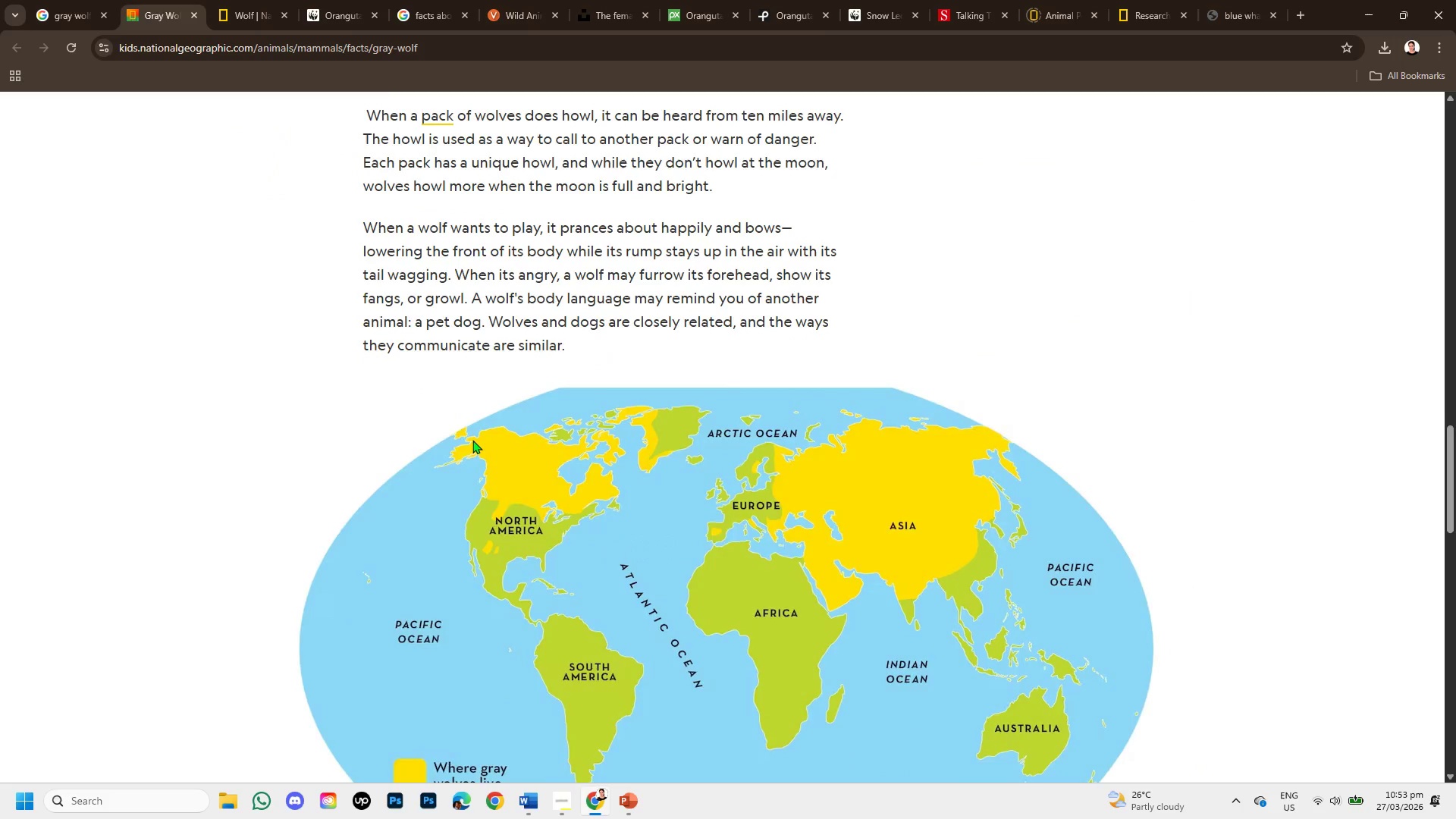 
scroll: coordinate [472, 440], scroll_direction: up, amount: 1.0
 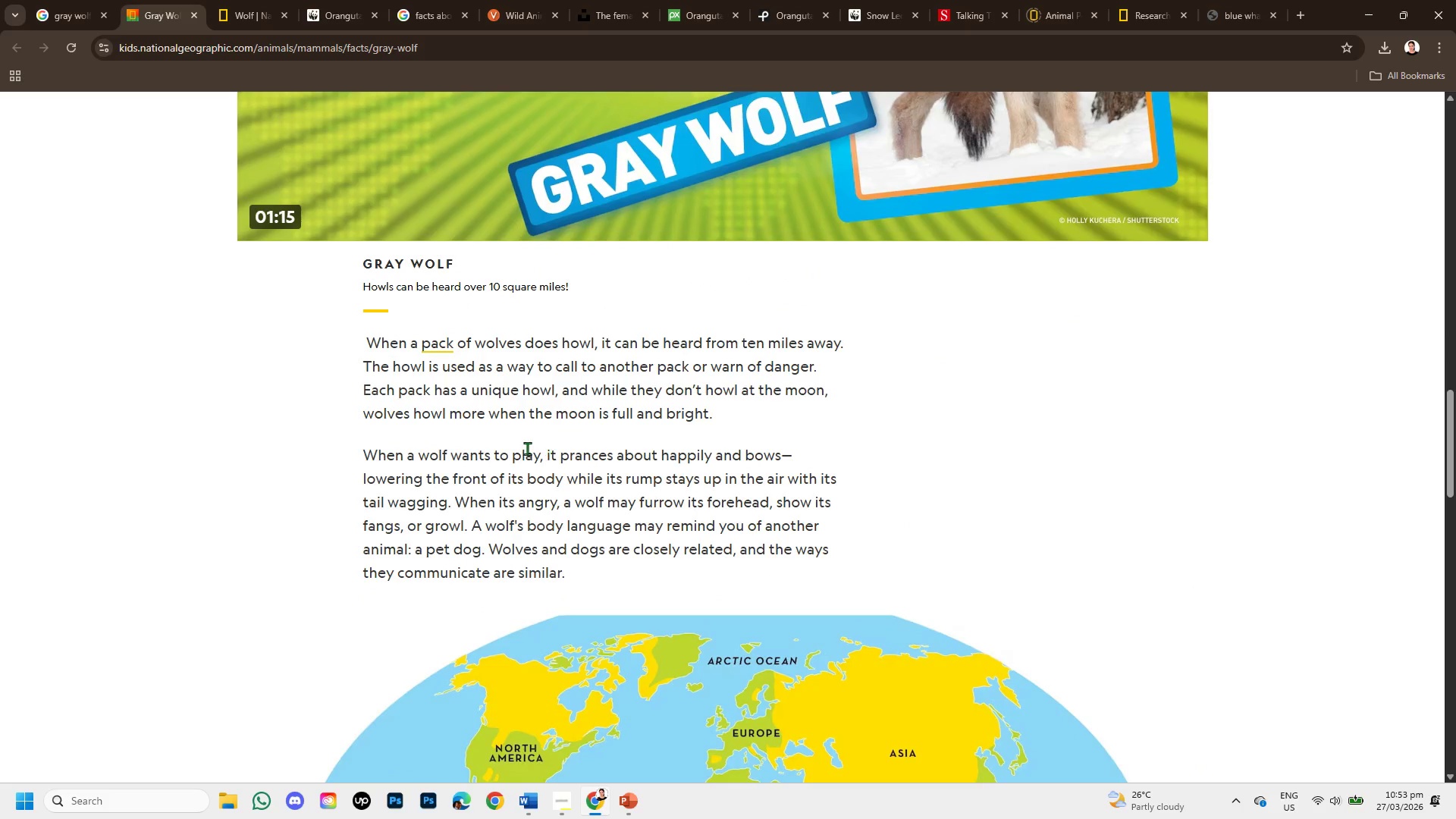 
left_click_drag(start_coordinate=[522, 449], to_coordinate=[777, 463])
 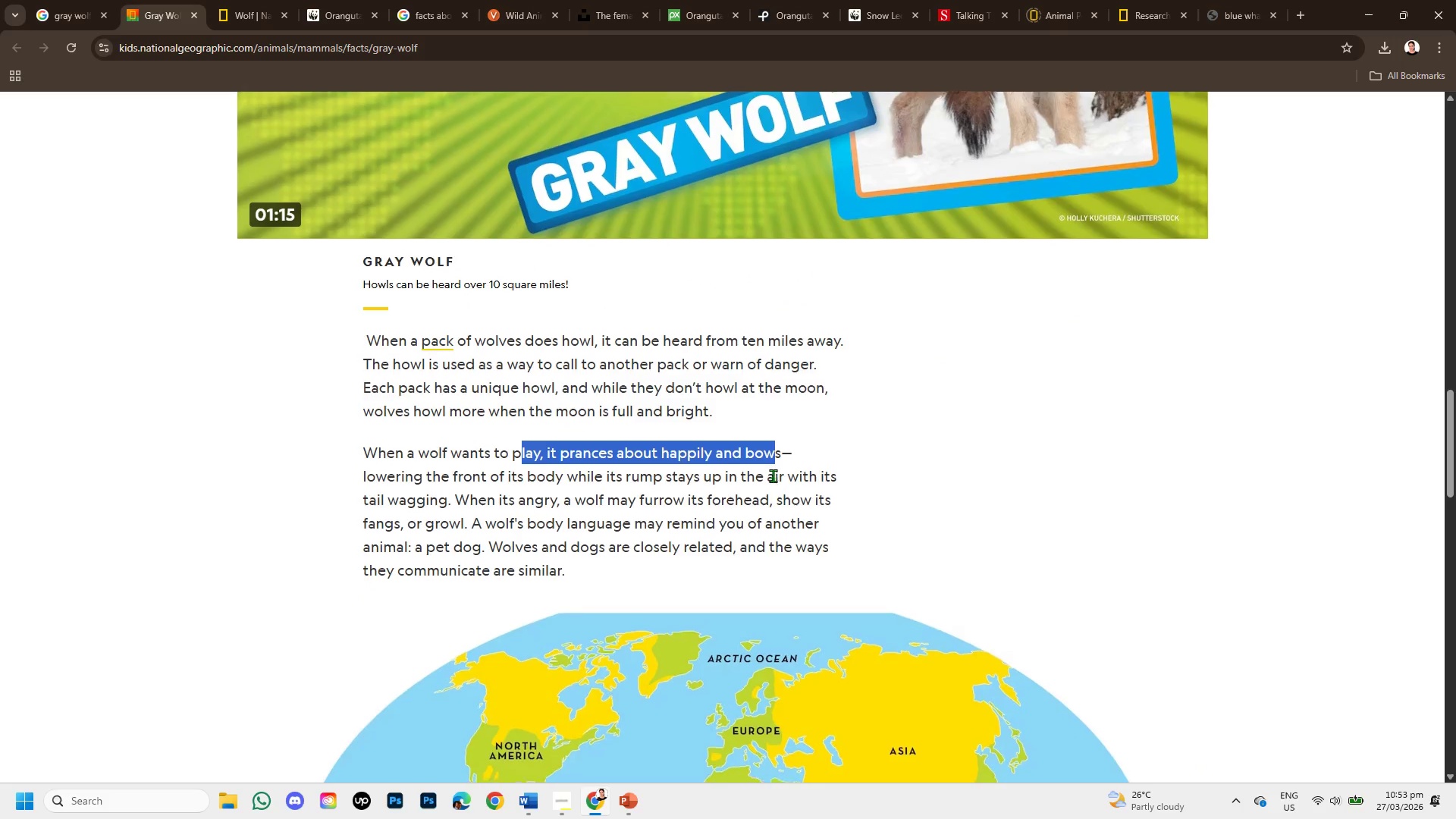 
scroll: coordinate [387, 470], scroll_direction: down, amount: 4.0
 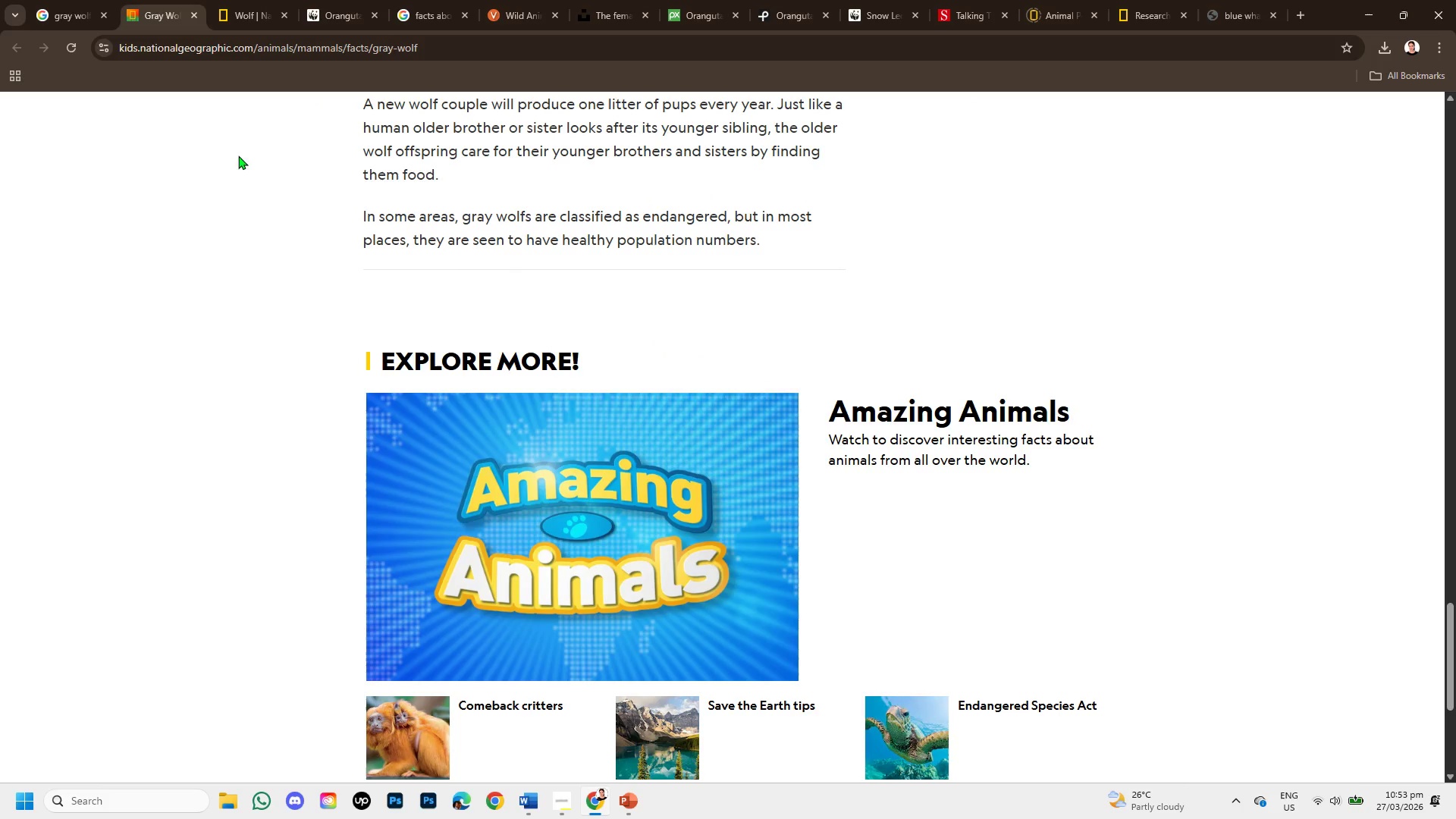 
left_click([250, 0])
 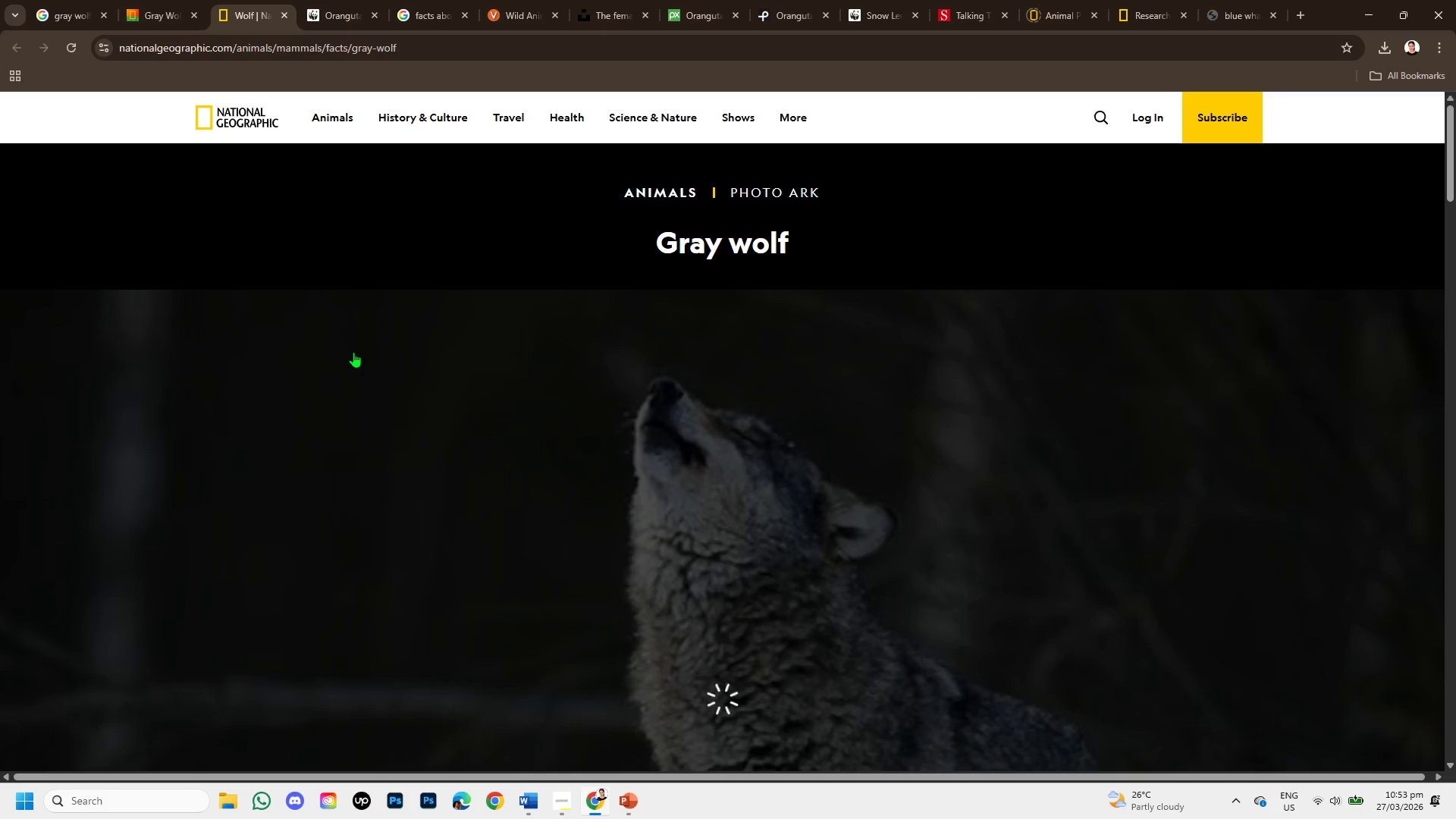 
scroll: coordinate [359, 381], scroll_direction: down, amount: 6.0
 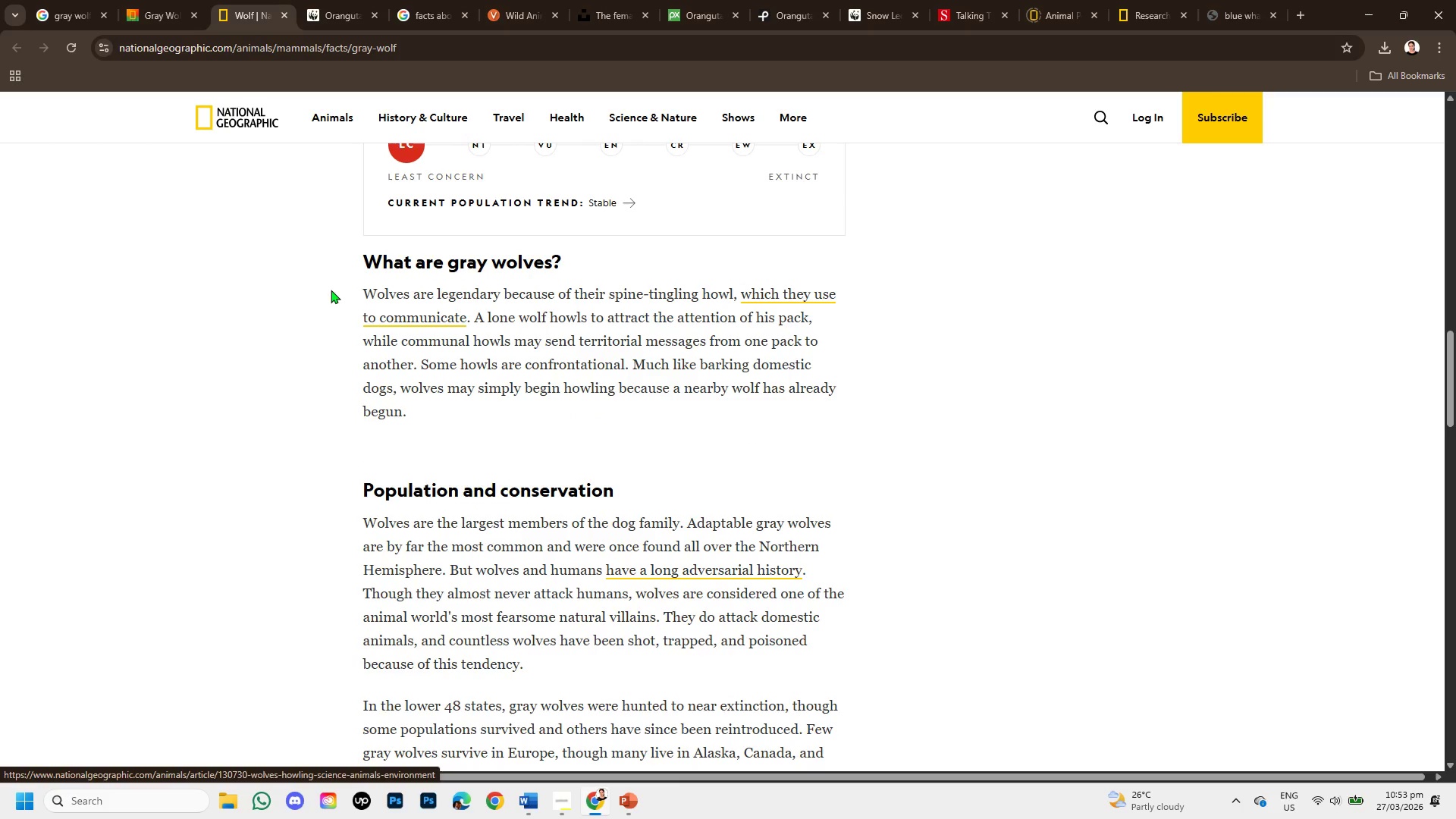 
left_click_drag(start_coordinate=[331, 290], to_coordinate=[666, 348])
 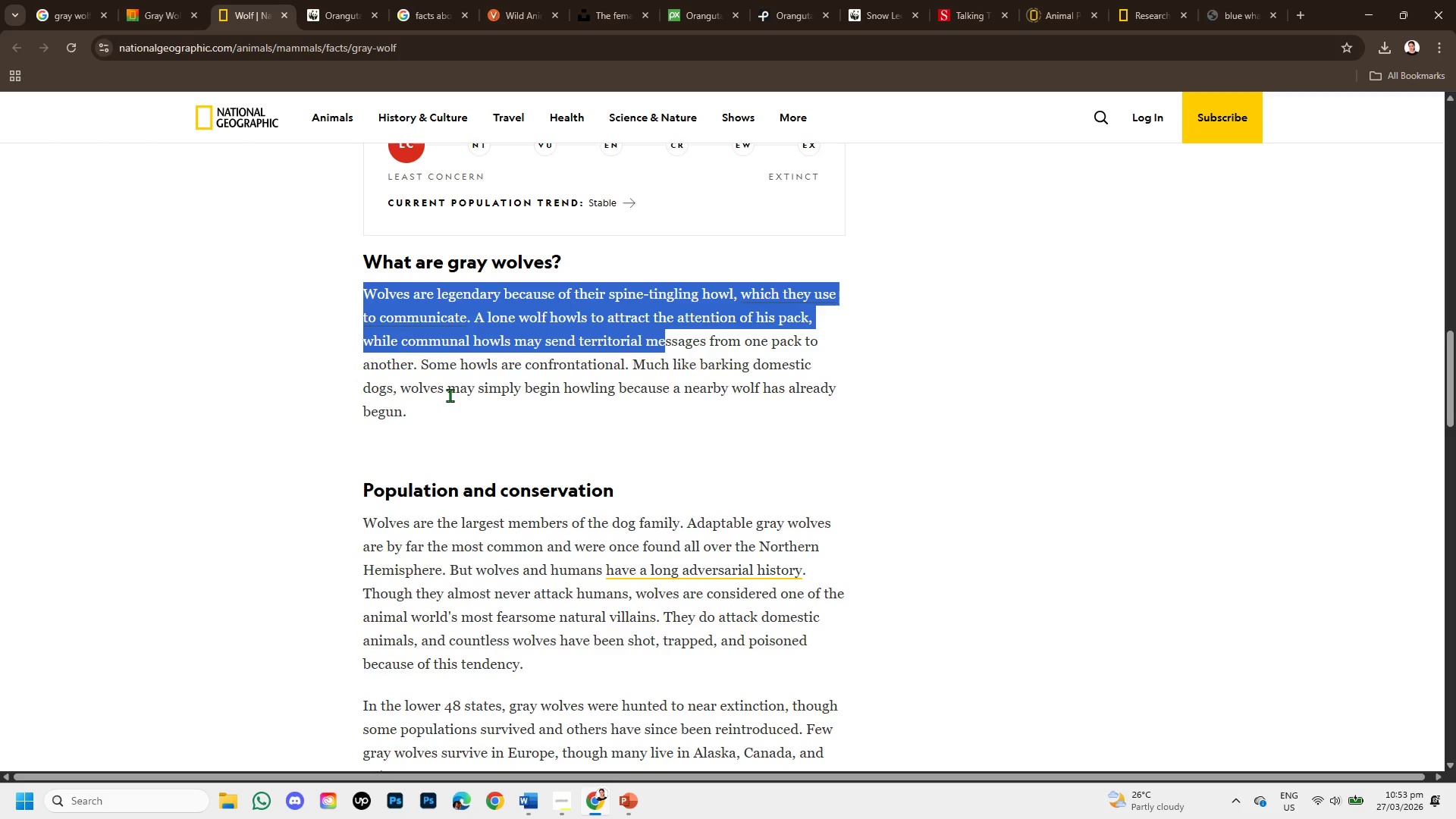 
wait(10.75)
 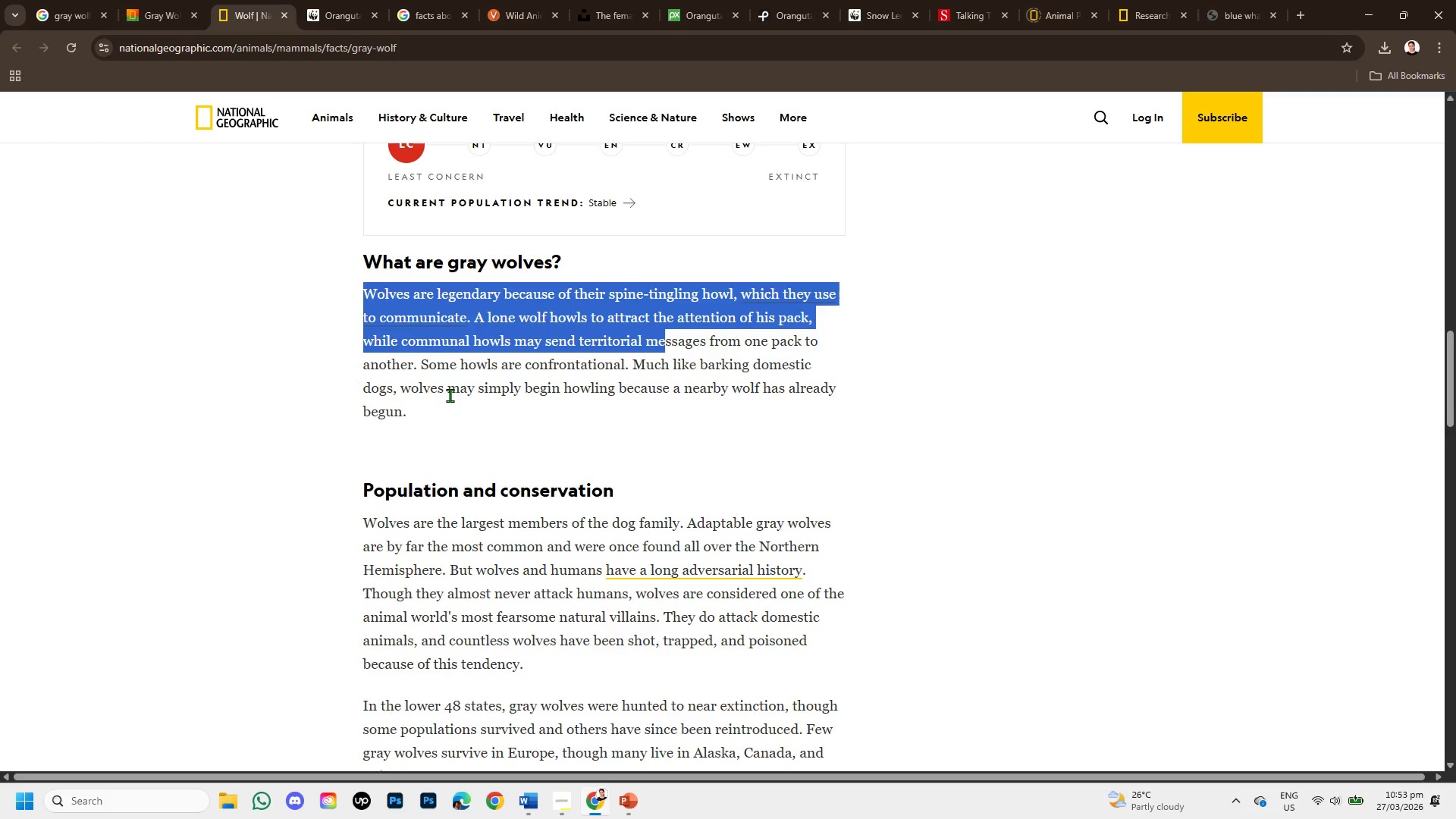 
left_click_drag(start_coordinate=[695, 368], to_coordinate=[735, 412])
 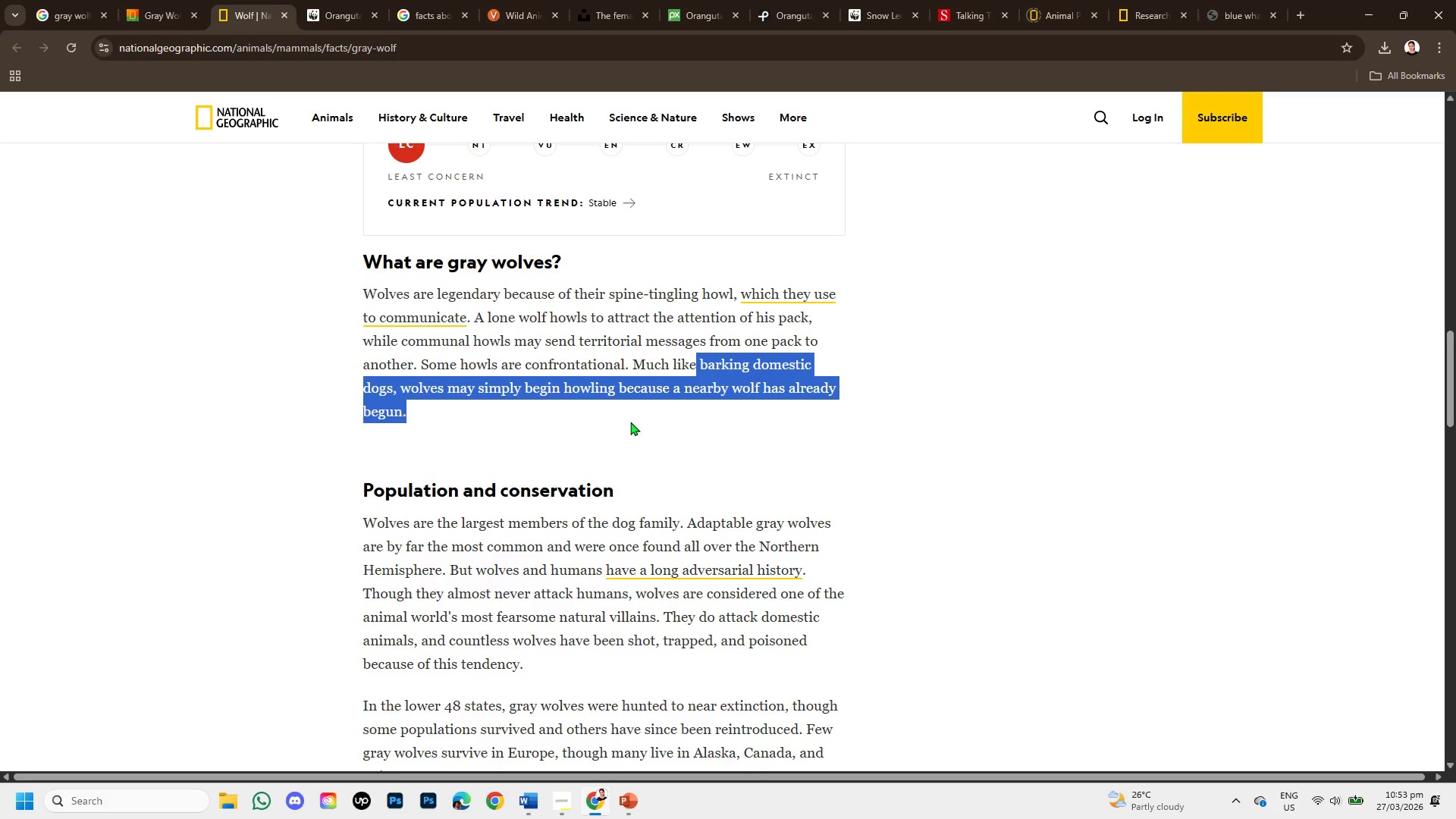 
scroll: coordinate [630, 422], scroll_direction: down, amount: 1.0
 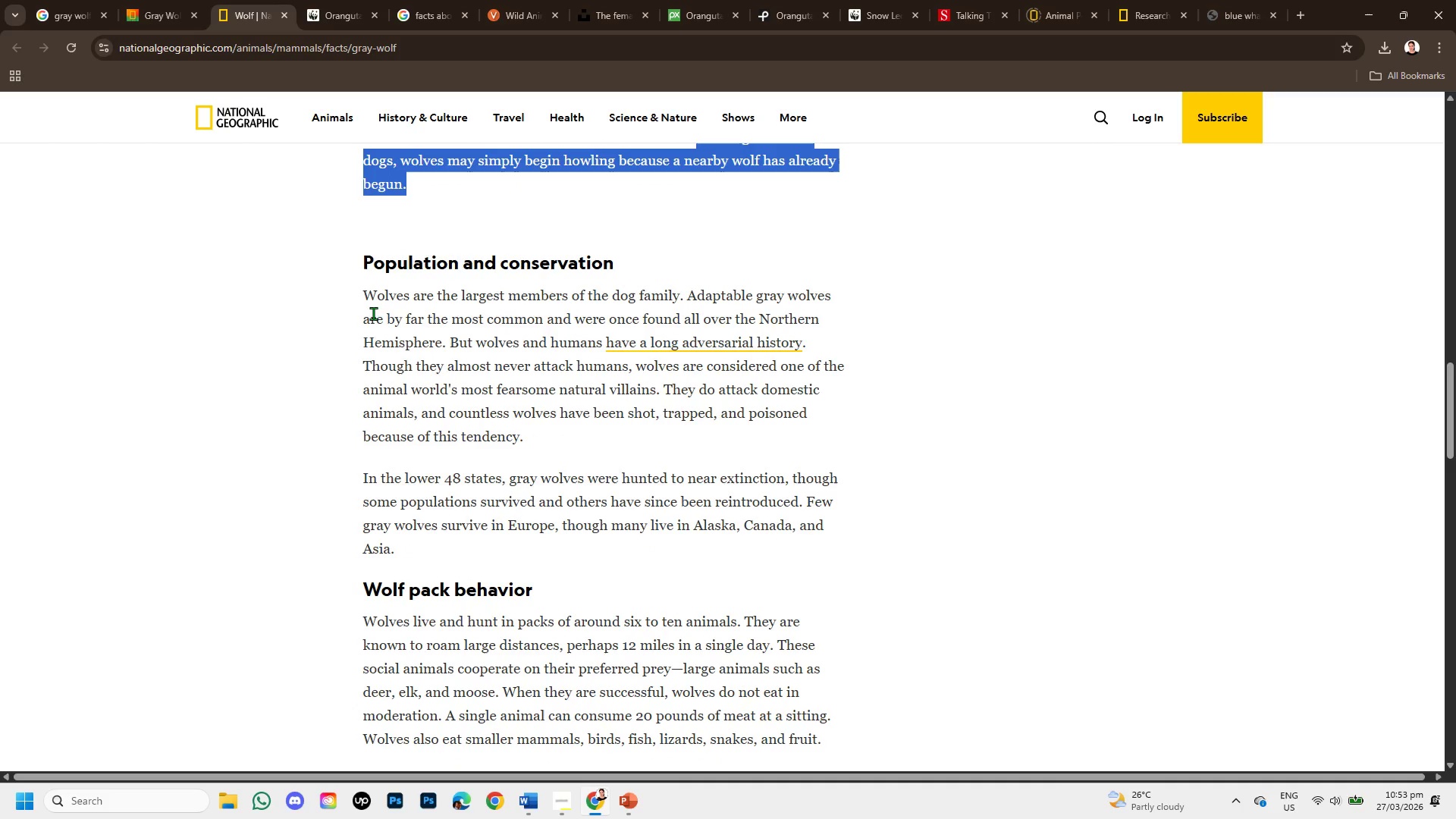 
left_click_drag(start_coordinate=[362, 293], to_coordinate=[676, 328])
 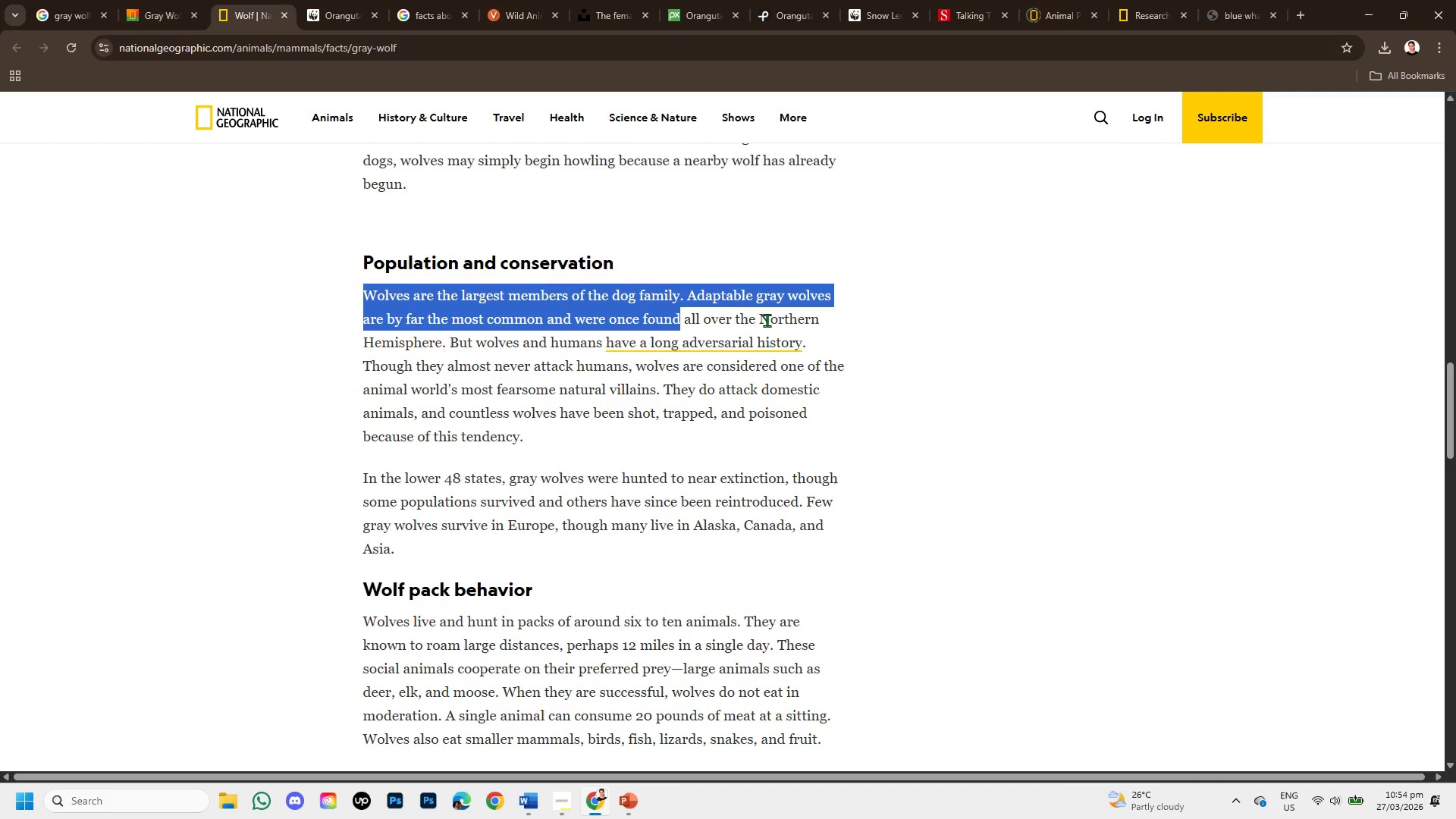 
left_click_drag(start_coordinate=[764, 319], to_coordinate=[441, 344])
 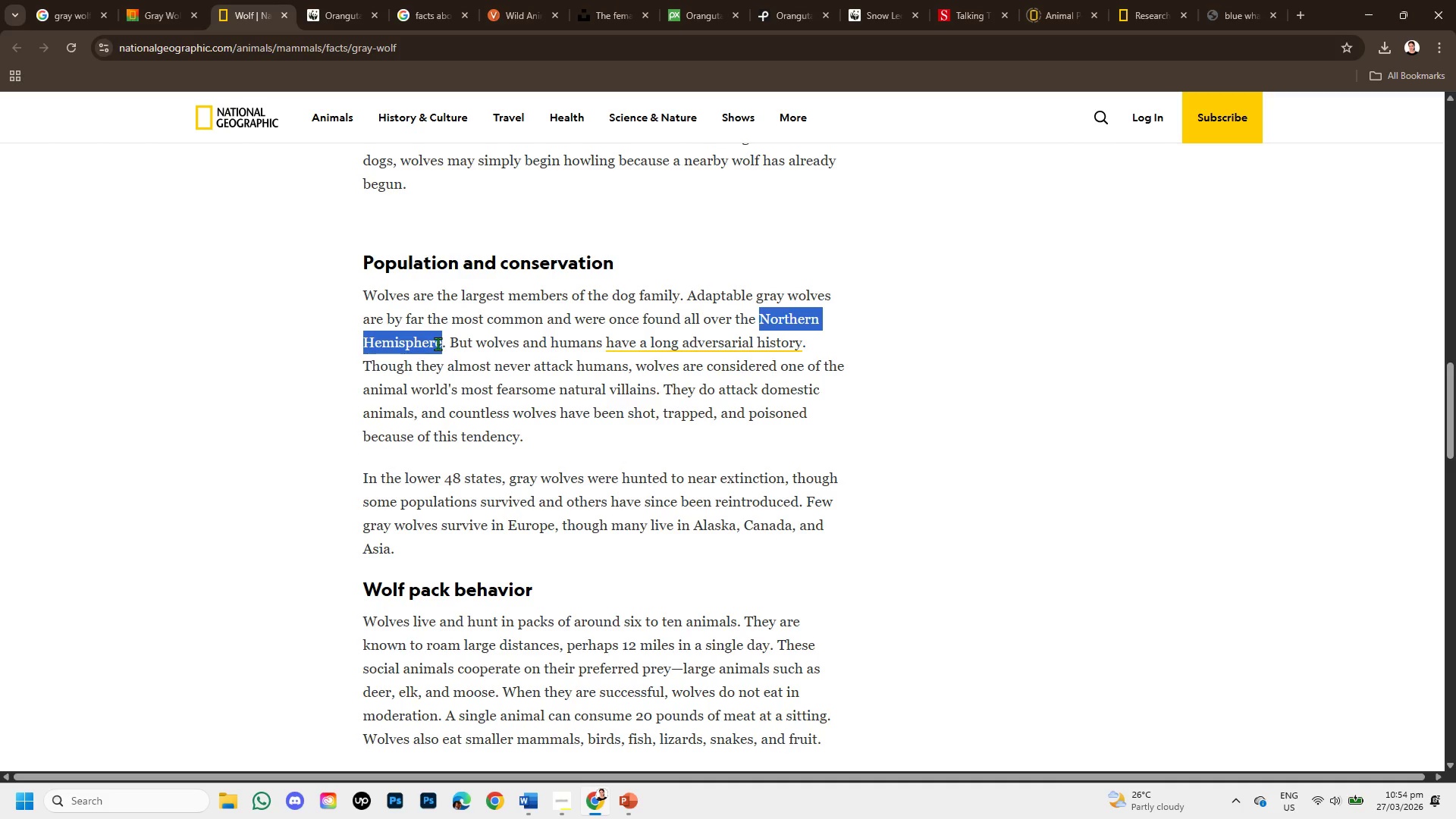 
right_click([438, 344])
 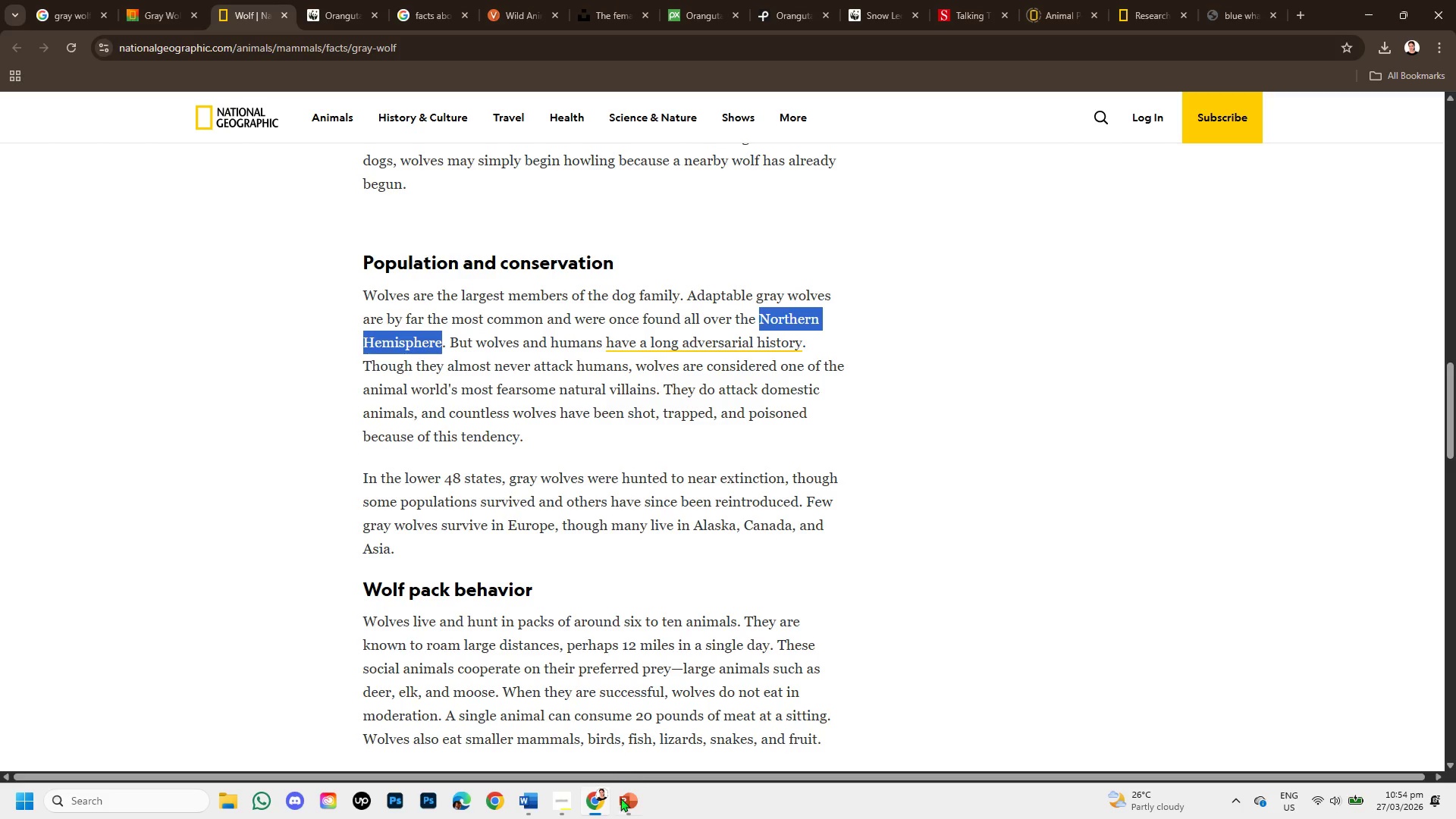 
left_click([627, 814])
 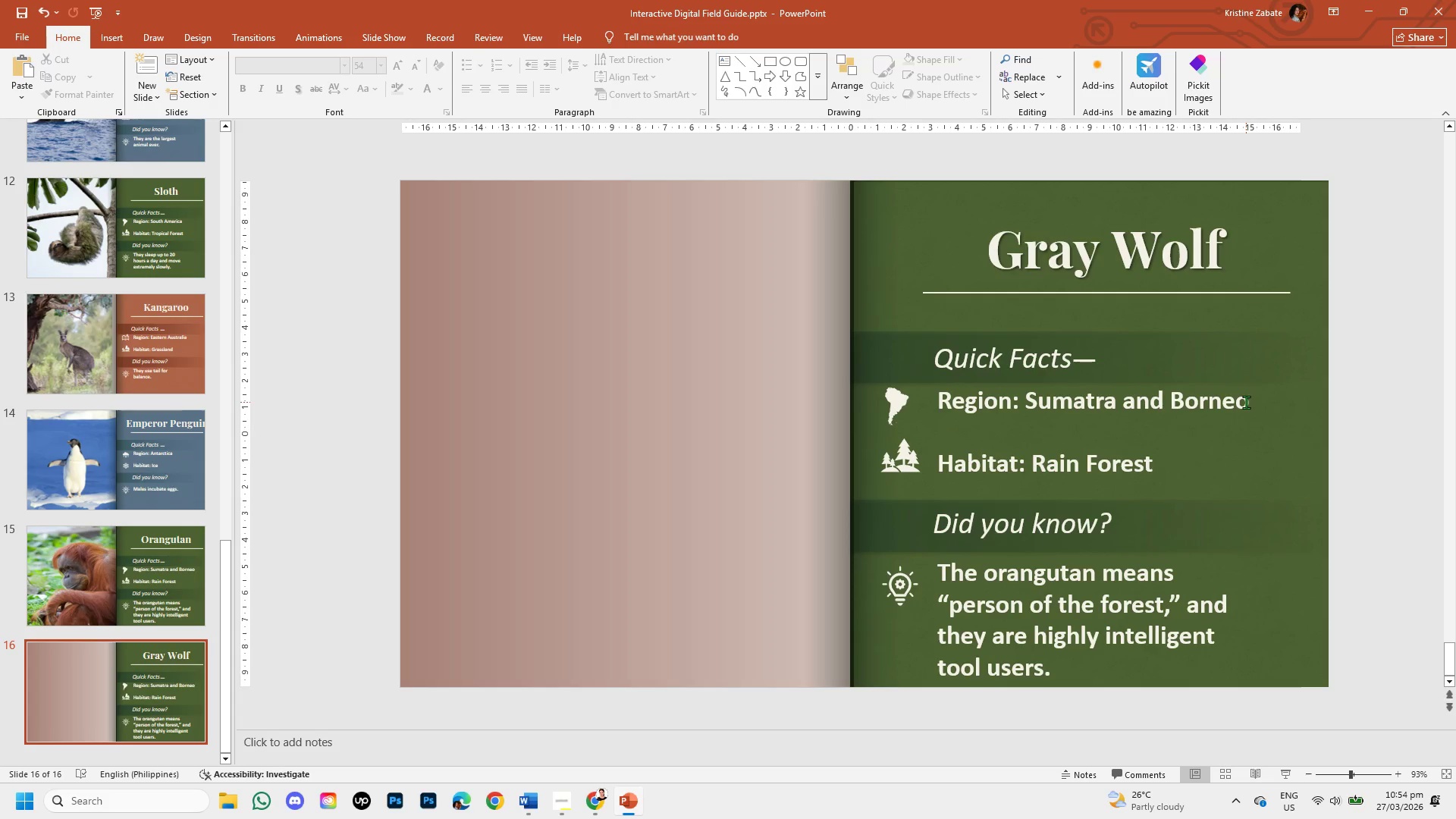 
wait(8.12)
 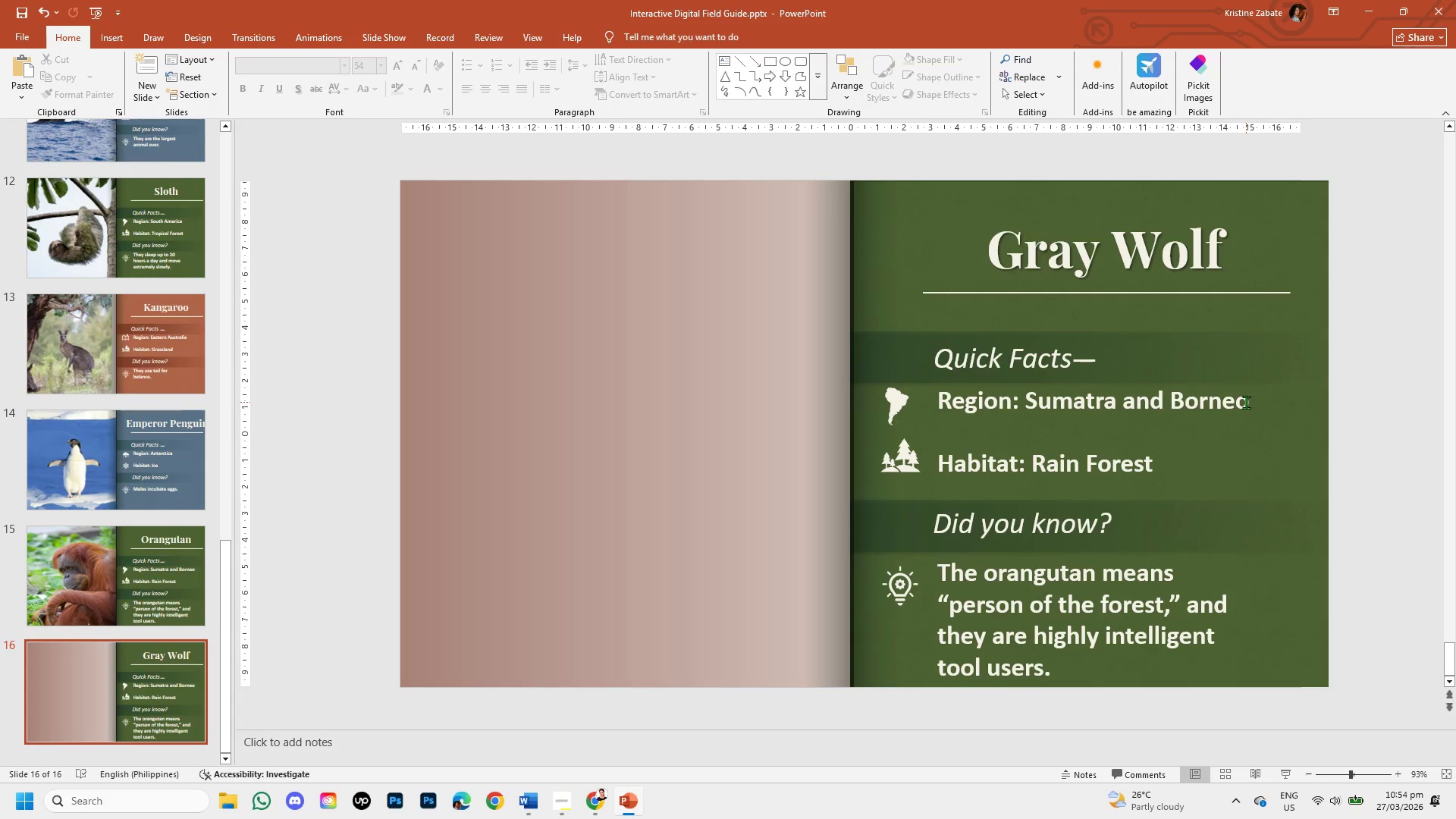 
left_click([149, 557])
 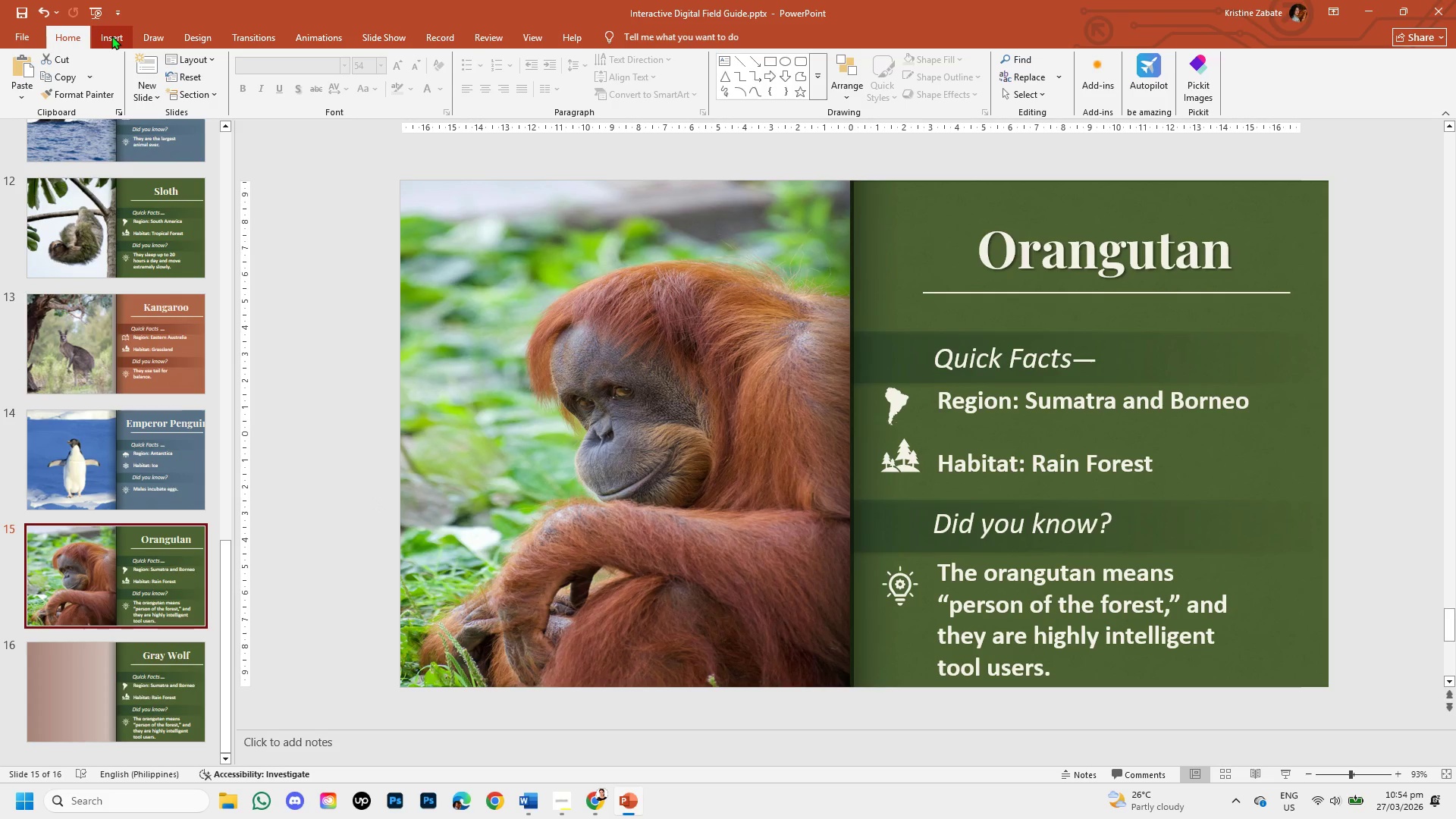 
left_click([111, 36])
 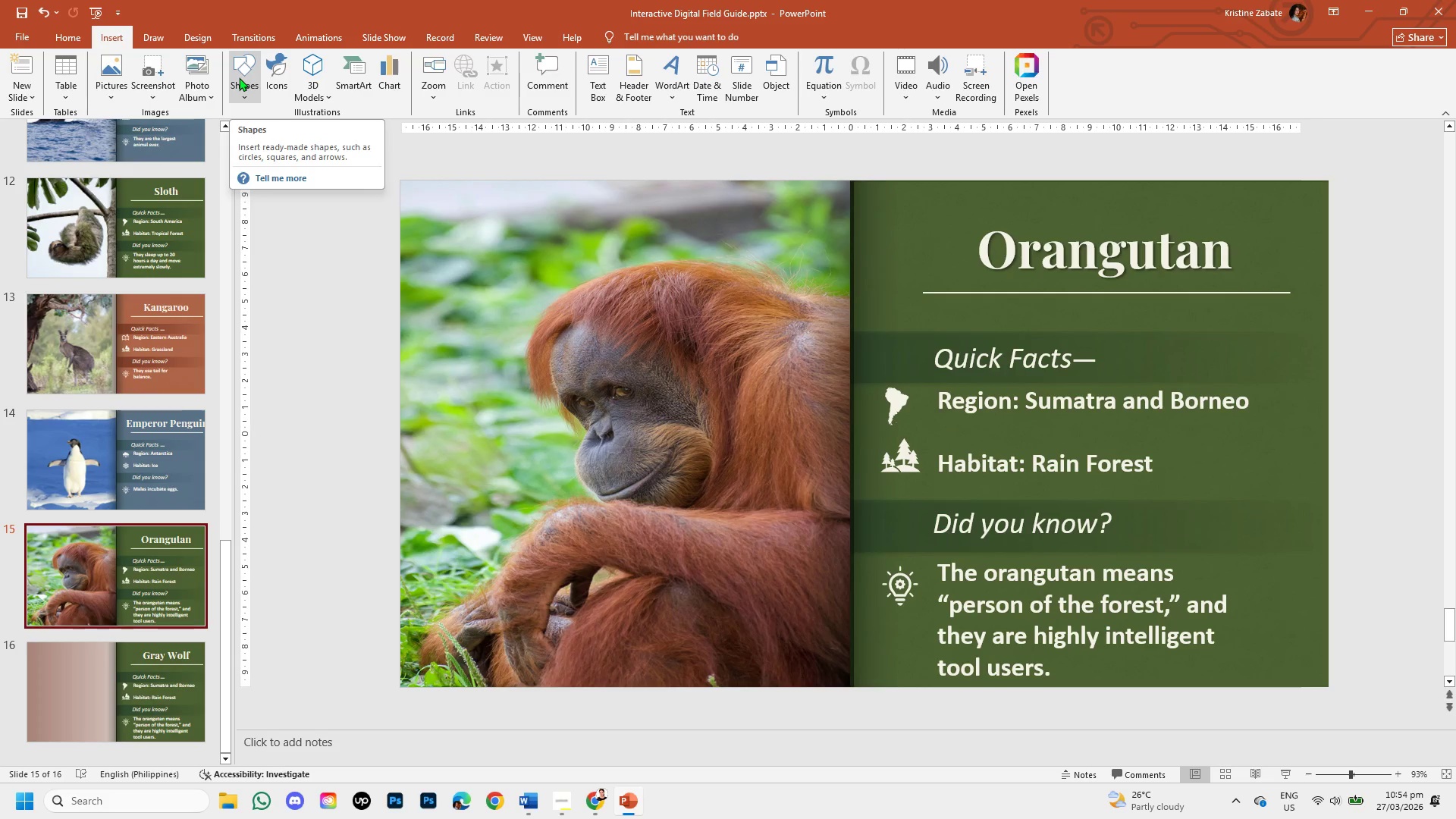 
left_click([239, 77])
 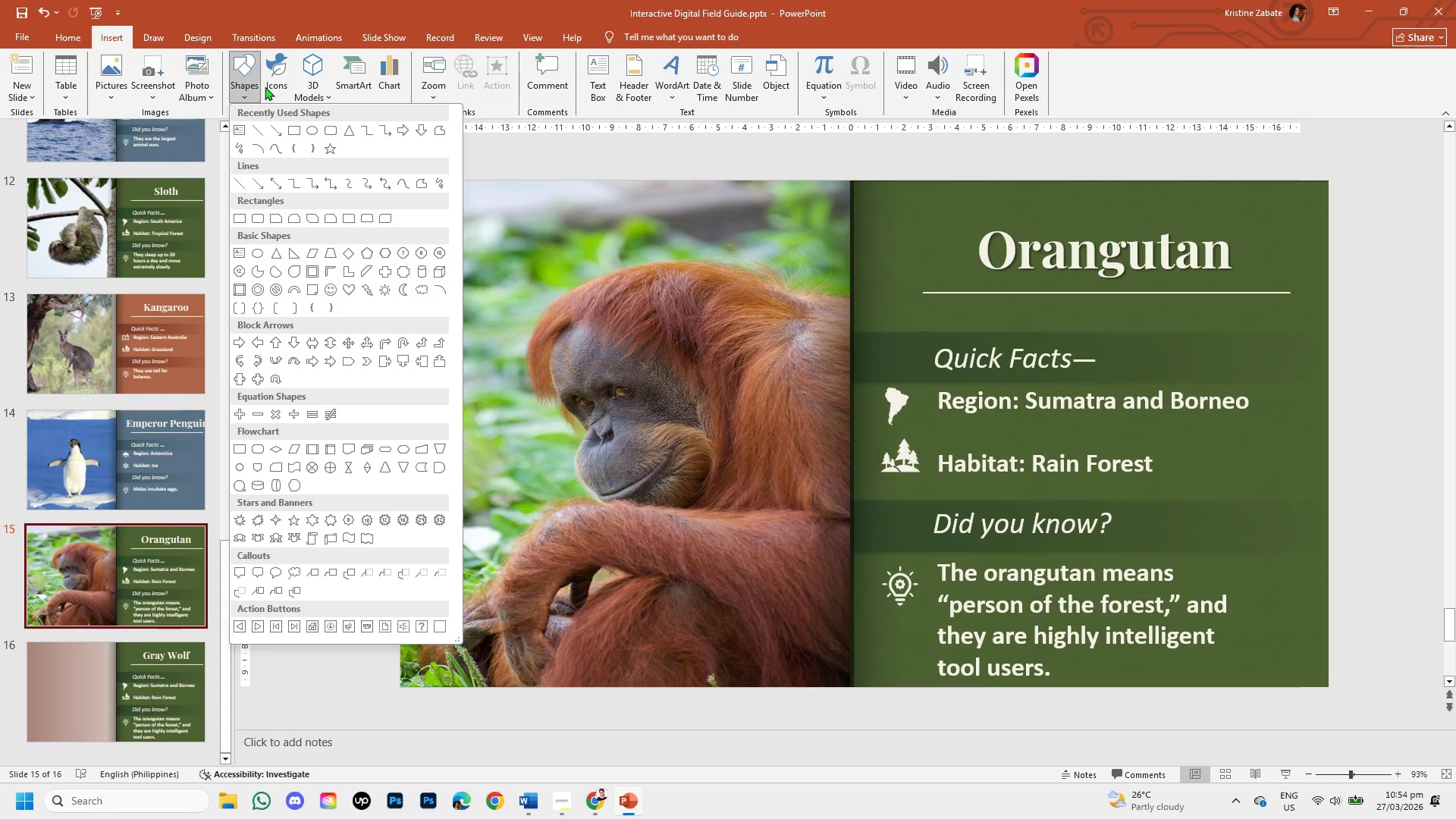 
left_click([274, 81])
 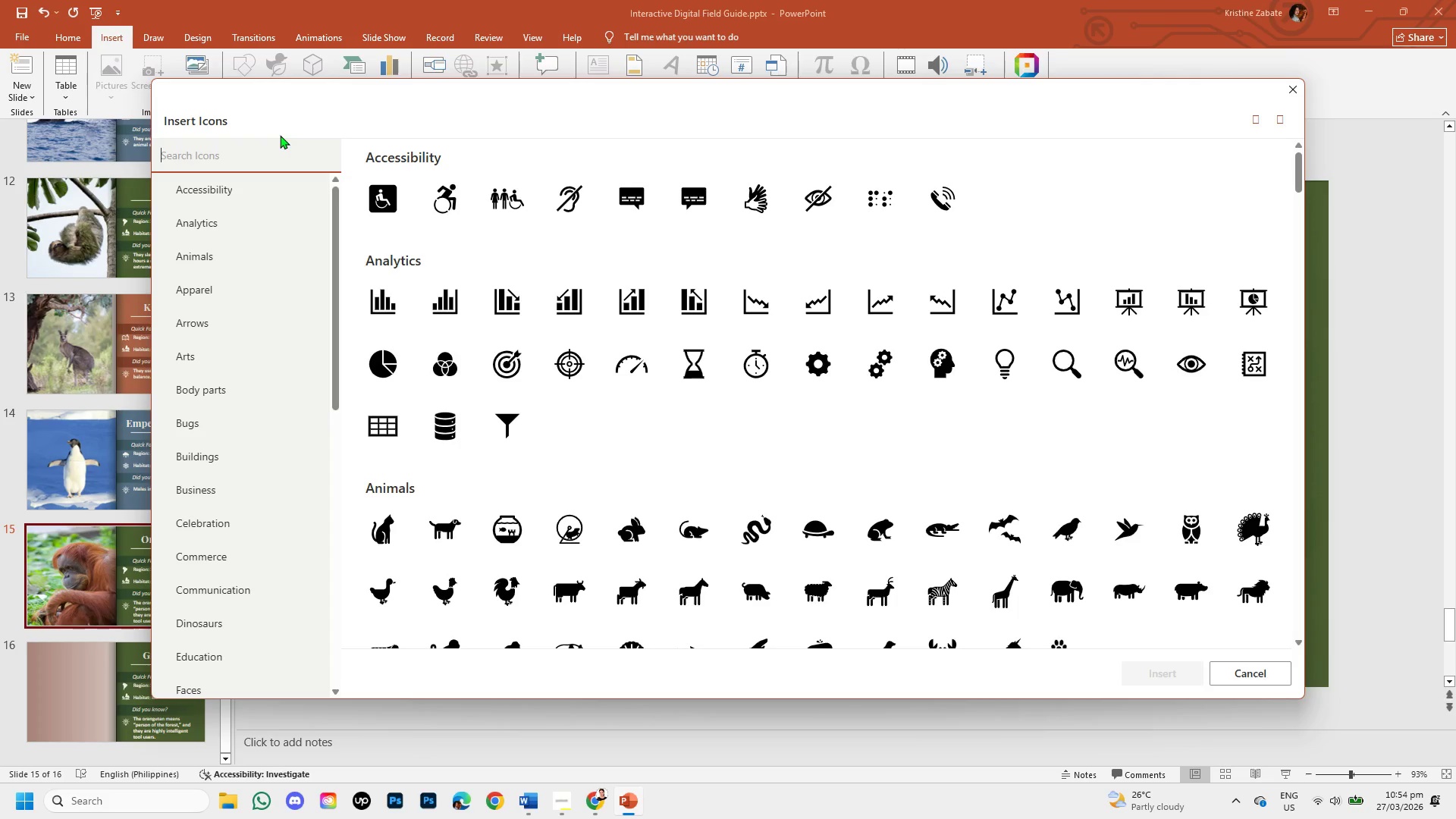 
wait(12.5)
 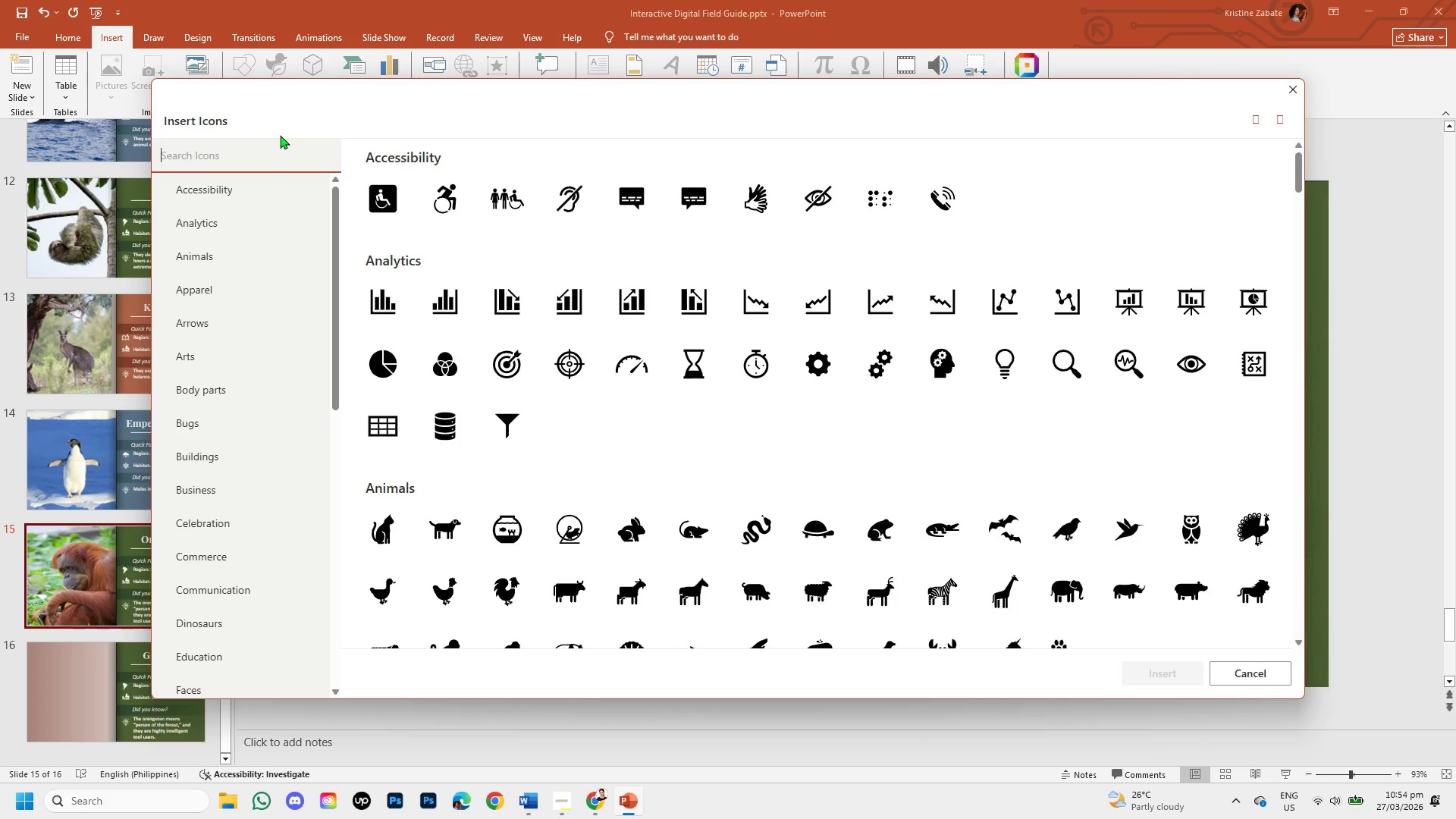 
type(borneosumatra)
 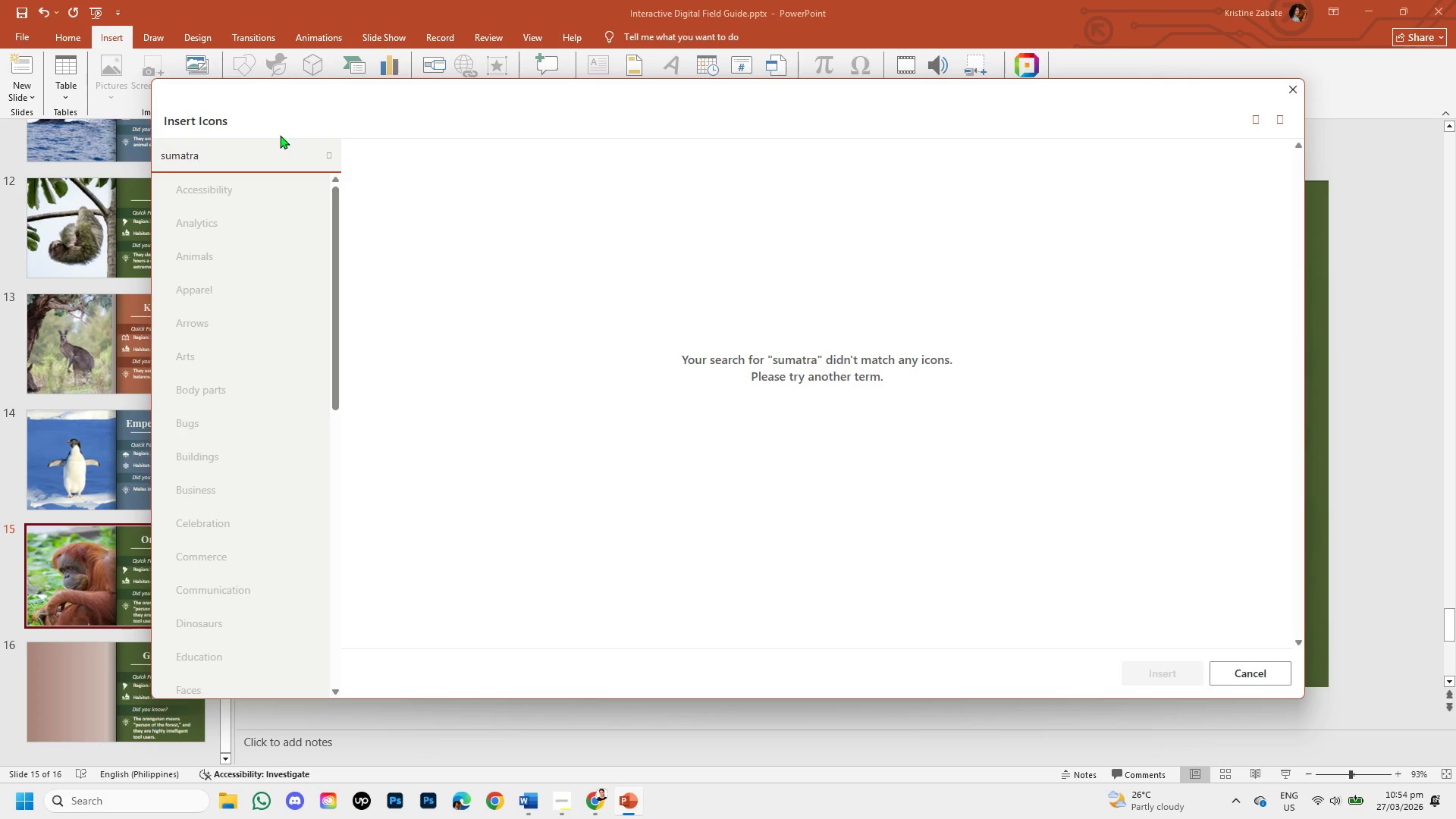 
hold_key(key=Backspace, duration=0.91)
 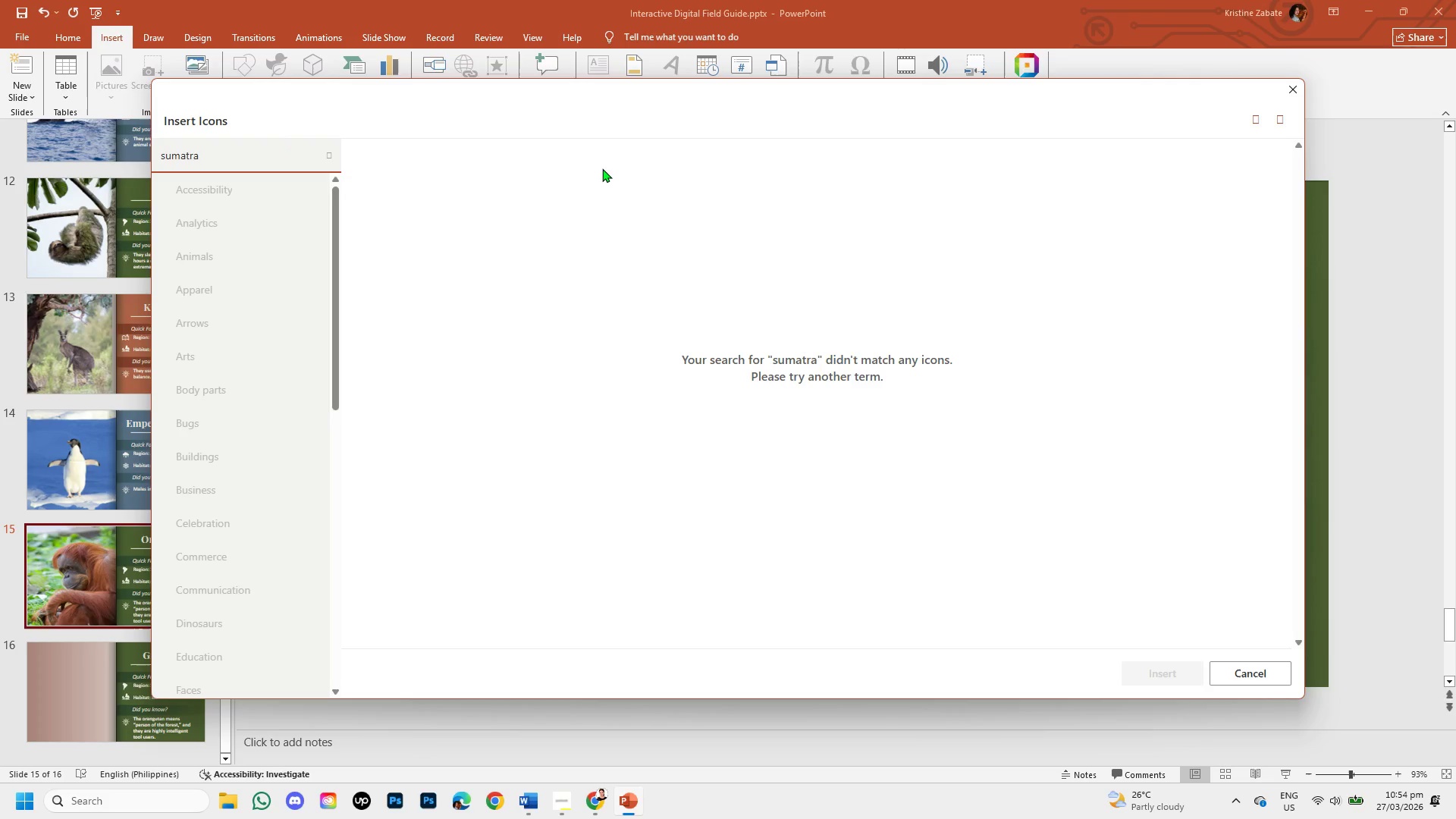 
left_click([1247, 682])
 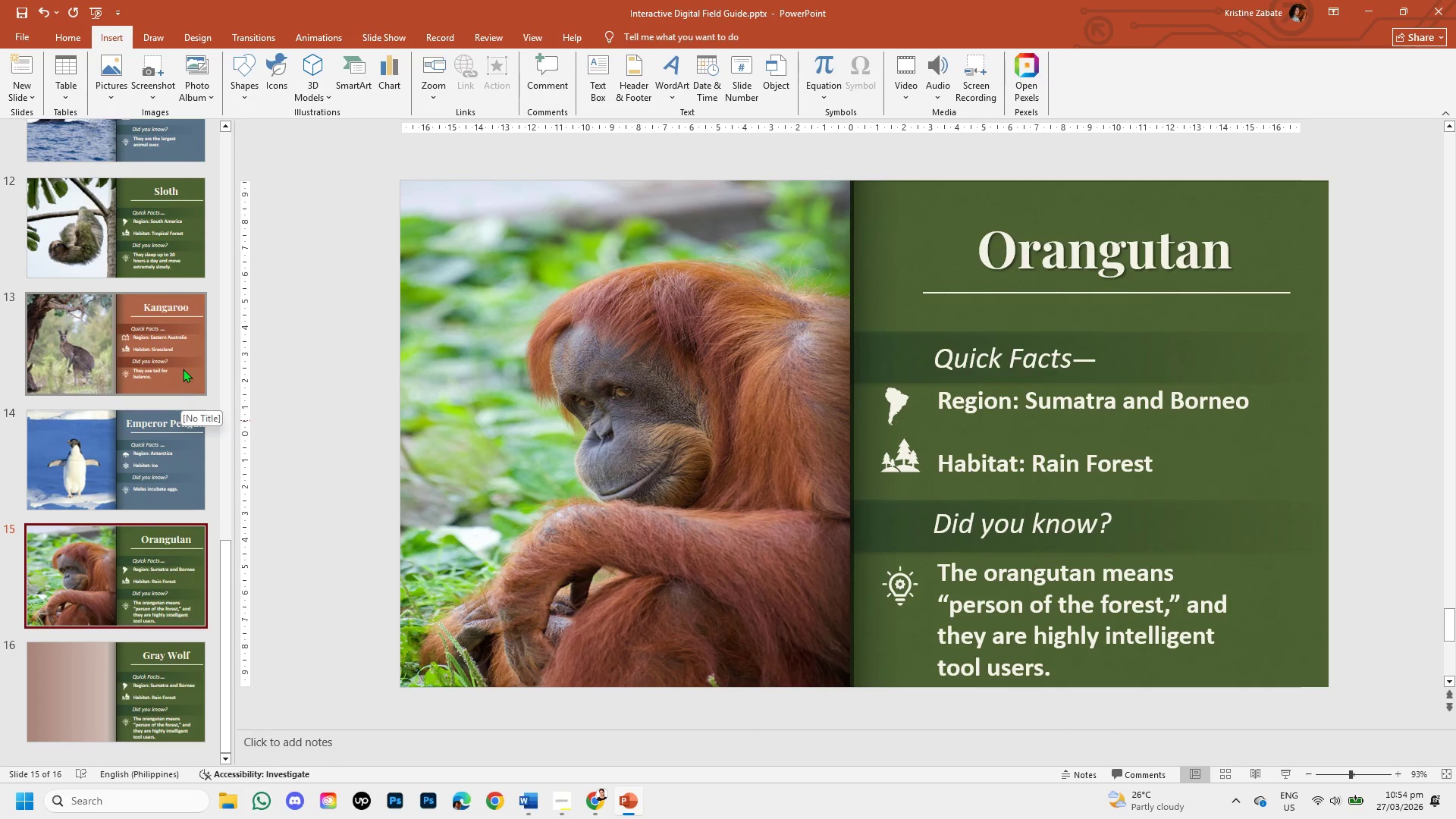 
left_click([177, 348])
 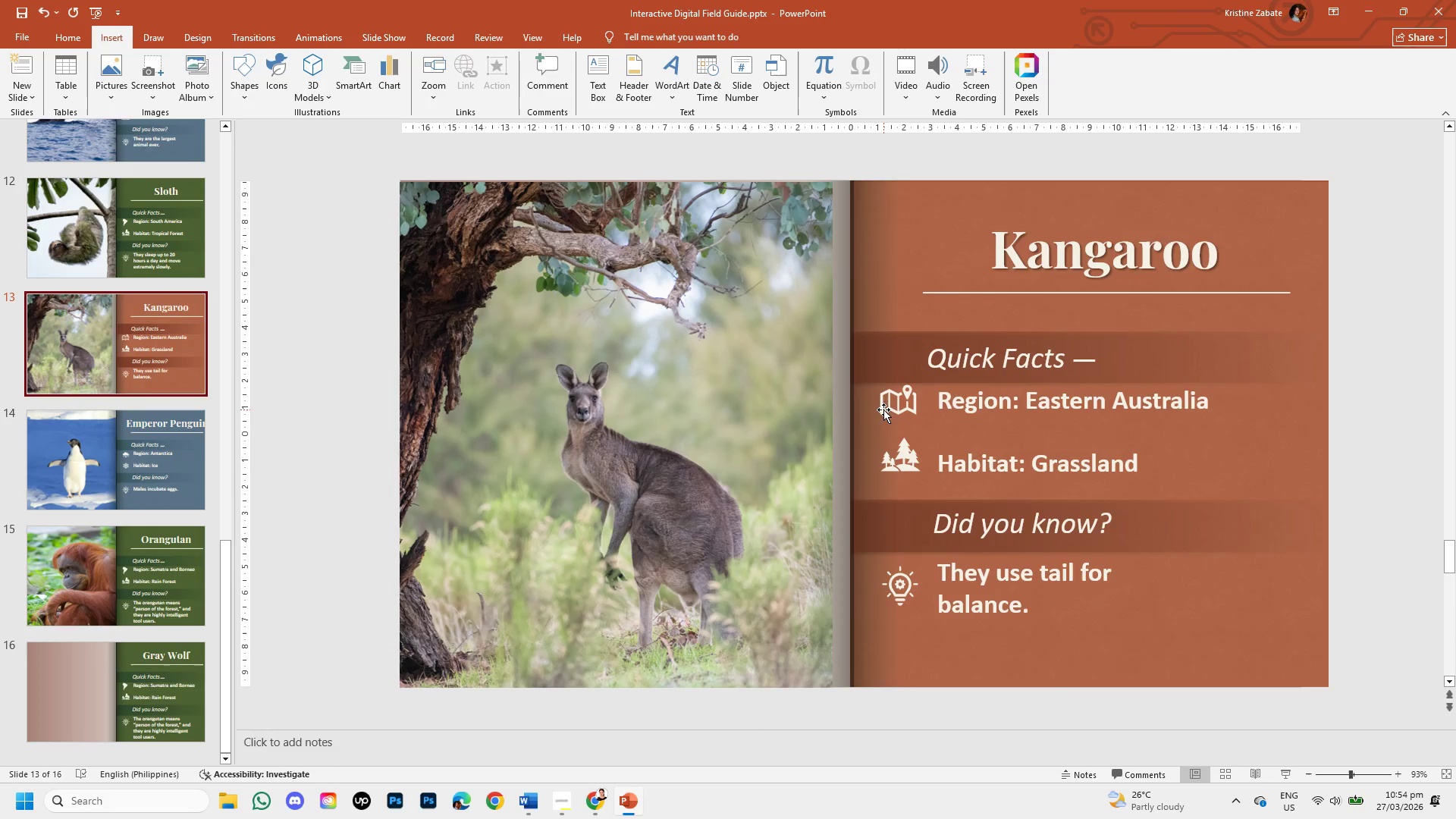 
left_click([893, 405])
 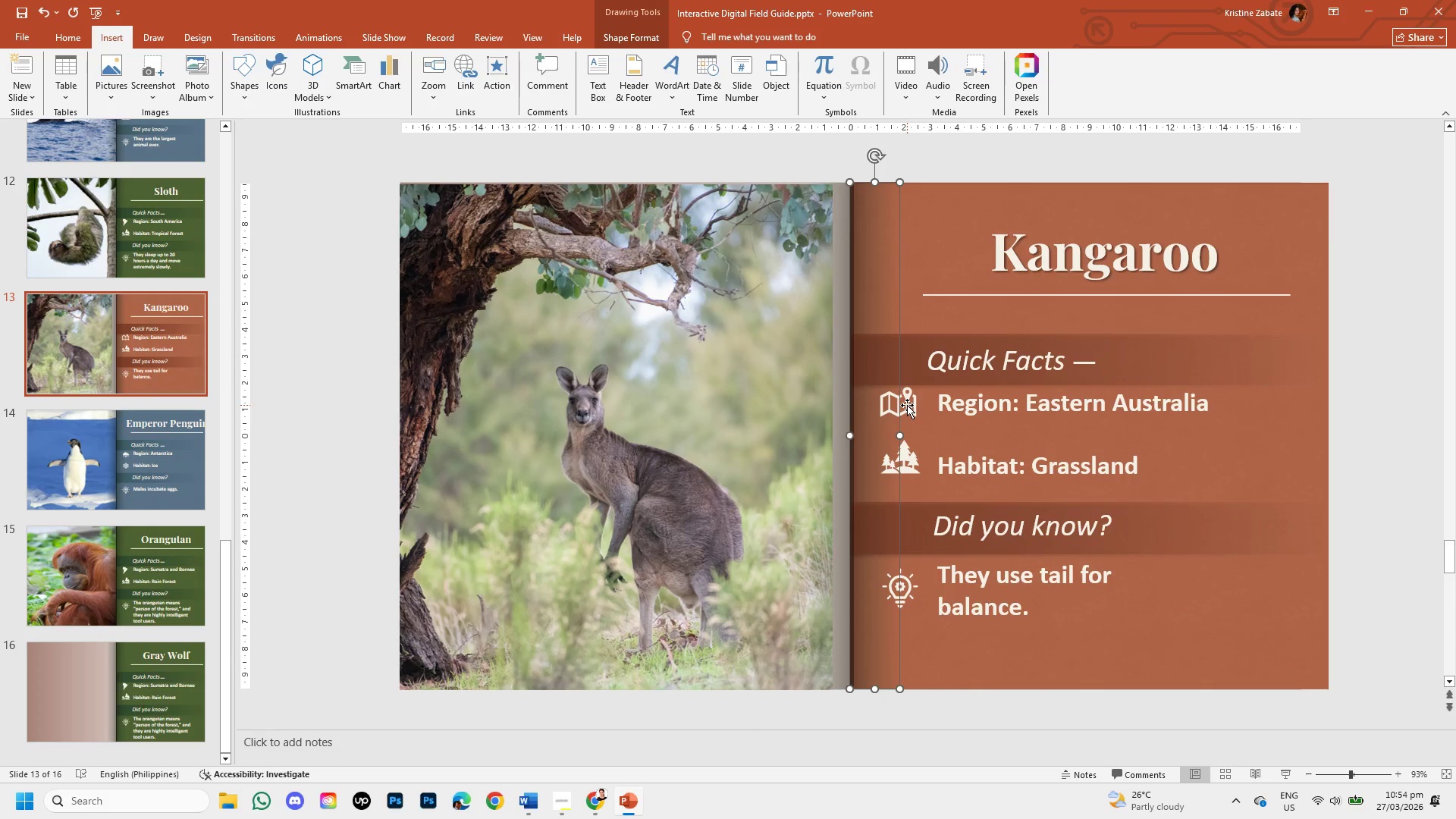 
left_click([907, 405])
 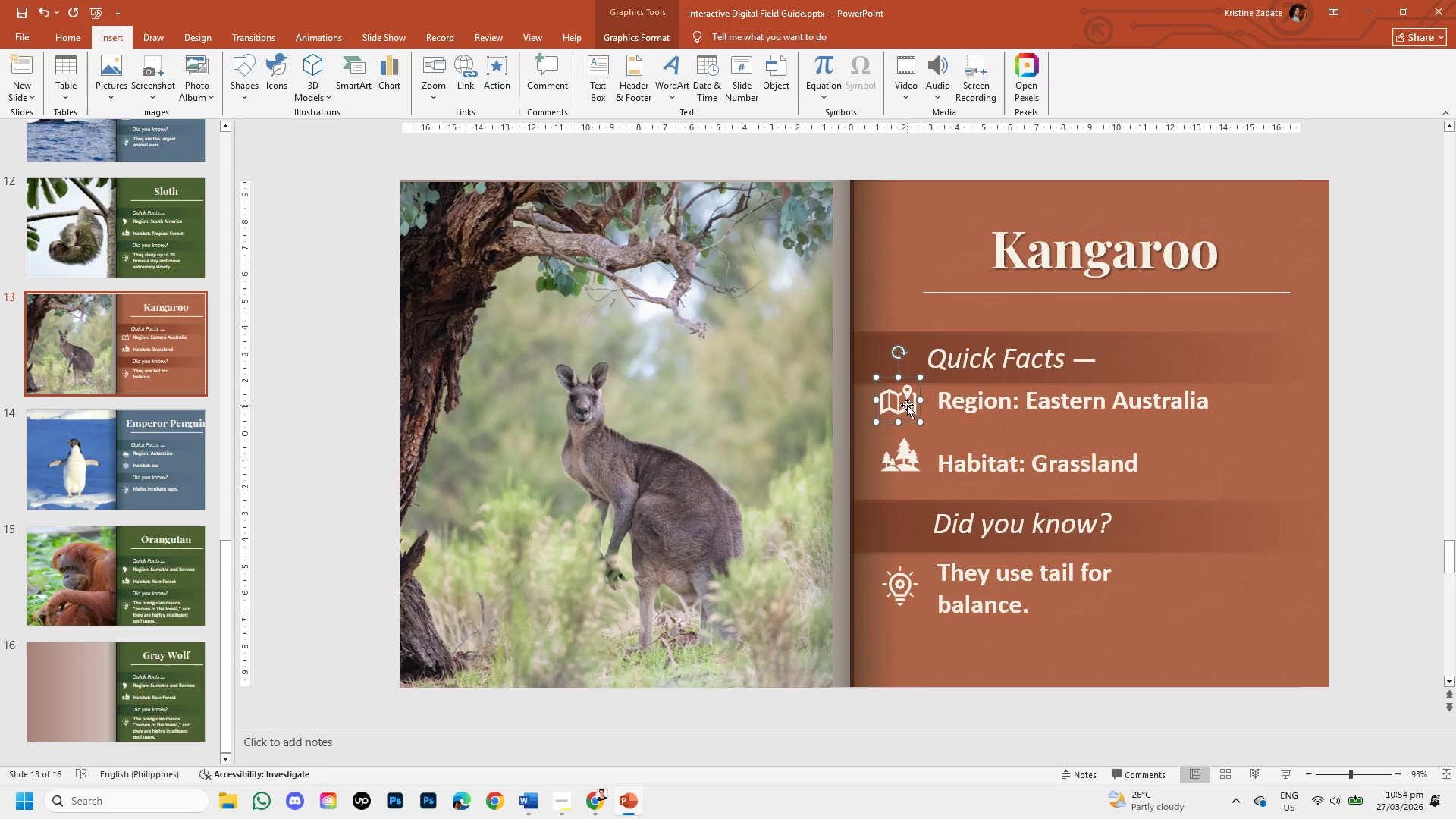 
key(Control+C)
 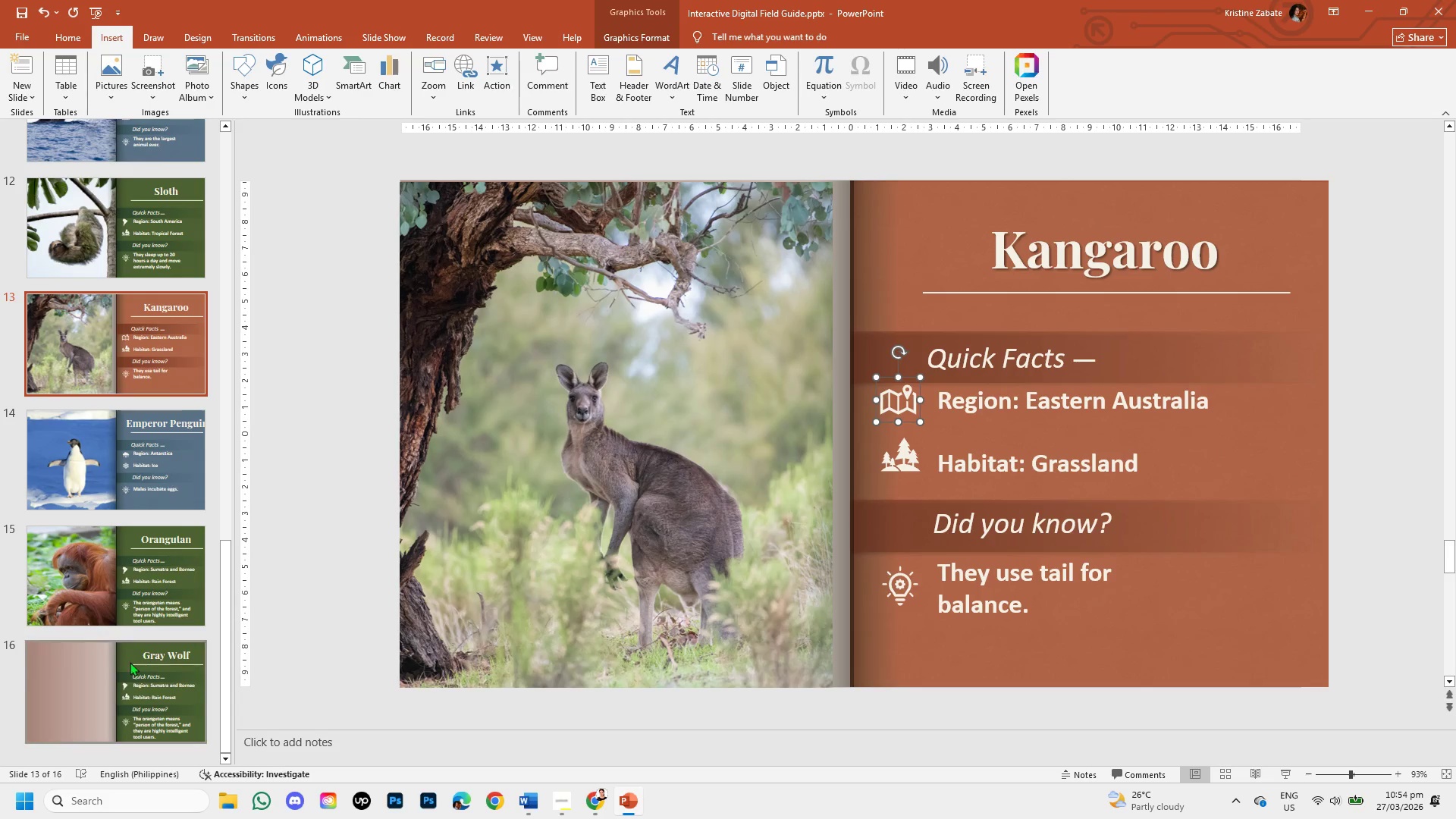 
left_click([127, 676])
 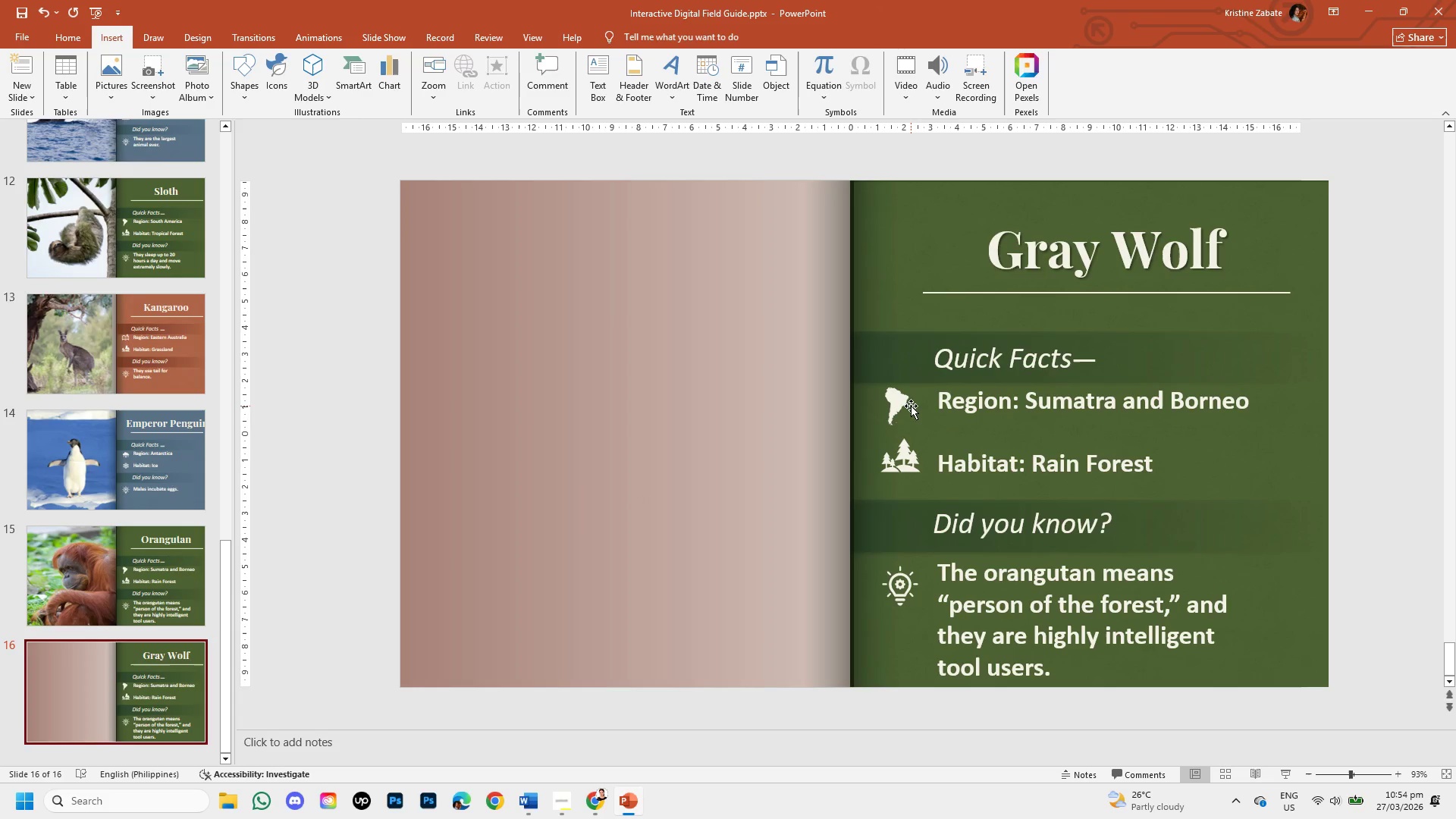 
left_click([901, 401])
 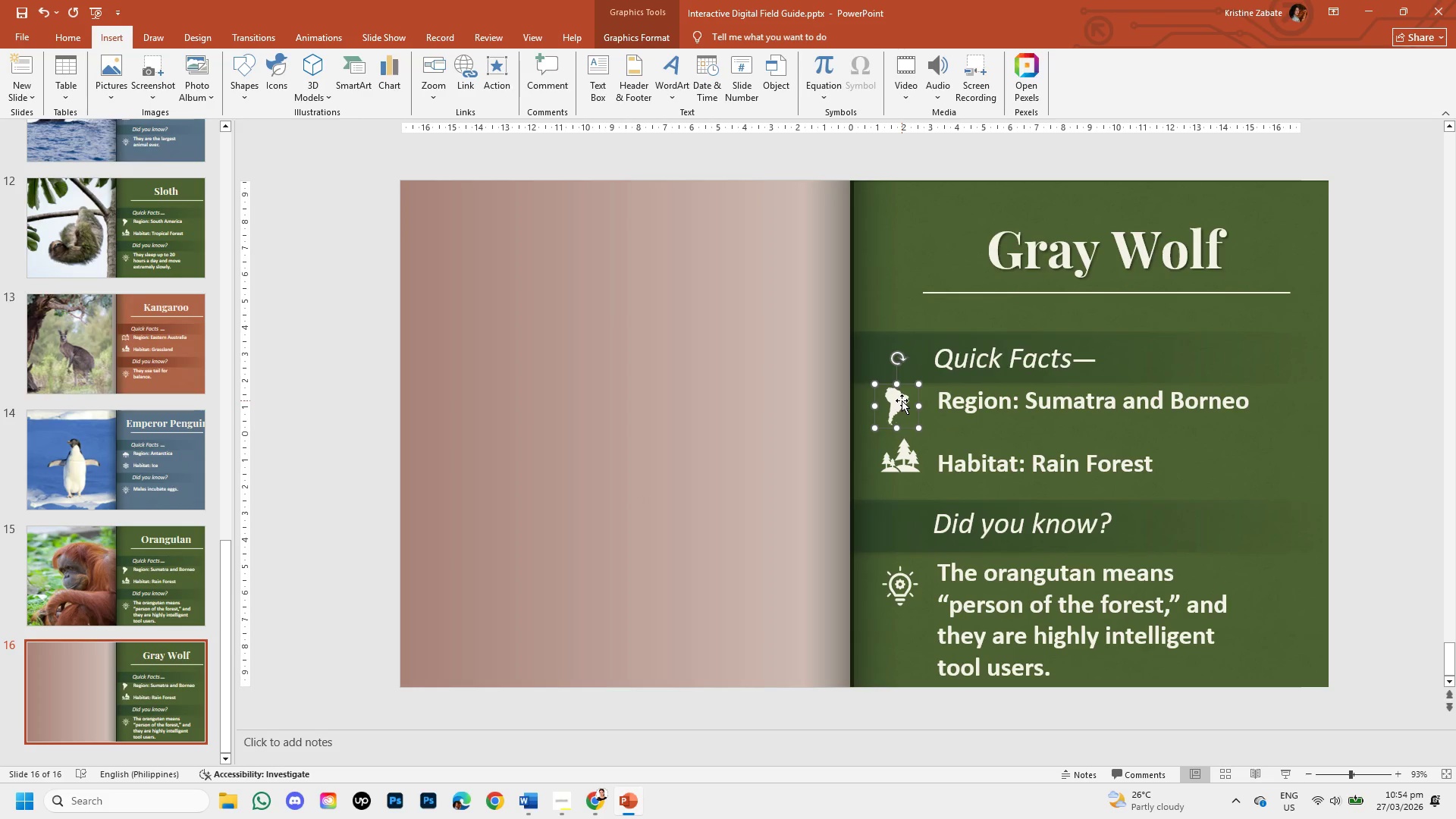 
key(Backspace)
 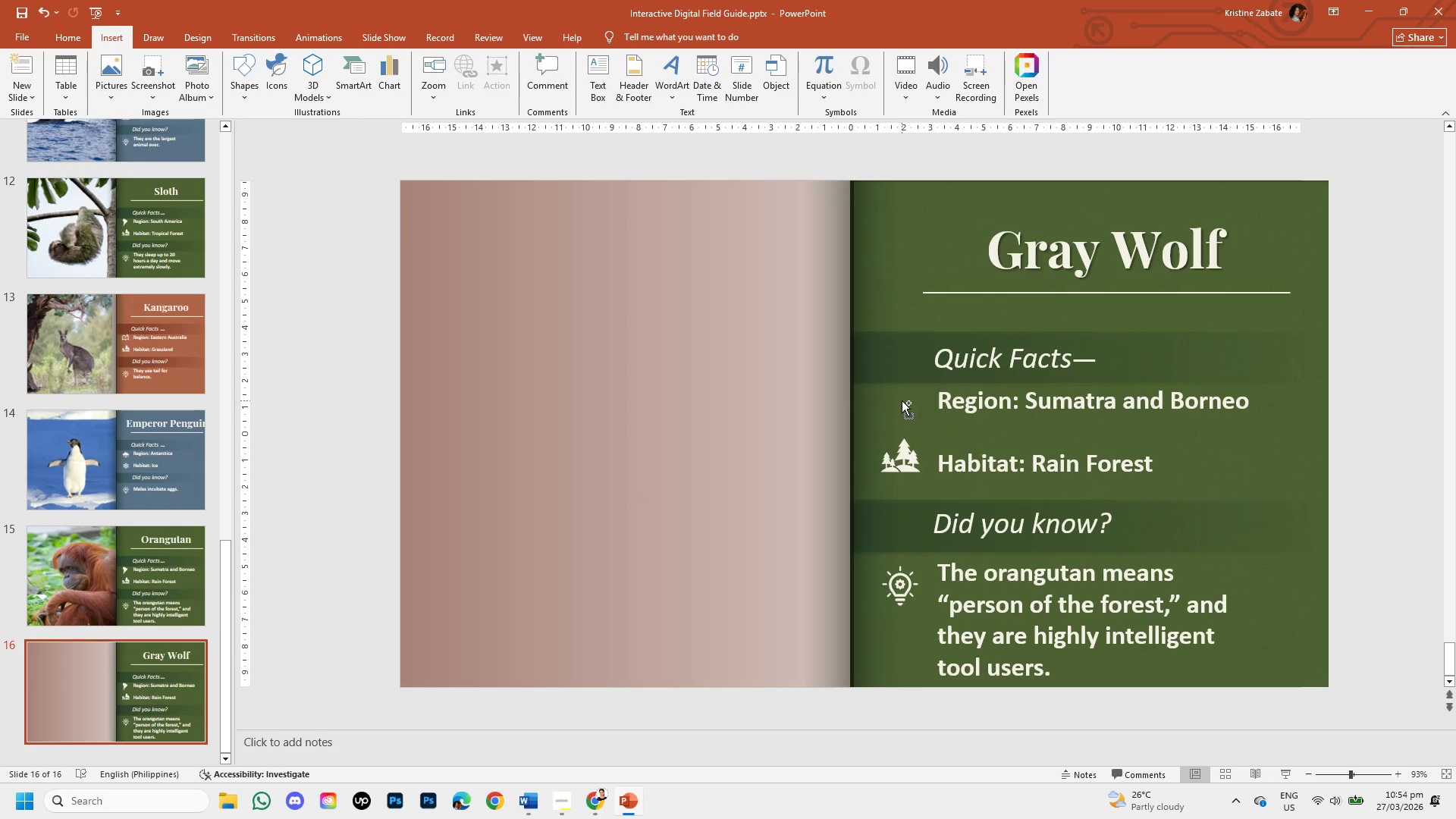 
key(Control+V)
 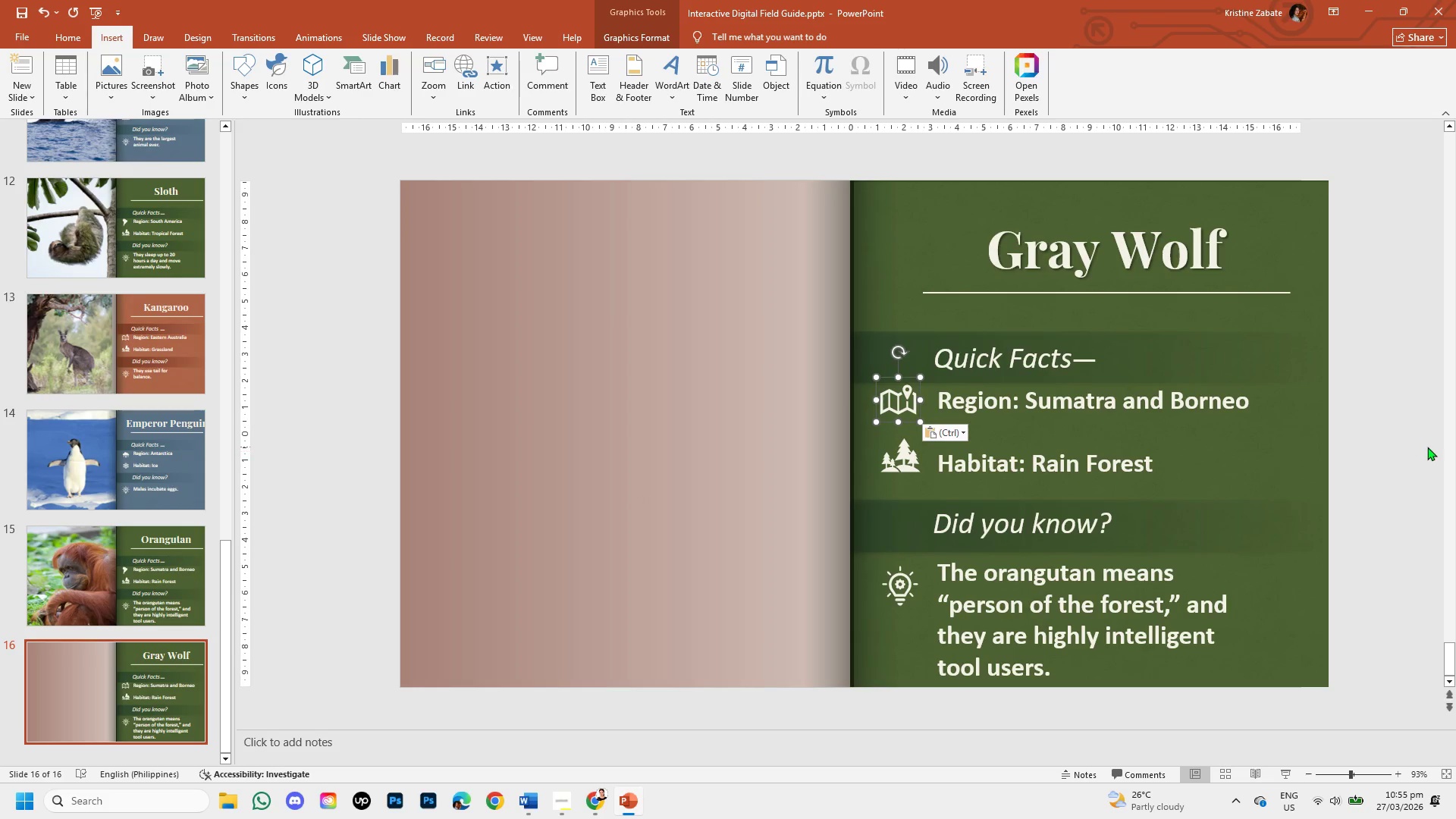 
left_click([1390, 453])
 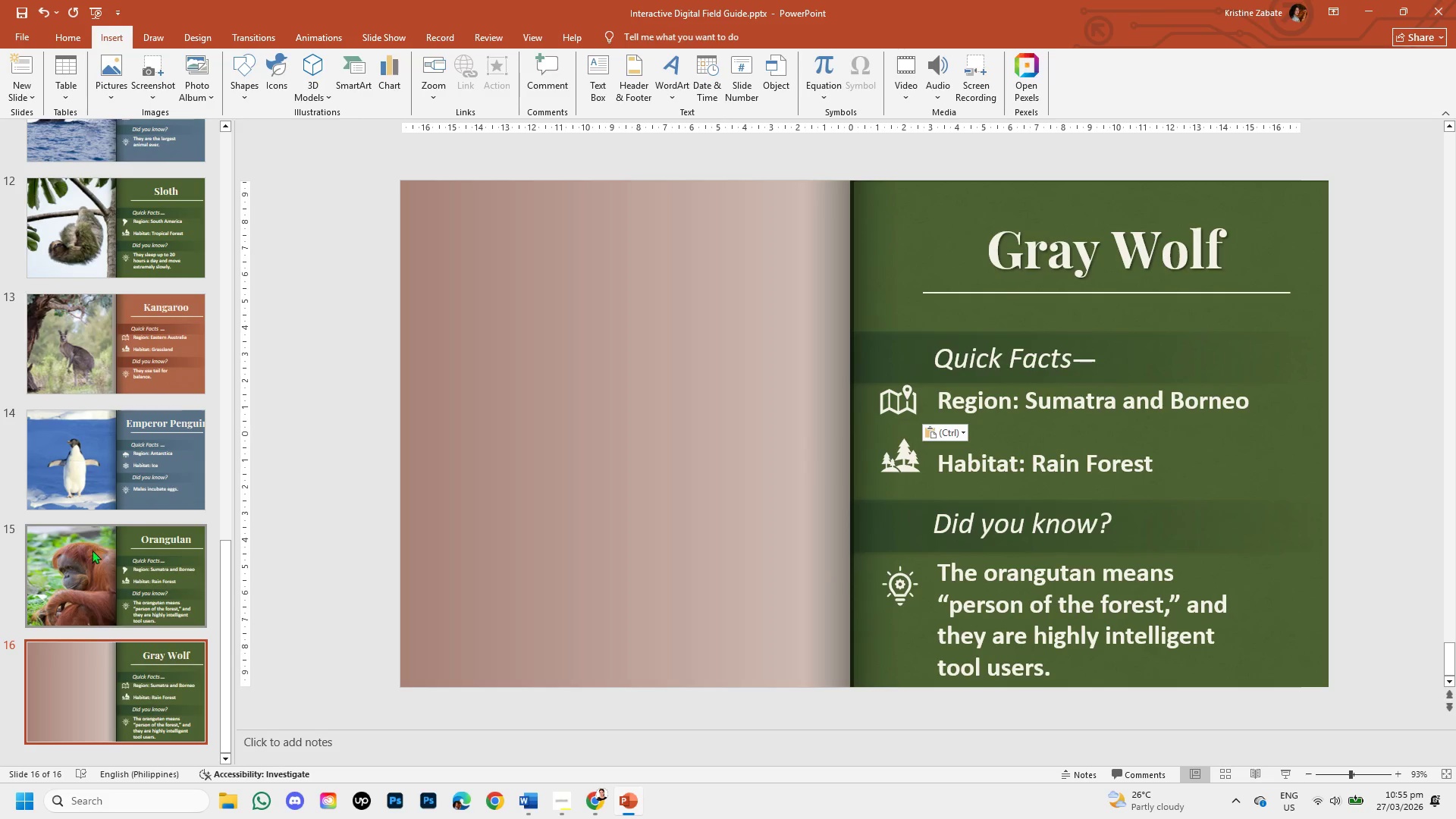 
wait(8.48)
 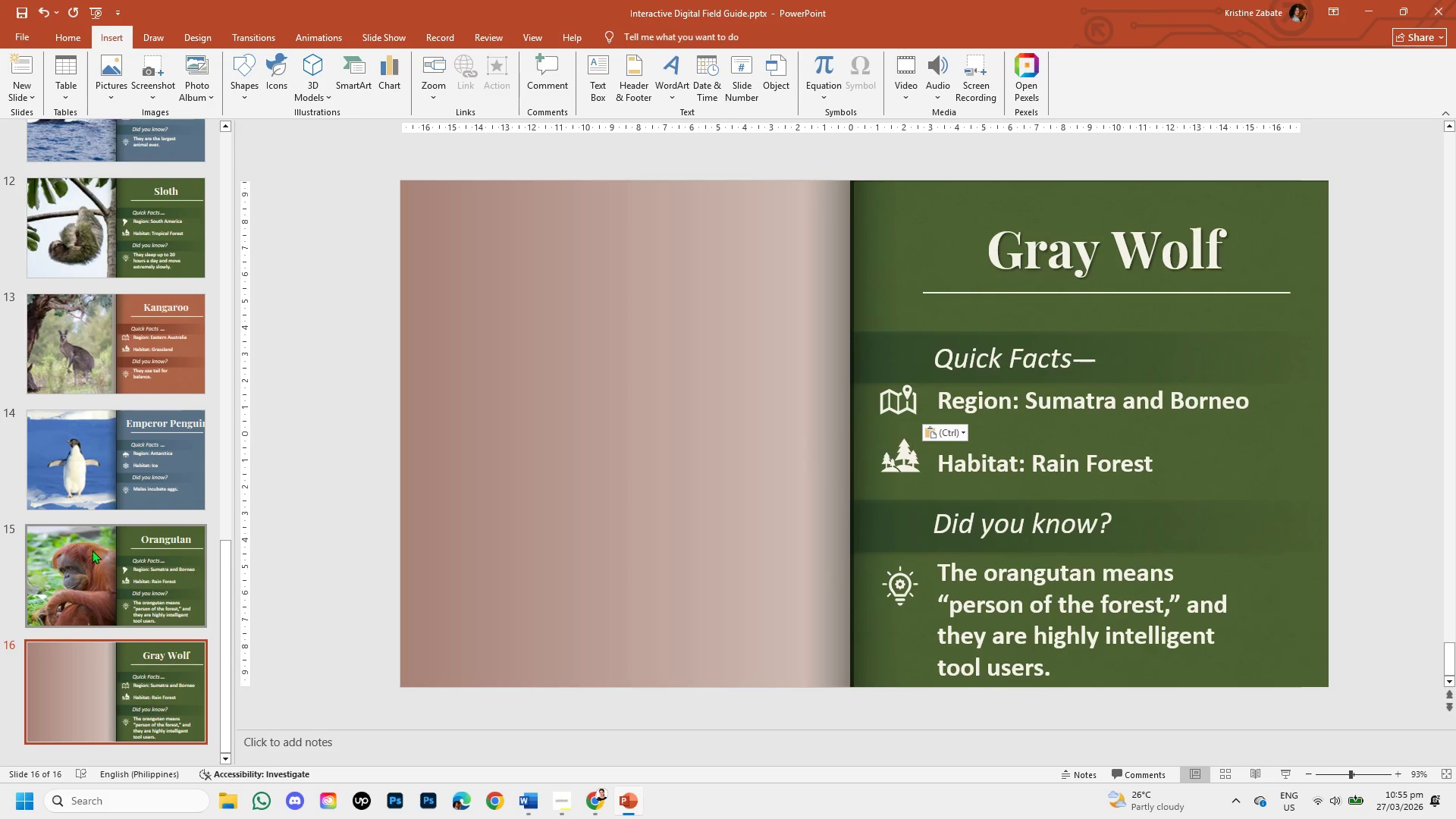 
left_click([909, 408])
 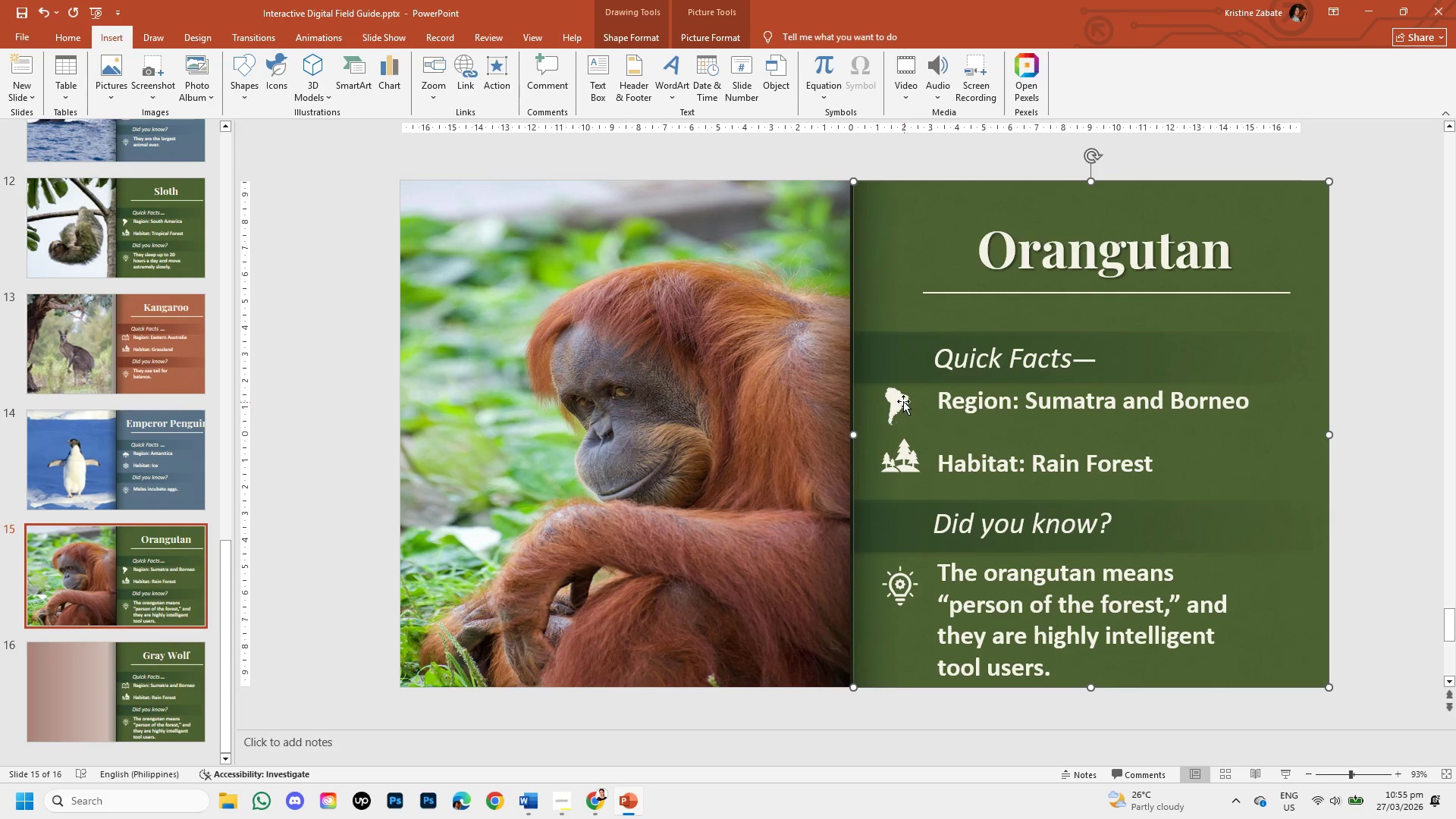 
left_click([902, 400])
 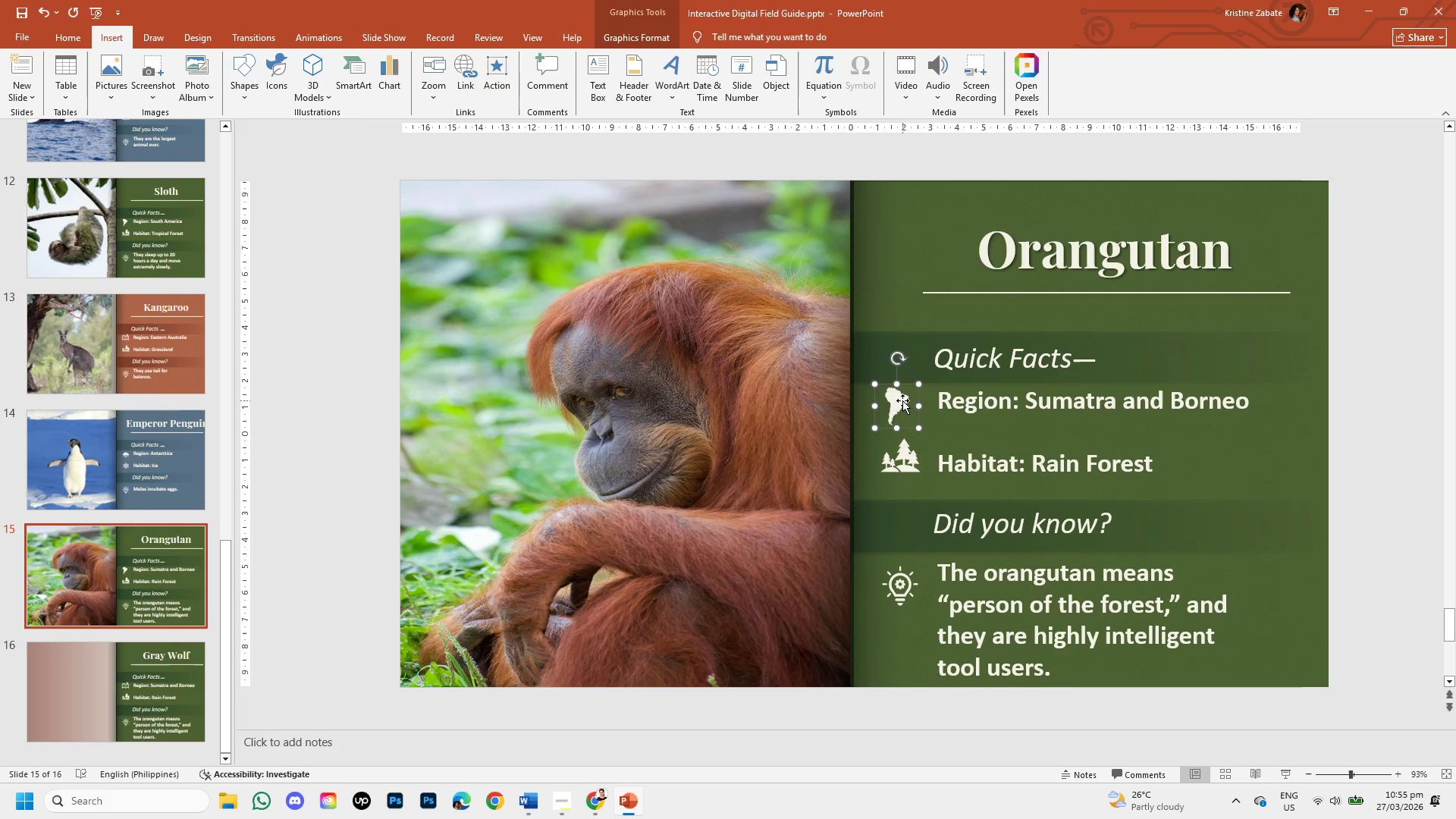 
key(Backspace)
 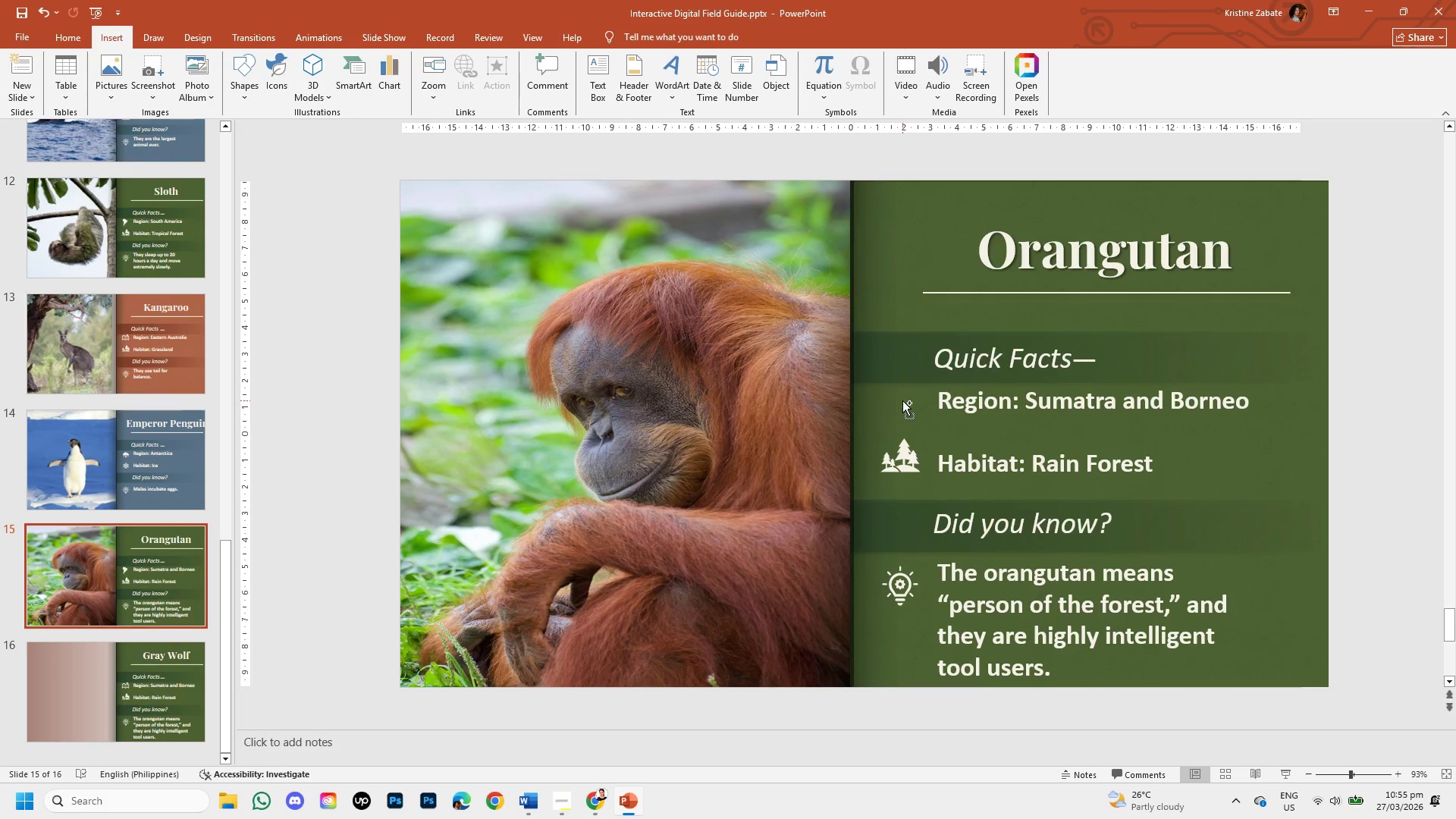 
hold_key(key=ControlLeft, duration=1.5)
 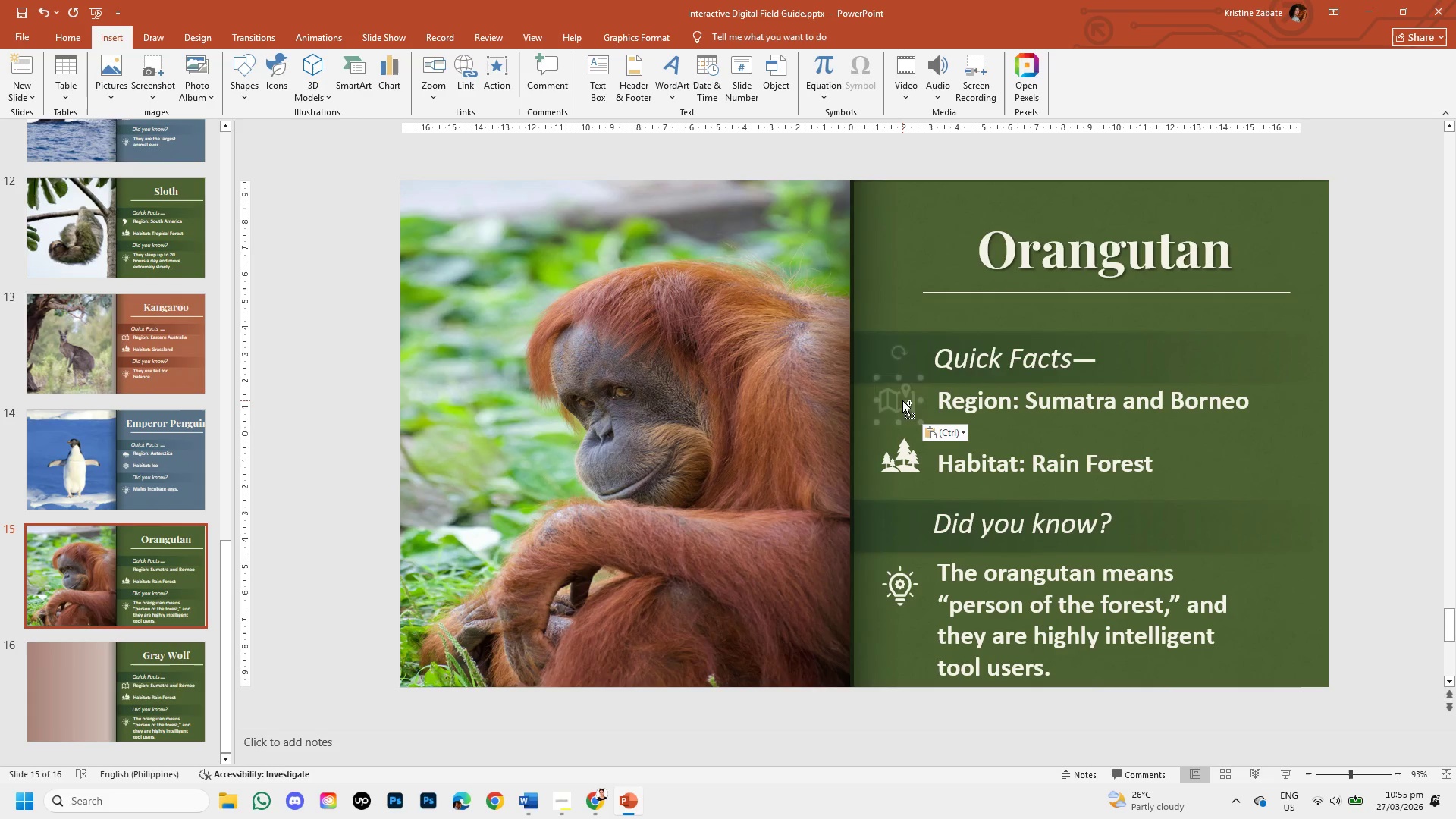 
key(Control+V)
 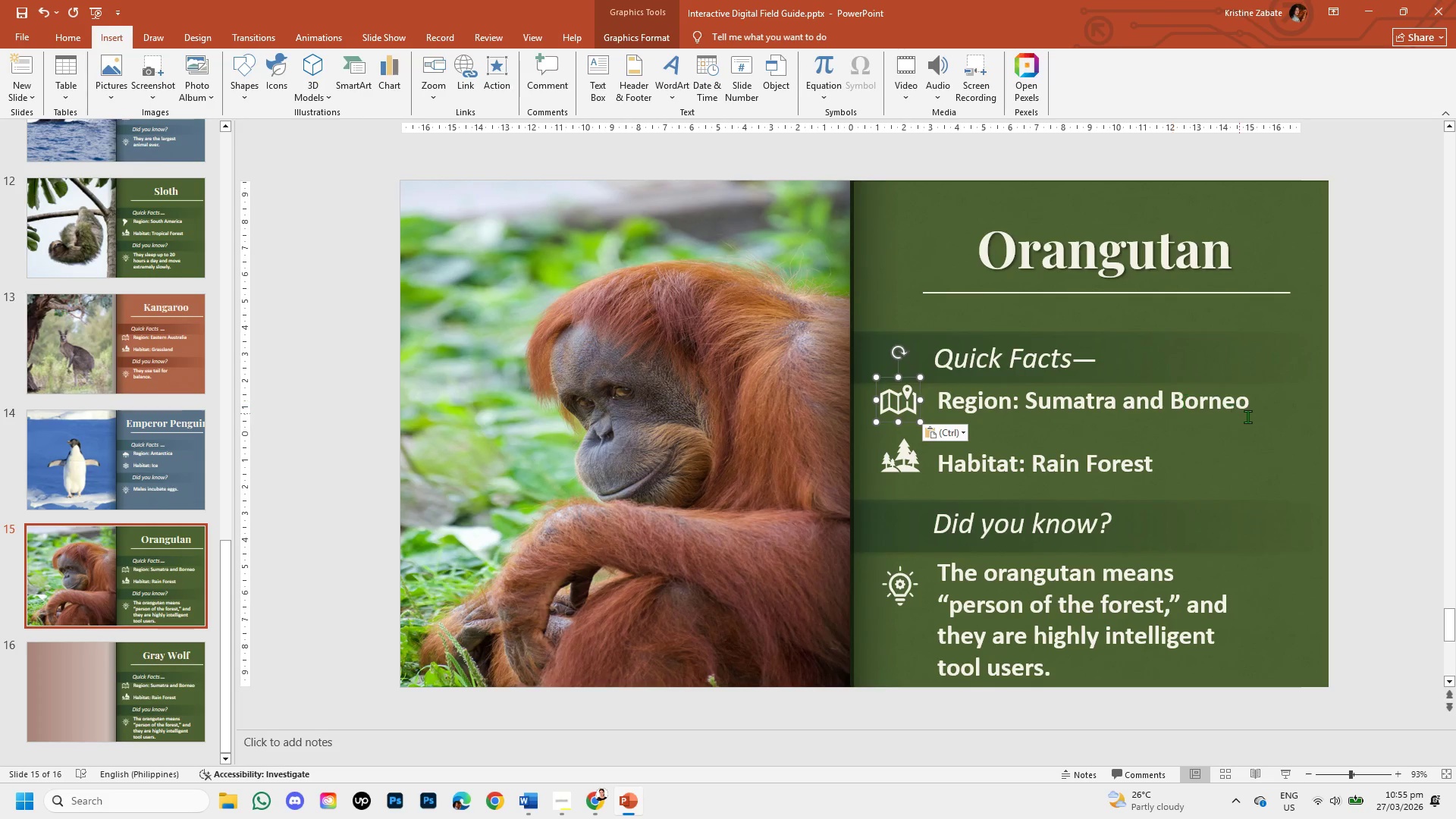 
left_click([1345, 454])
 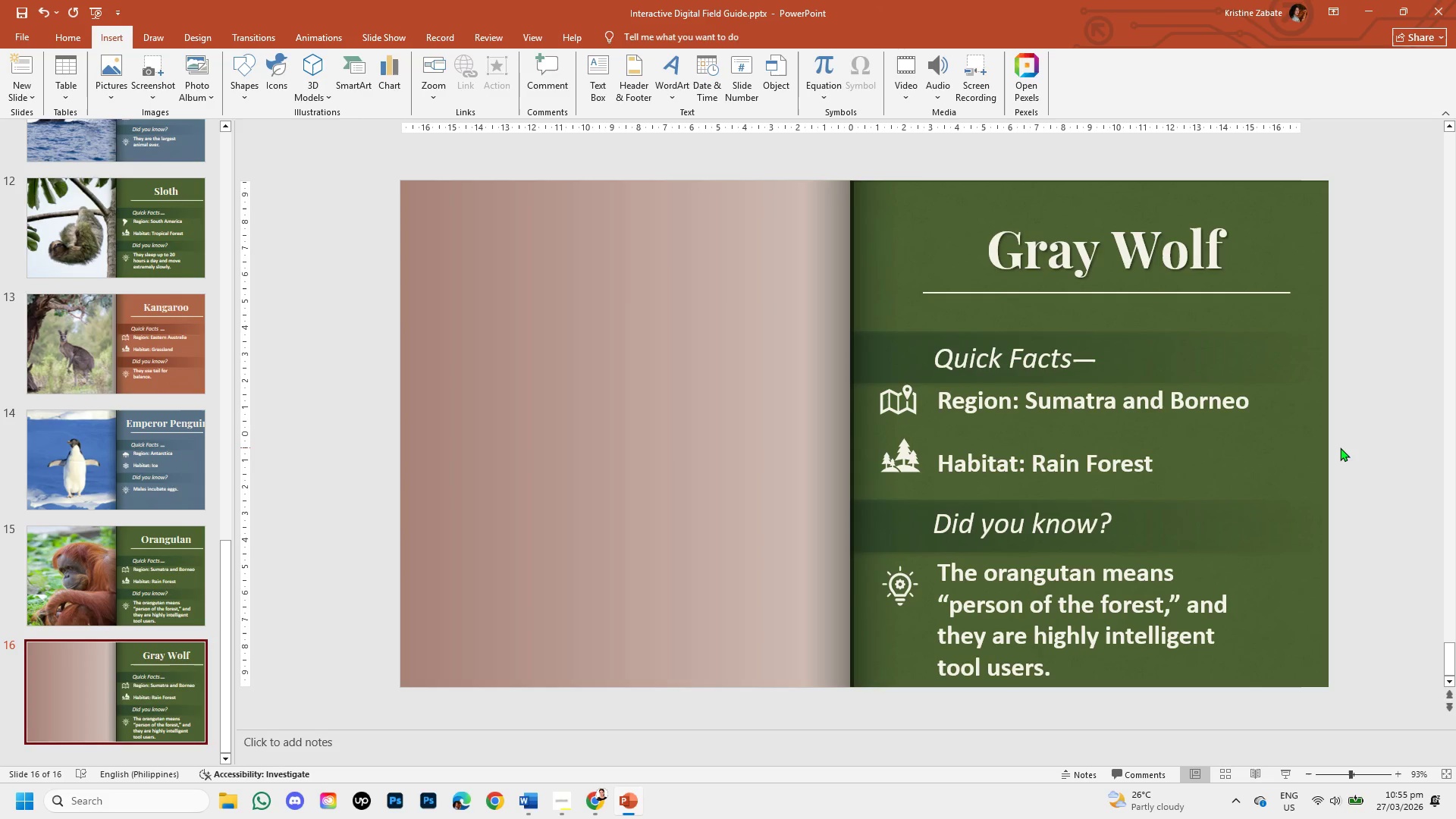 
wait(9.91)
 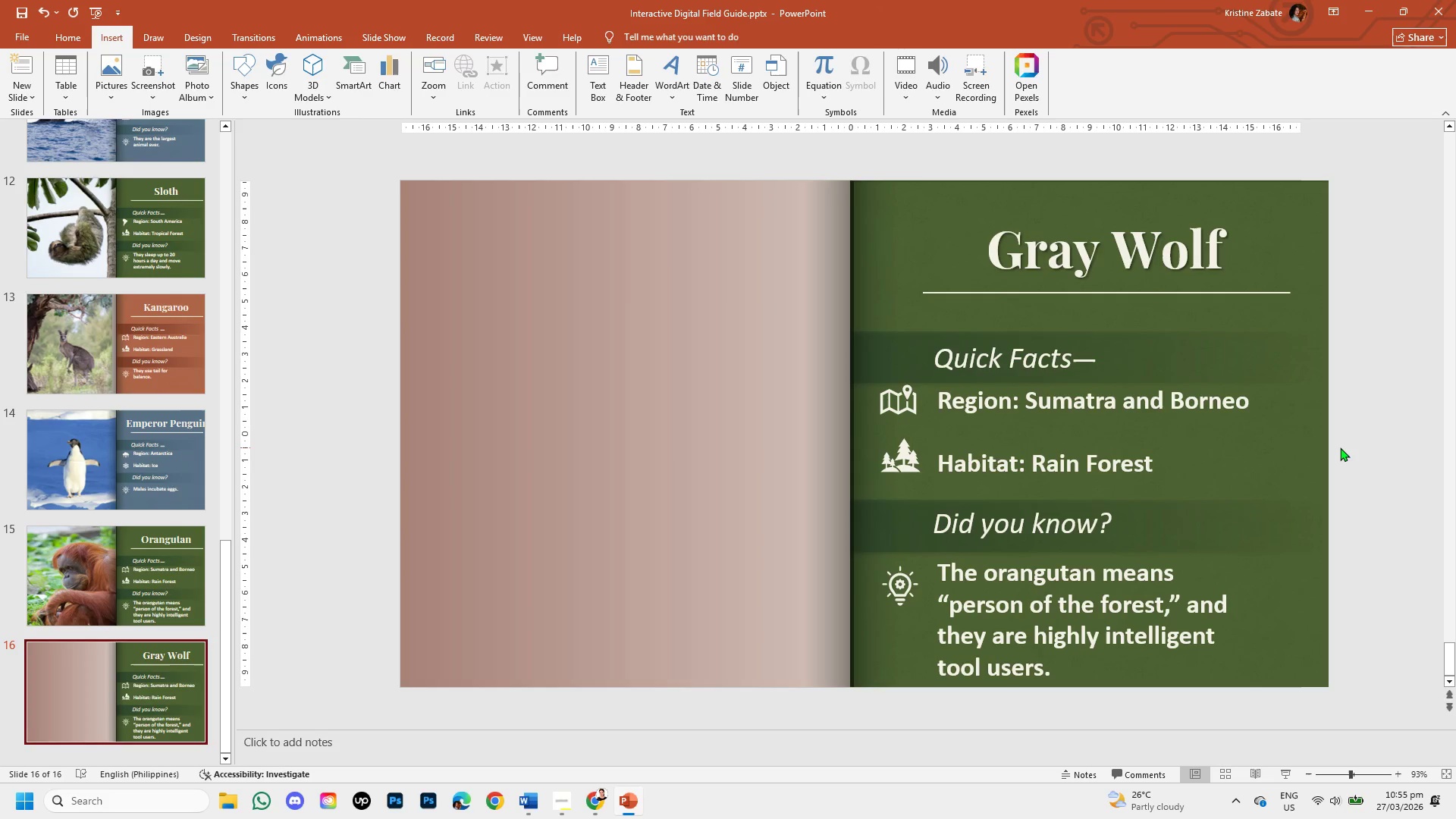 
left_click_drag(start_coordinate=[1247, 405], to_coordinate=[1075, 396])
 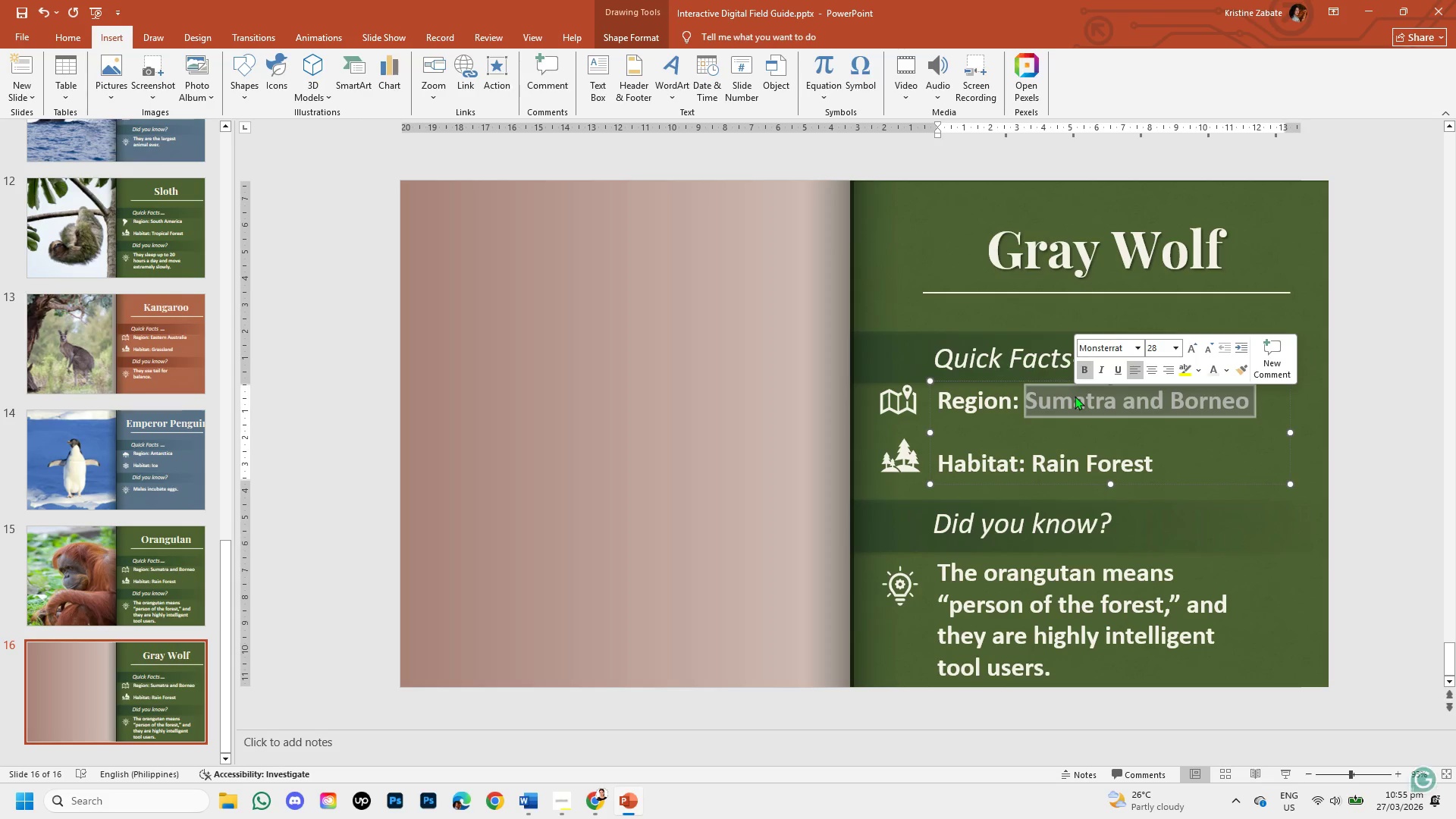 
key(Backspace)
 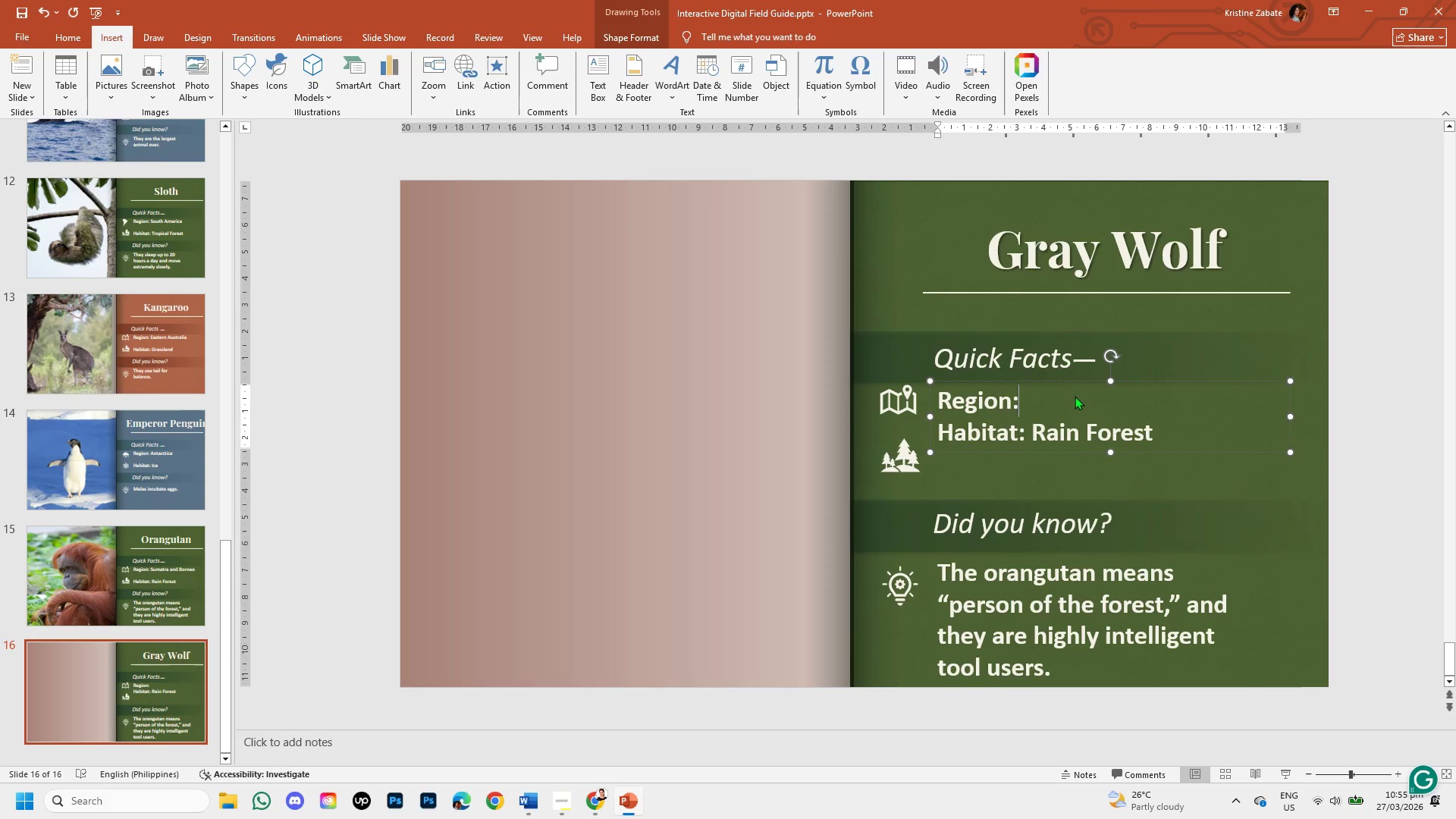 
key(Space)
 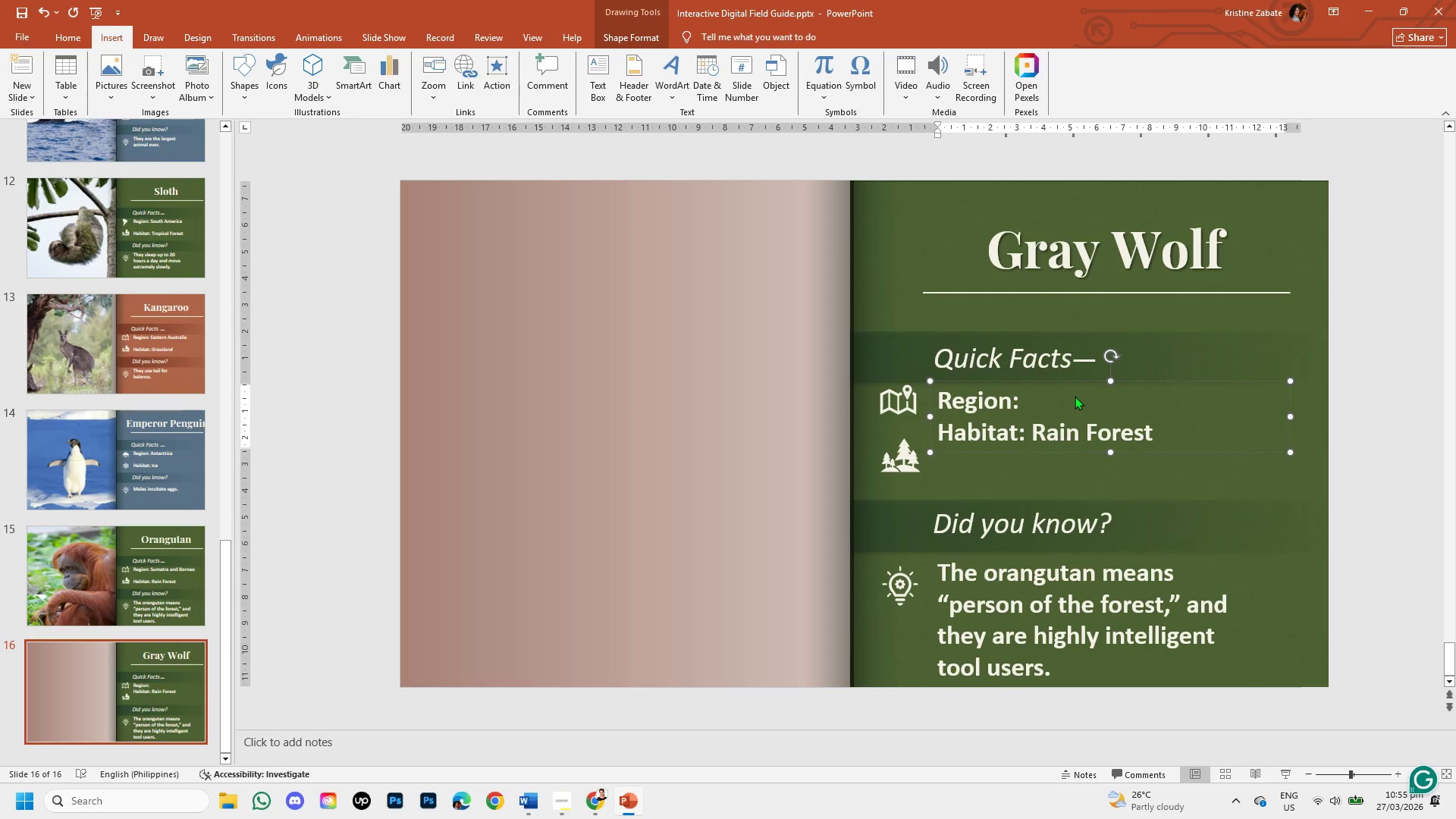 
key(Control+V)
 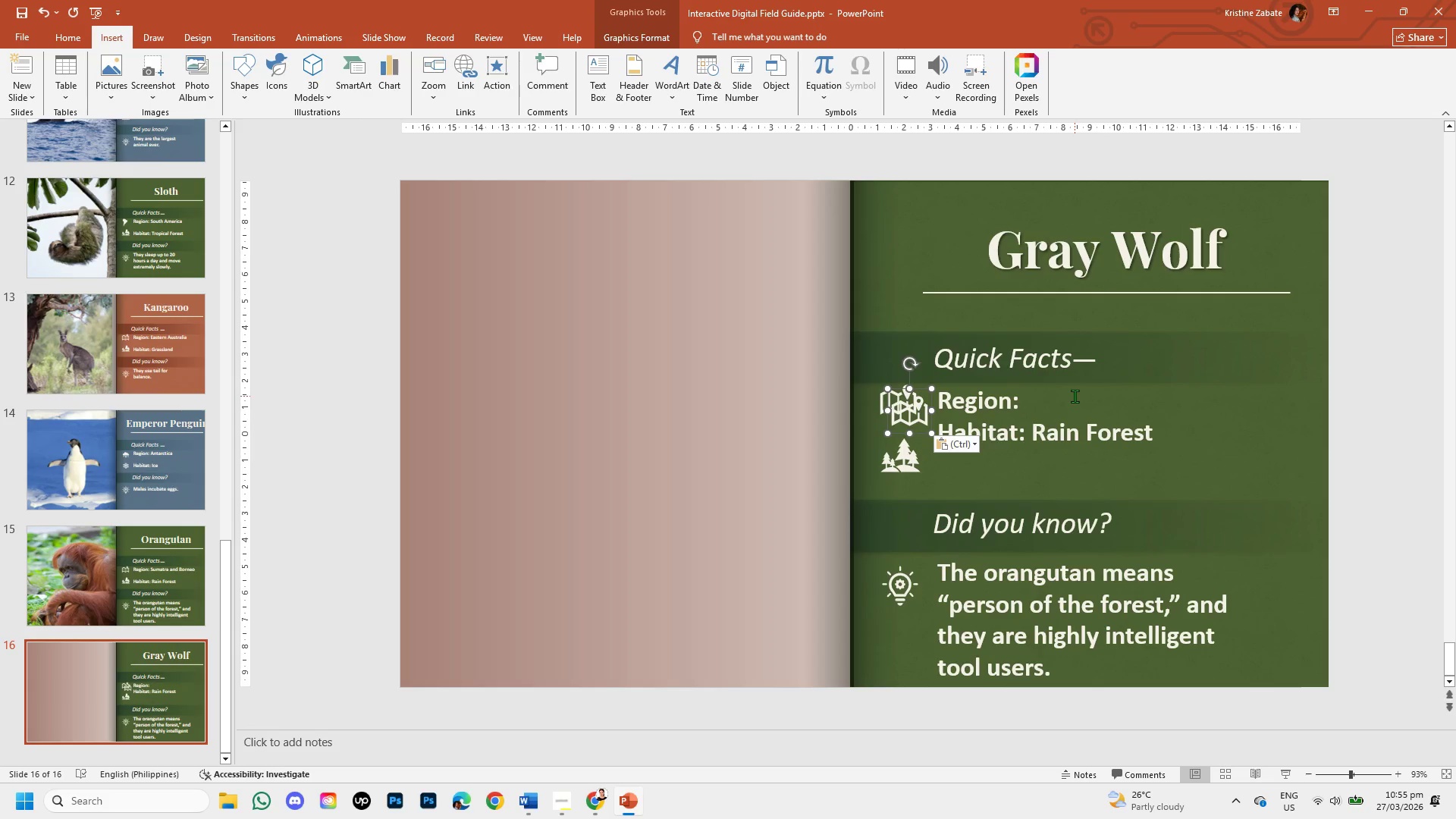 
key(Control+Z)
 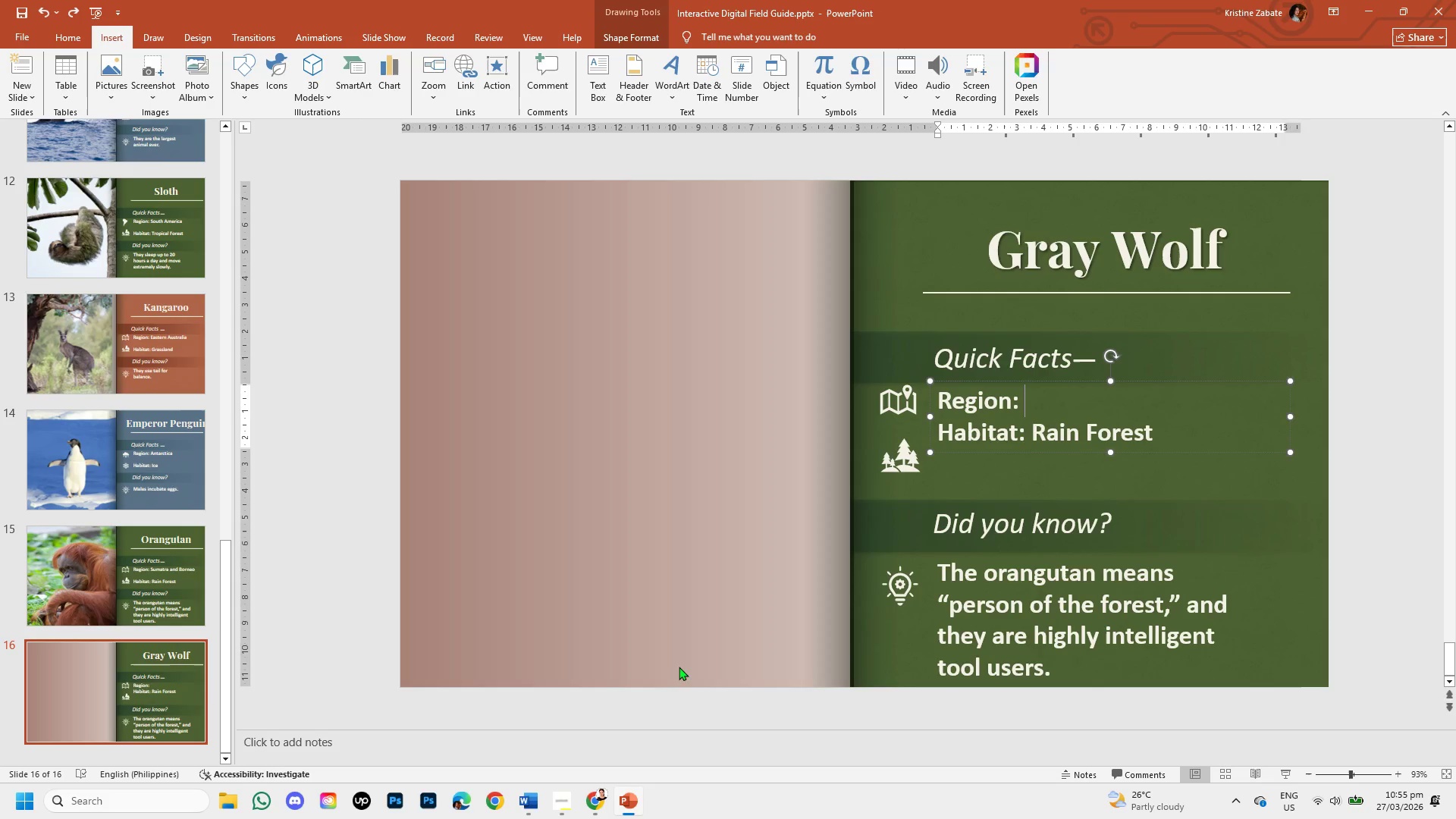 
key(Control+Z)
 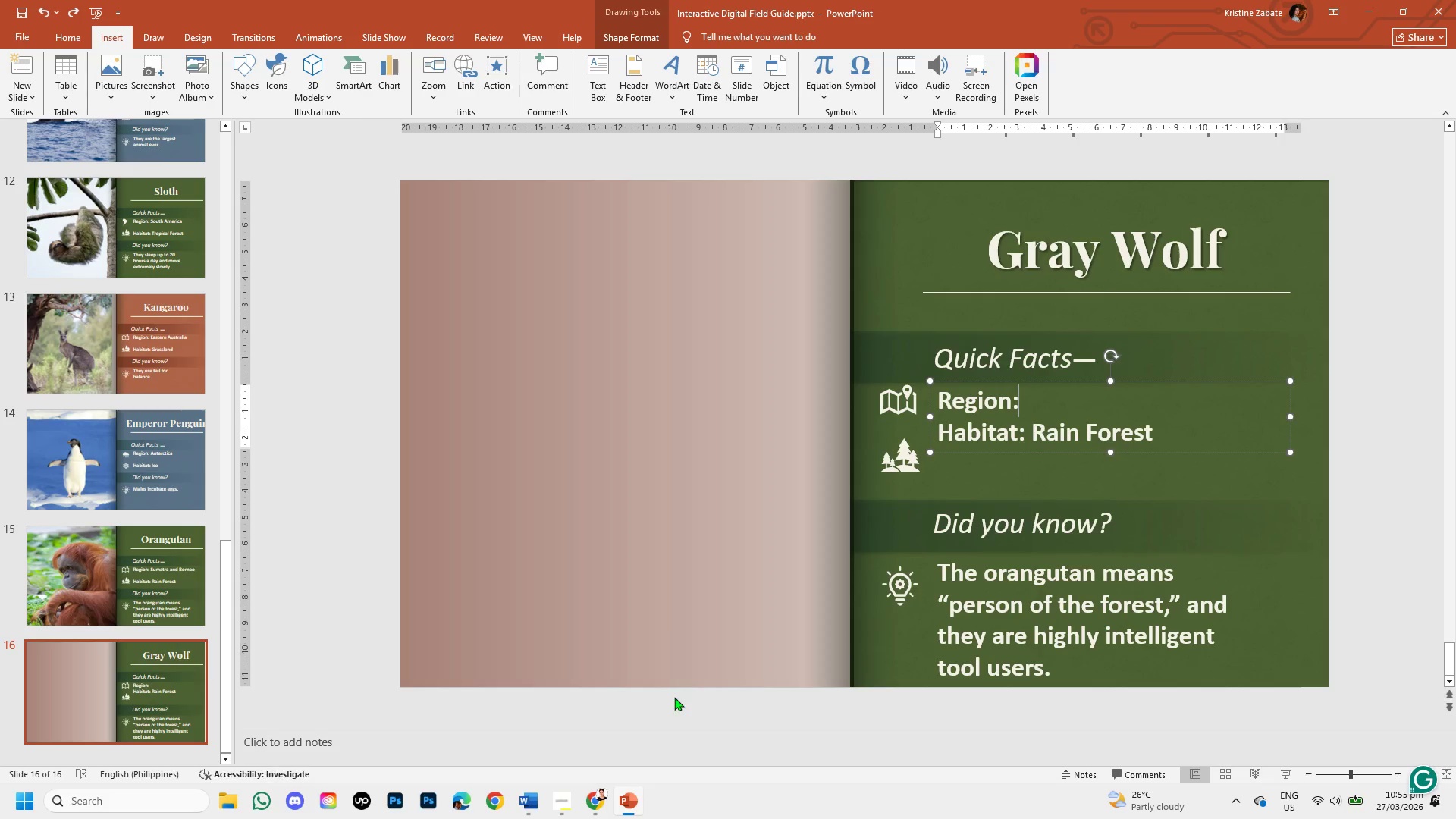 
key(Control+Z)
 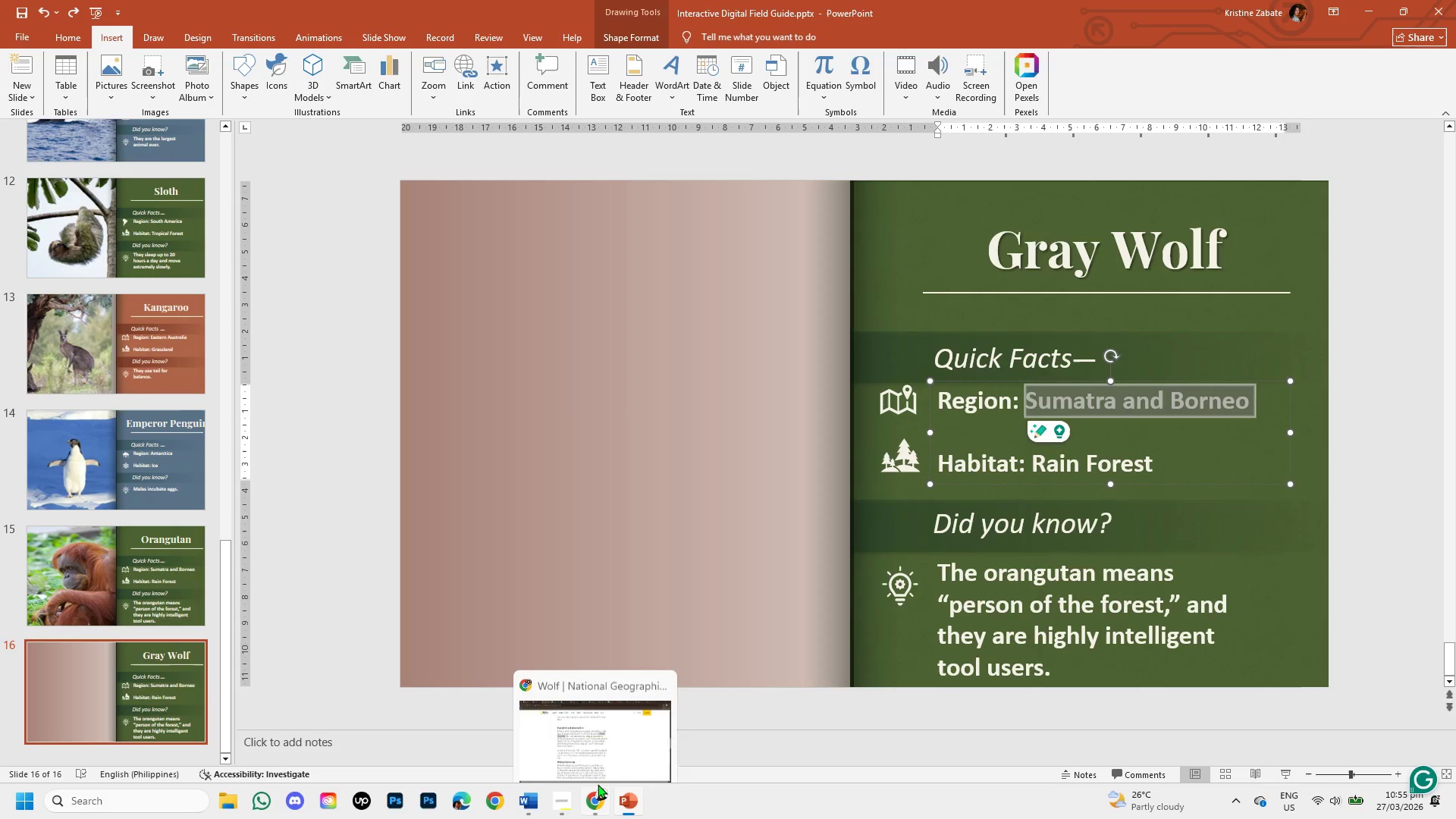 
left_click([596, 786])
 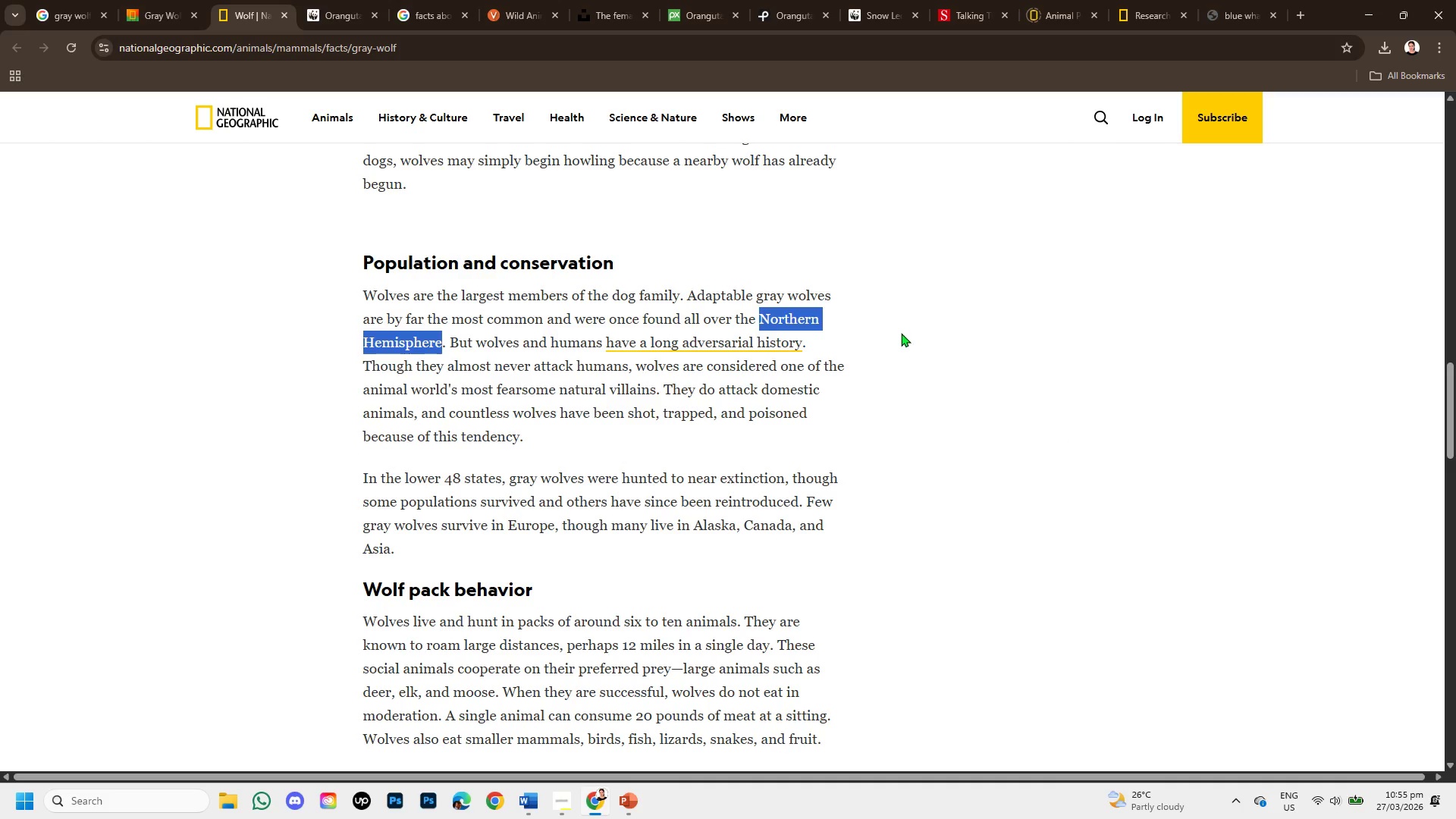 
key(Control+C)
 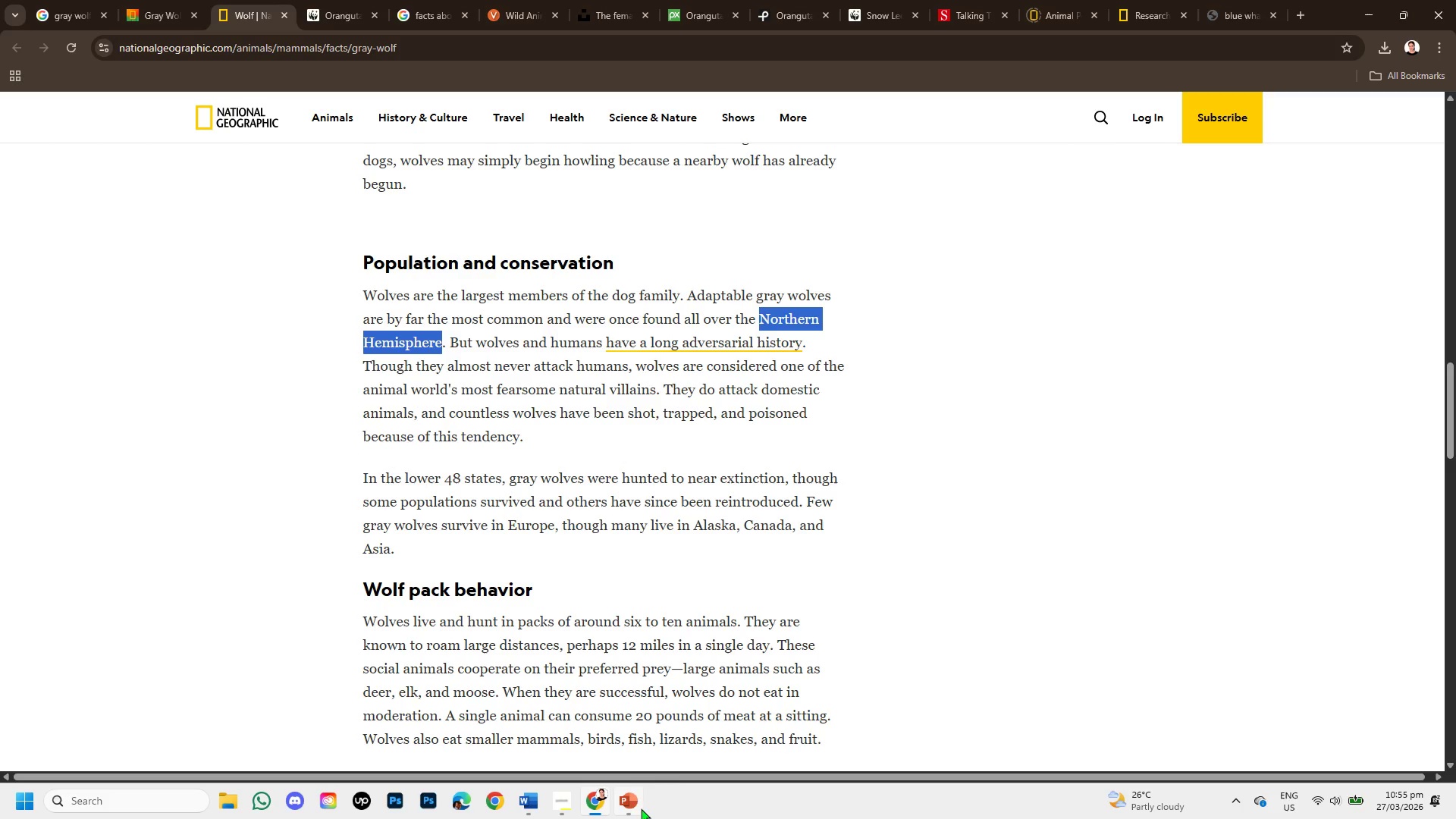 
left_click([640, 798])
 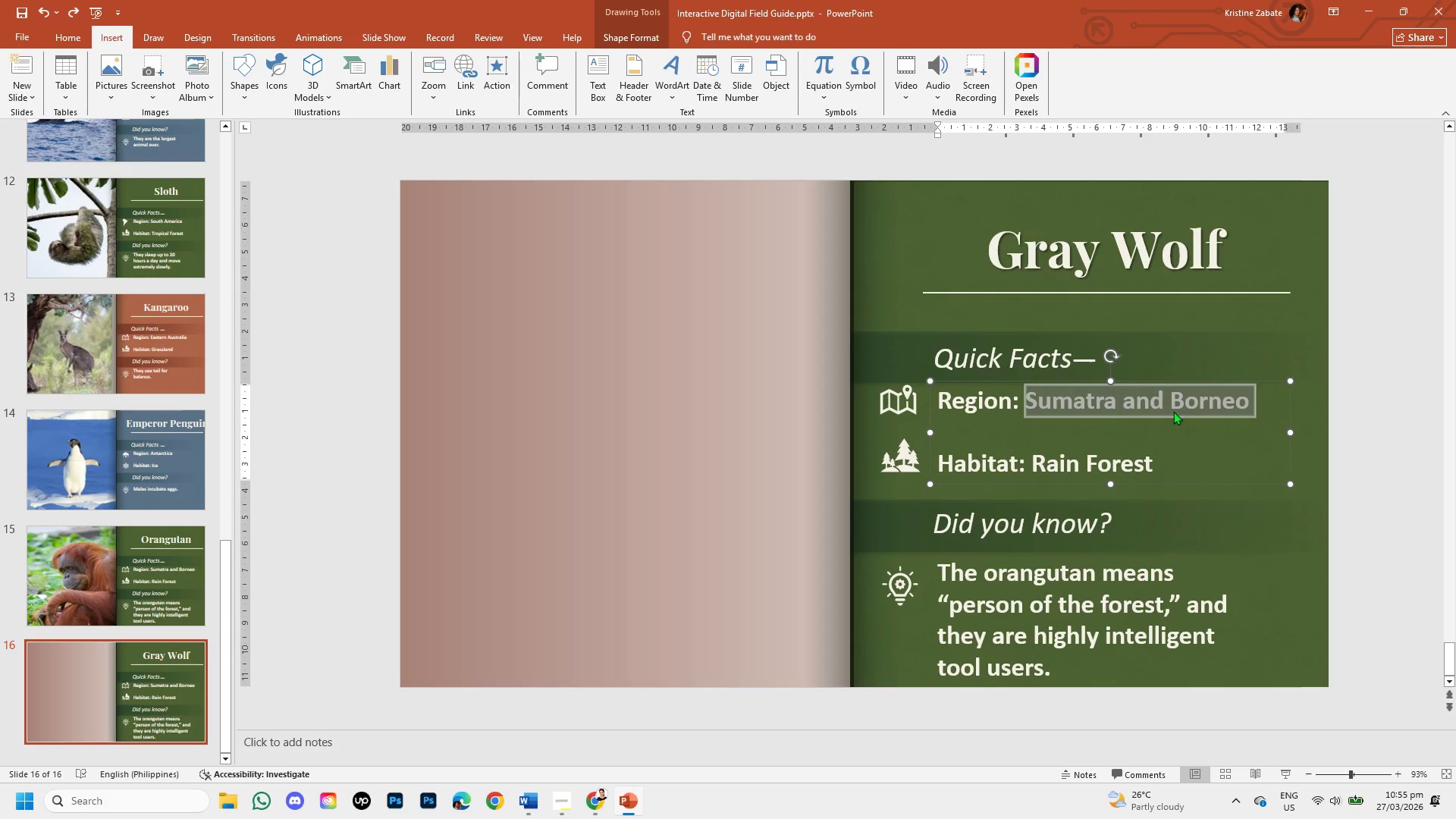 
left_click([1178, 408])
 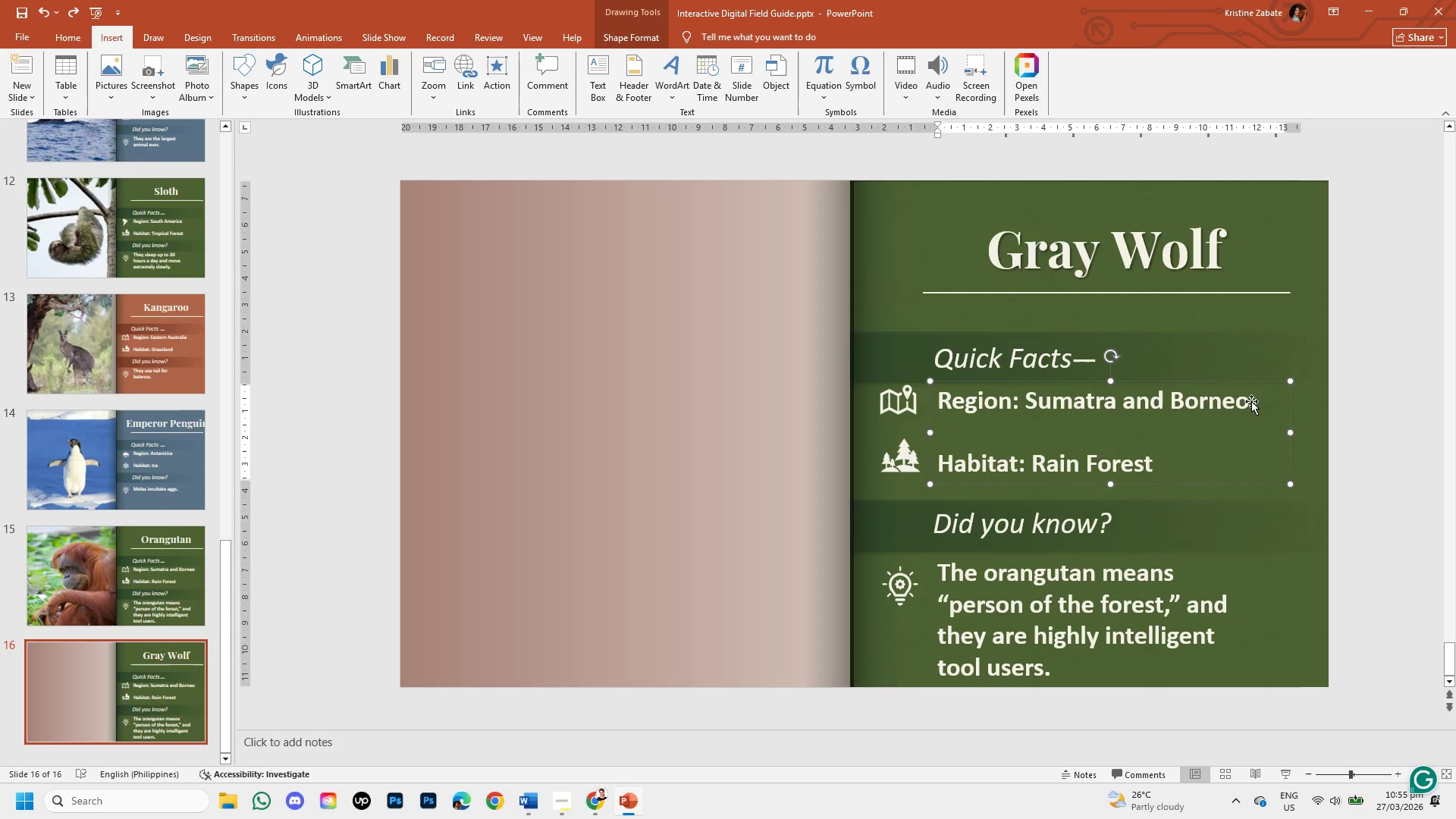 
left_click_drag(start_coordinate=[1244, 400], to_coordinate=[1101, 402])
 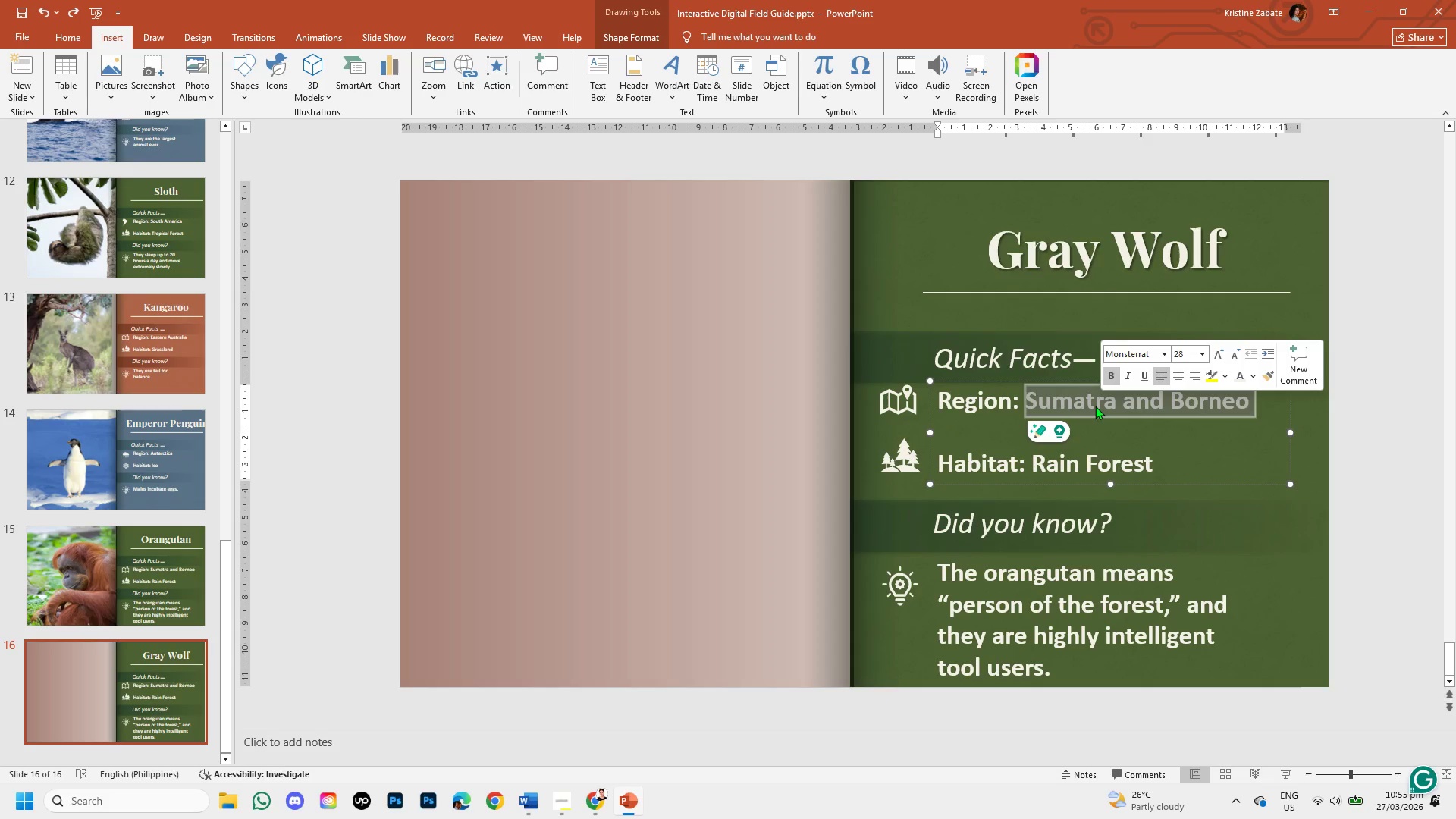 
key(Backspace)
 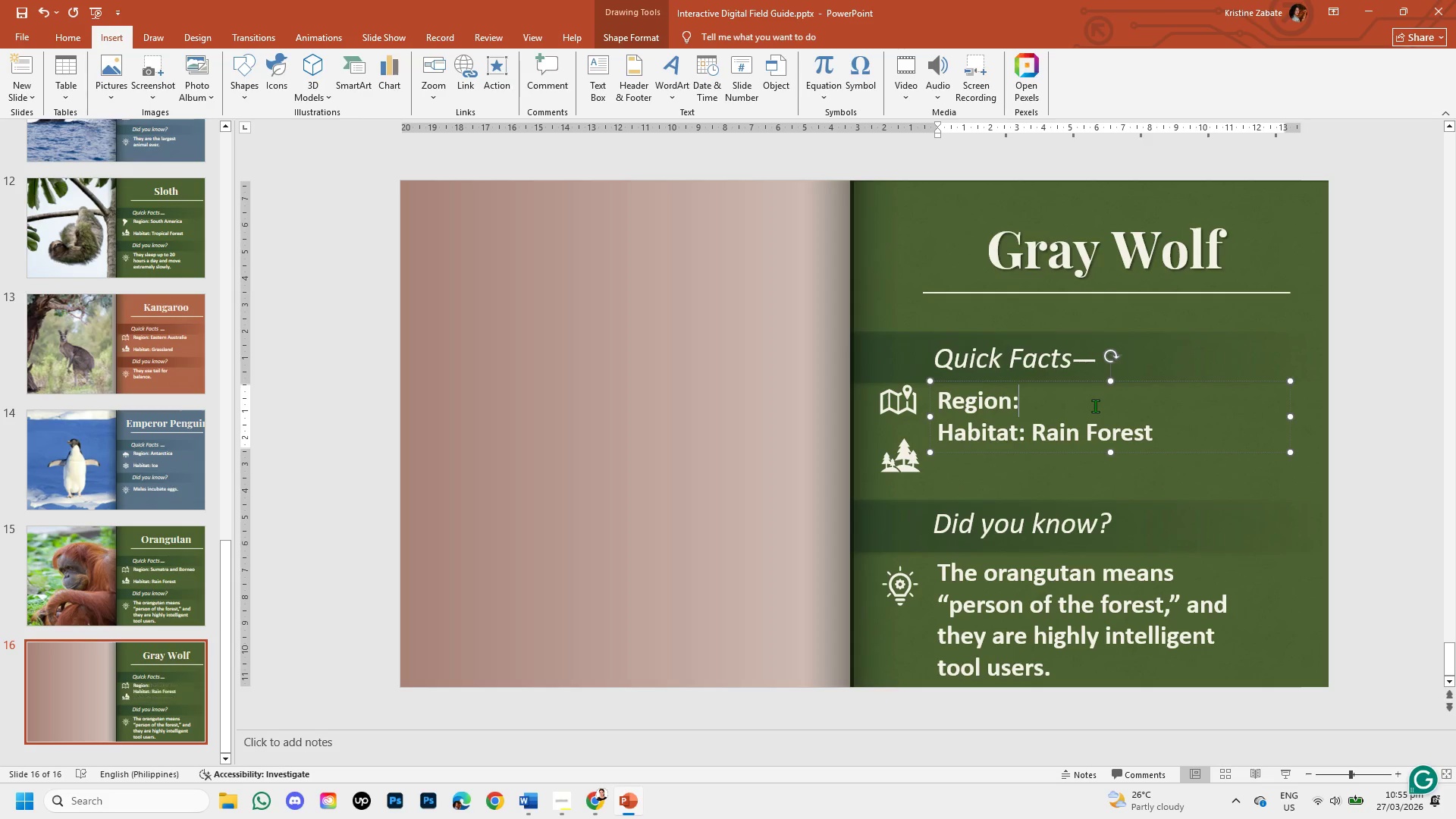 
key(Control+Space)
 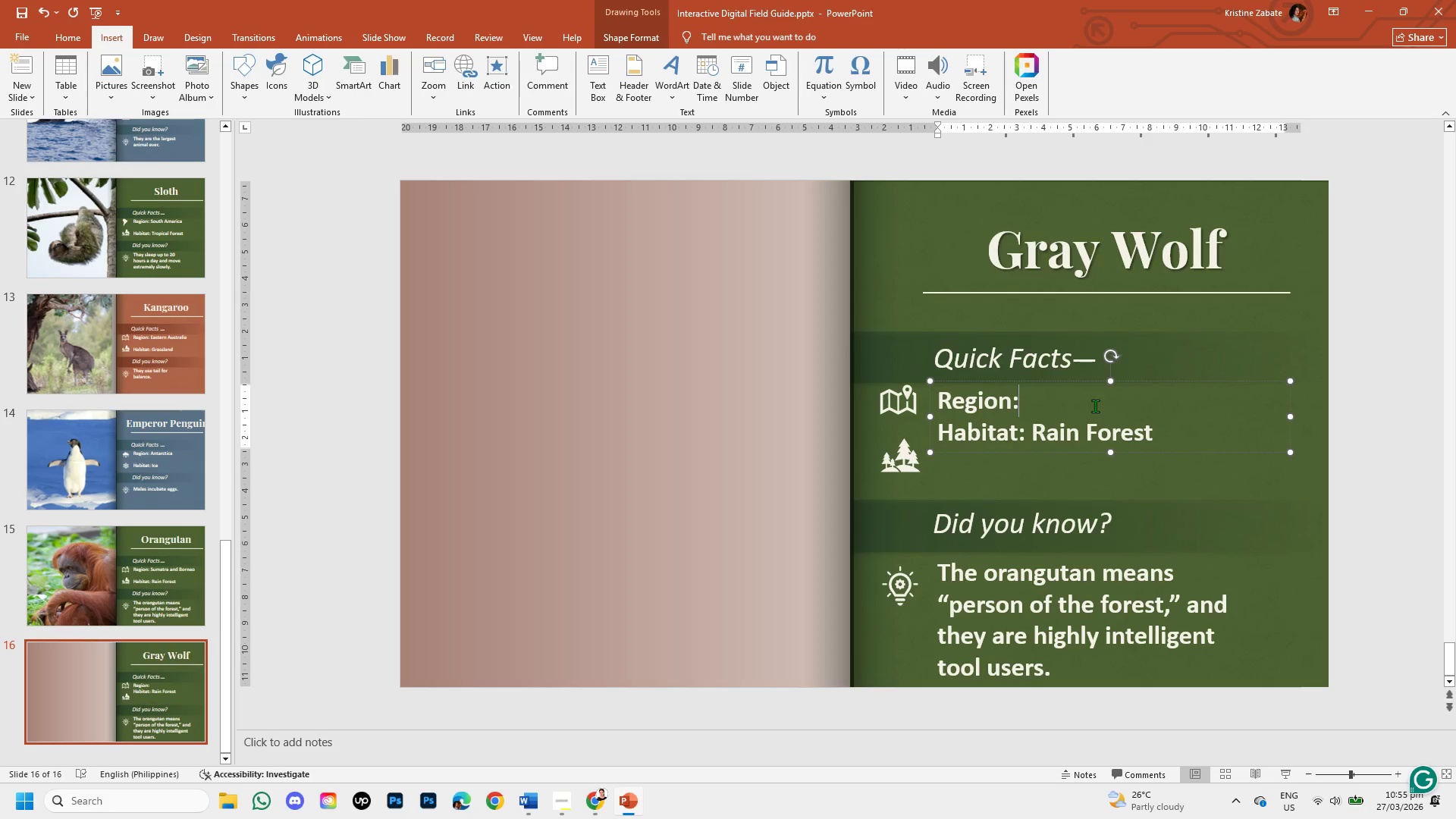 
key(Control+V)
 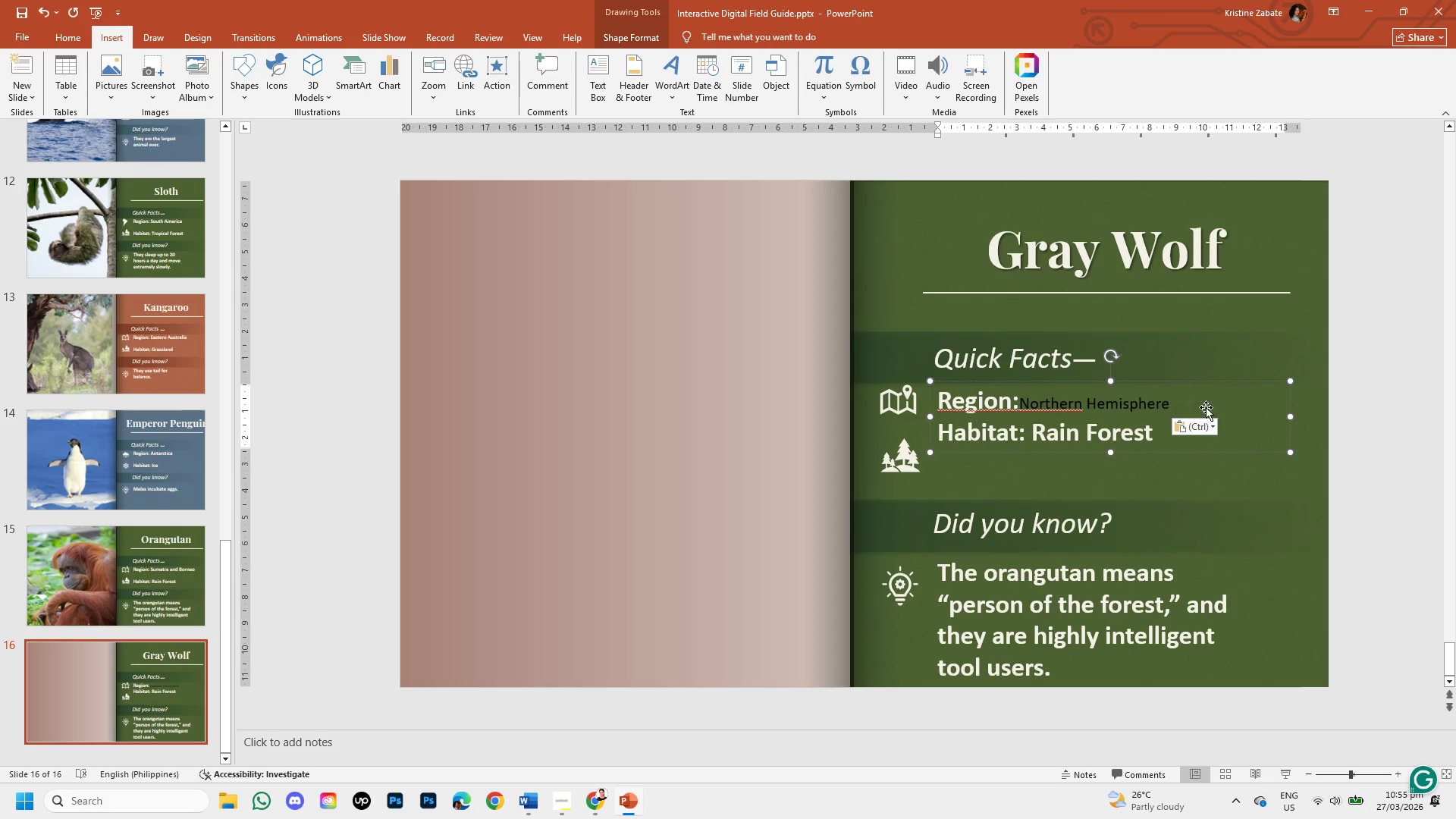 
left_click([1204, 429])
 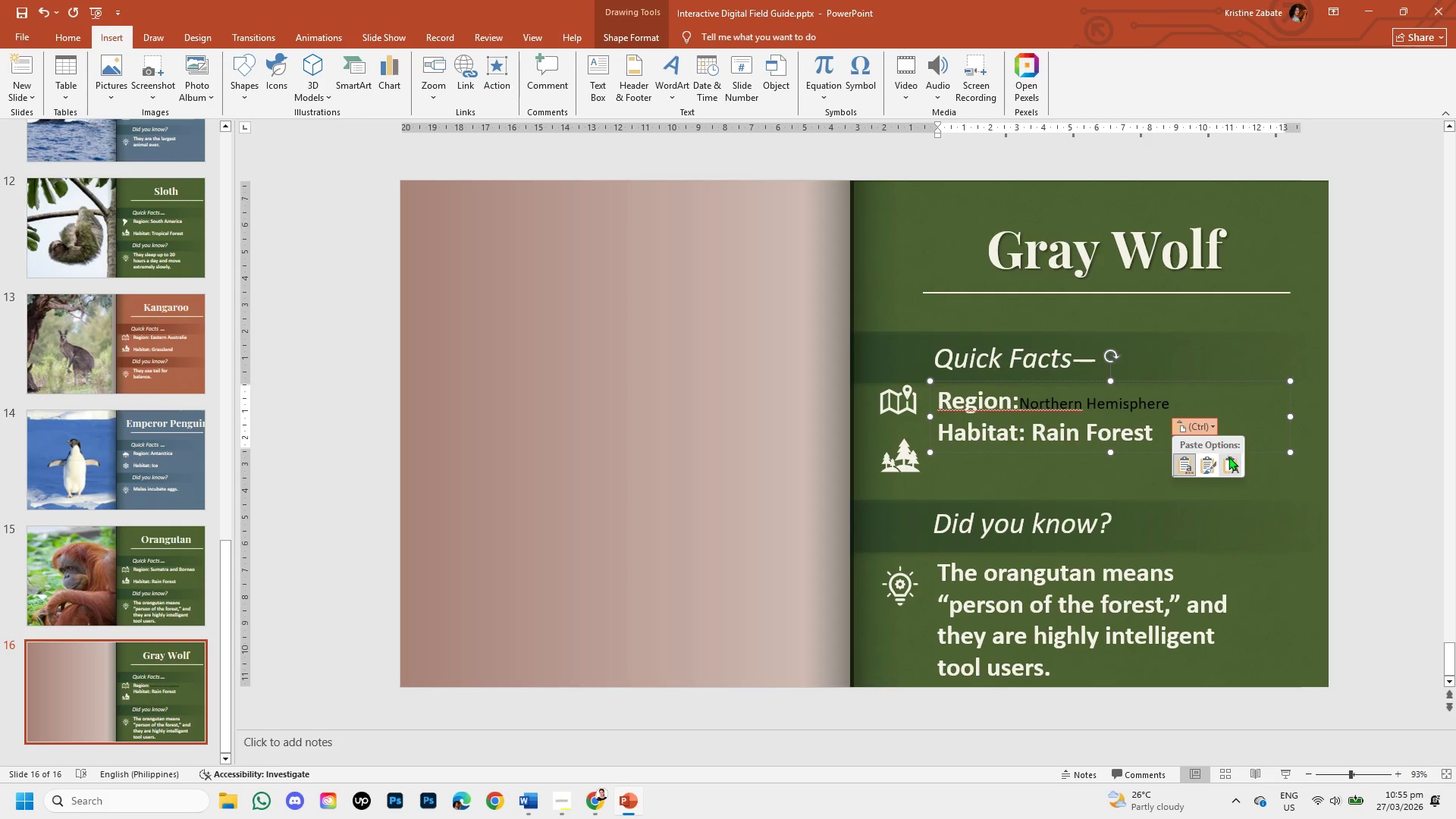 
left_click([1228, 457])
 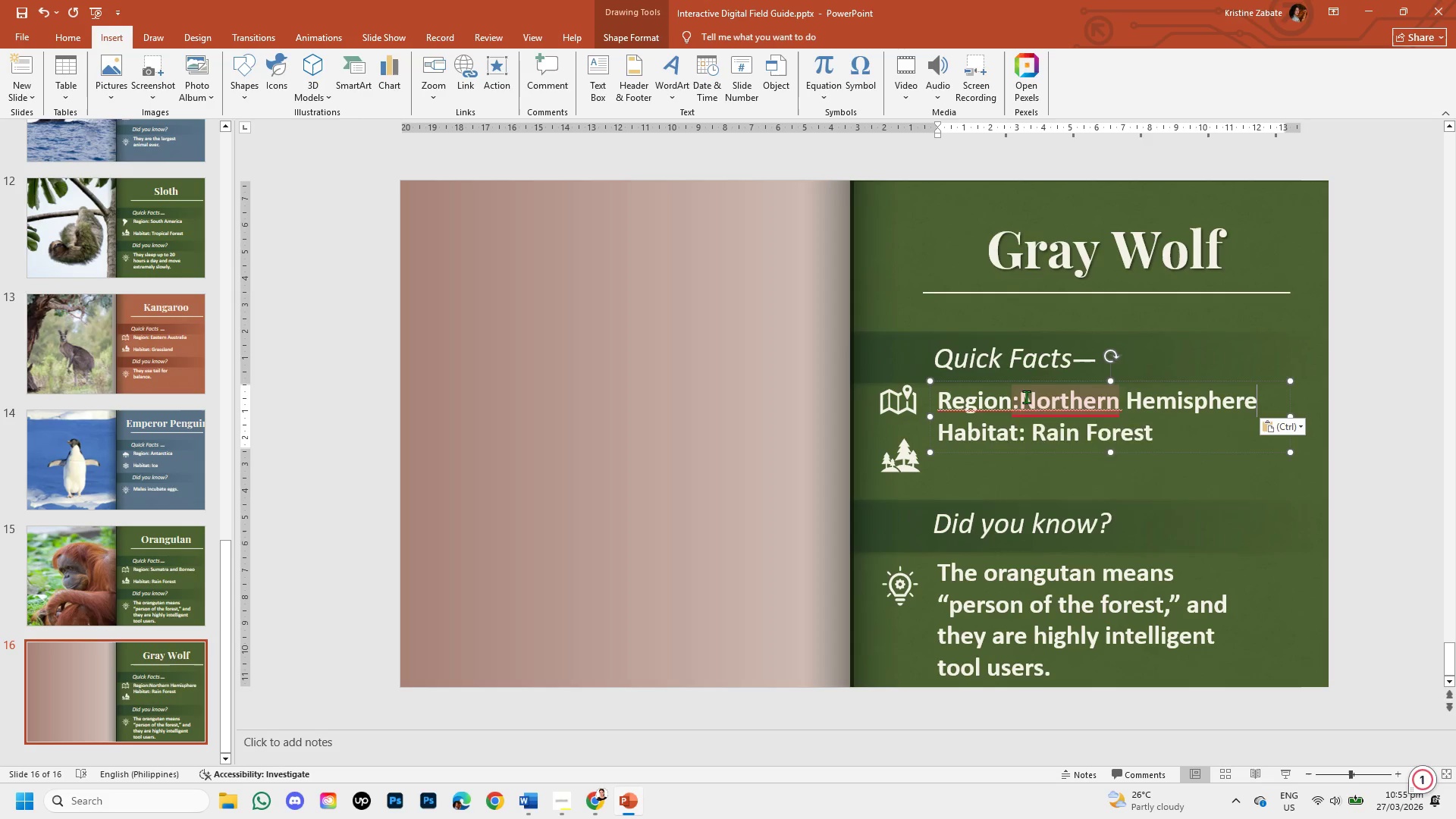 
key(Space)
 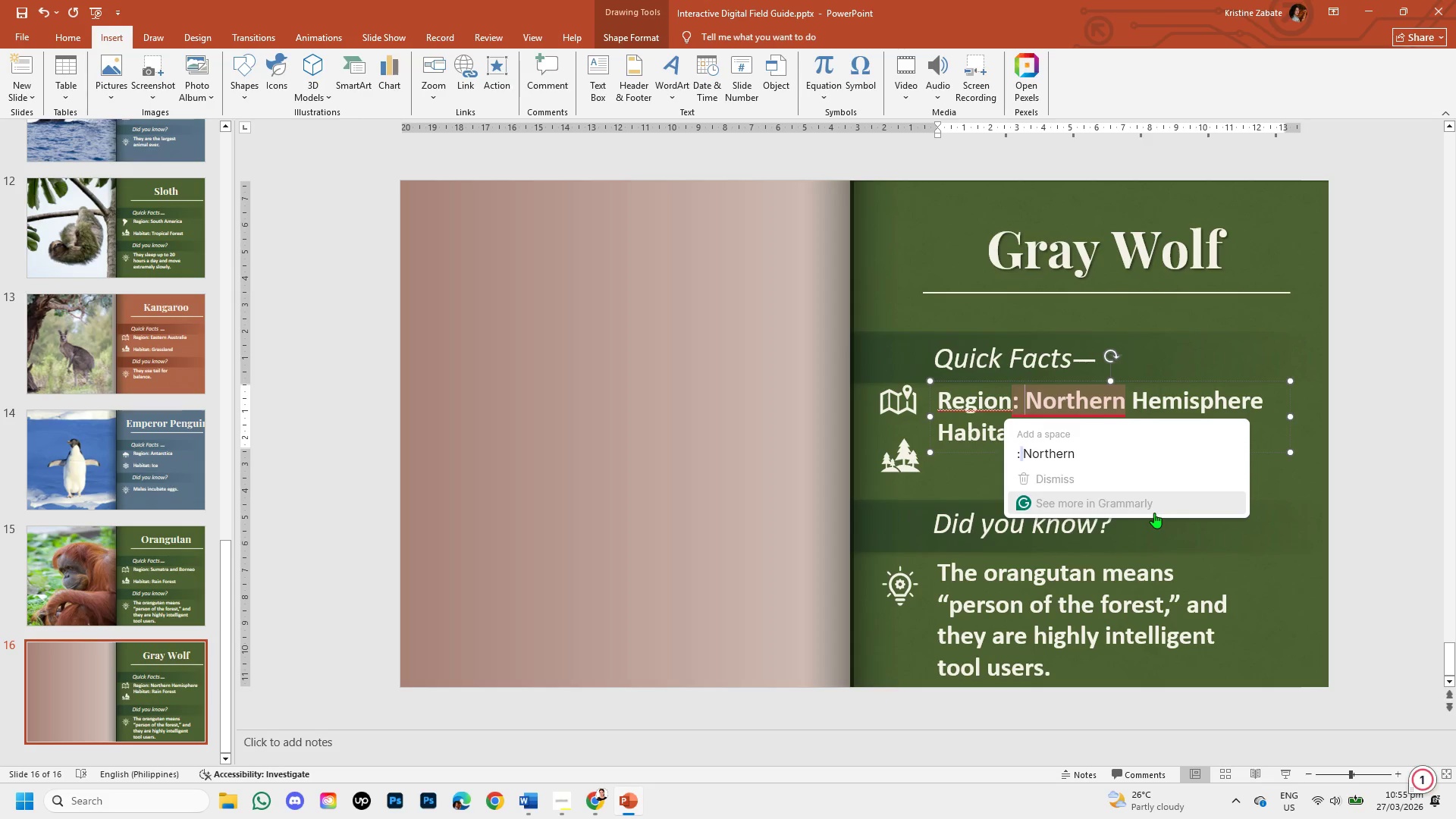 
left_click([1113, 472])
 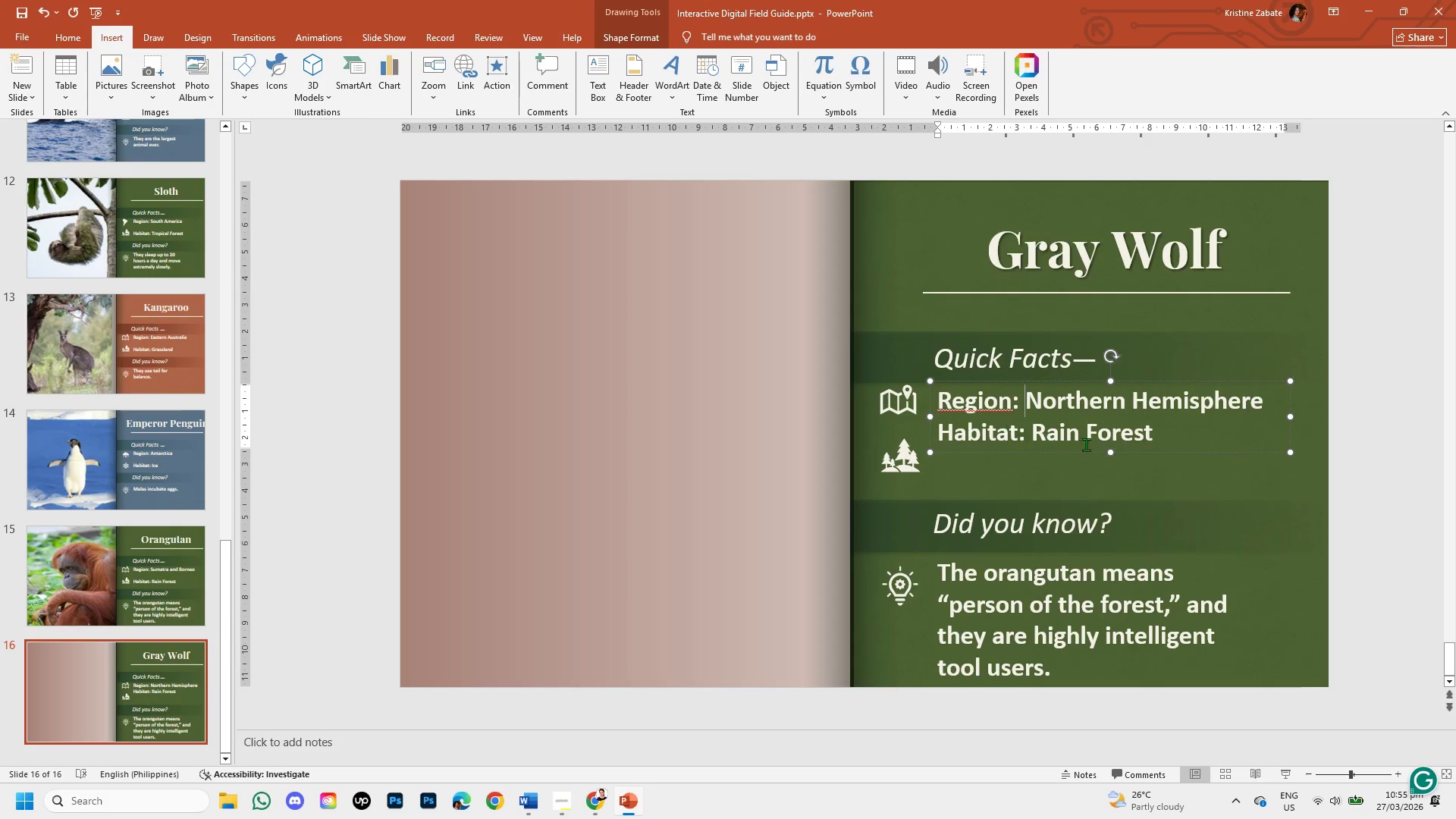 
wait(5.34)
 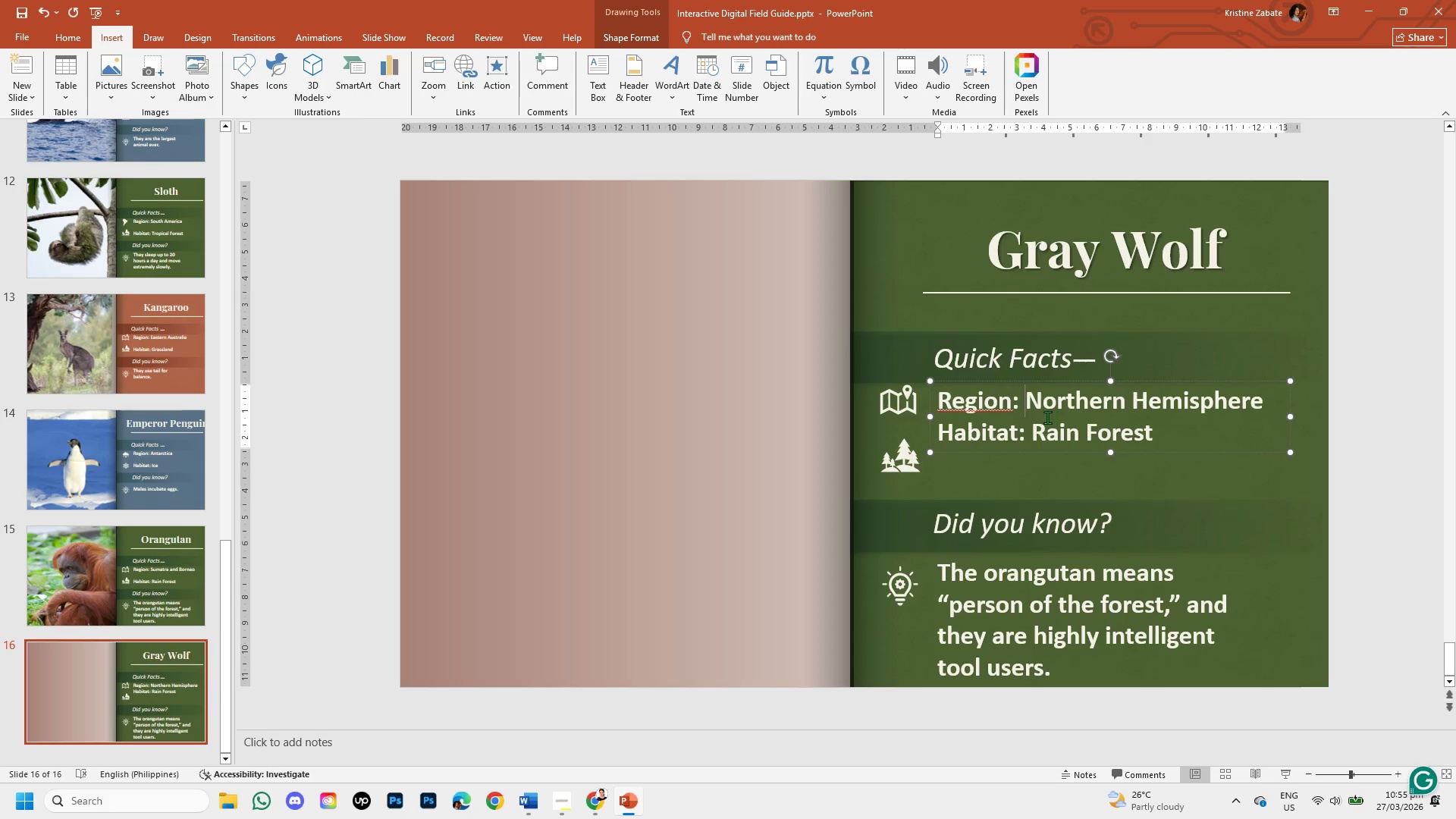 
left_click([1260, 397])
 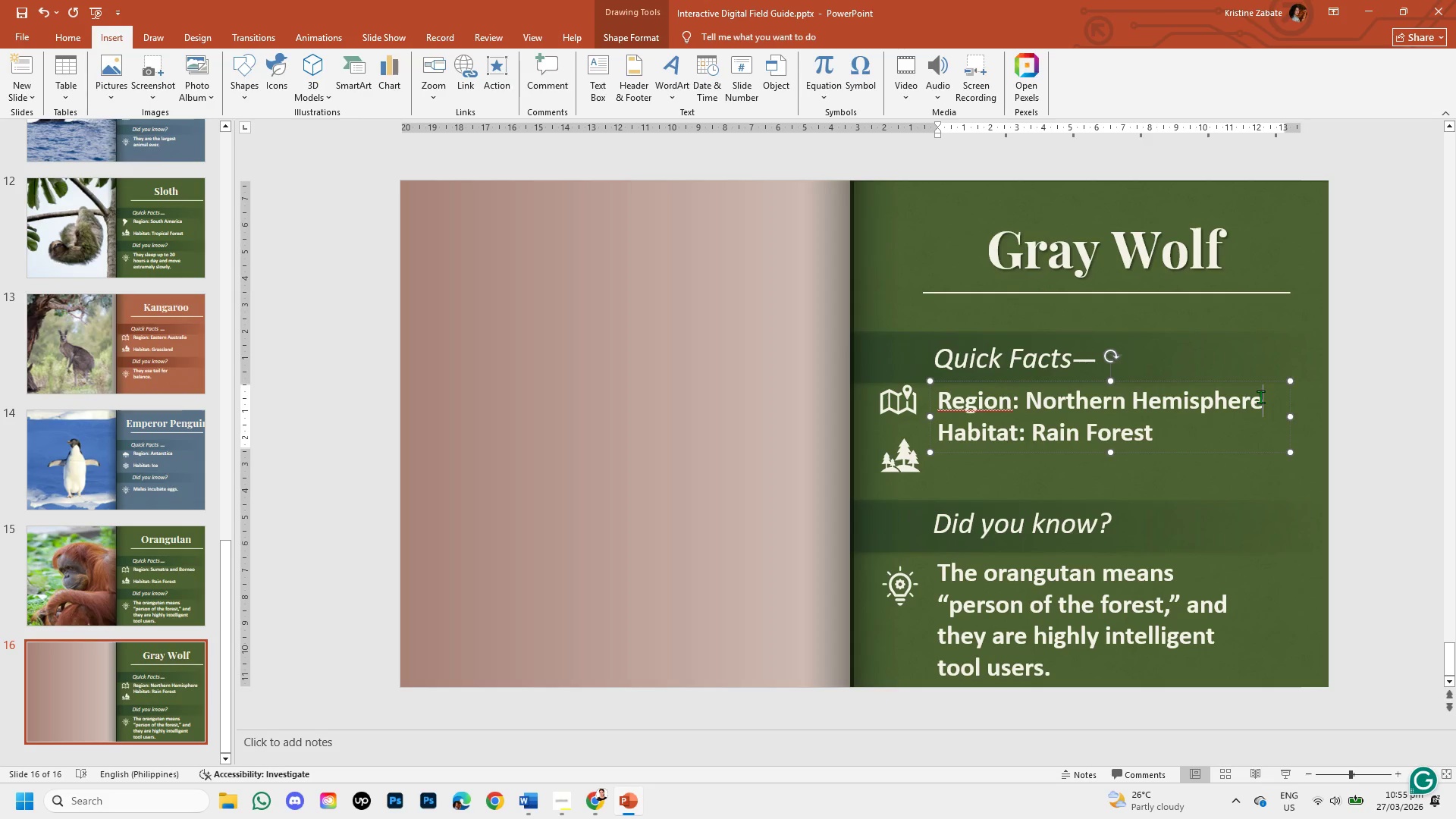 
key(Enter)
 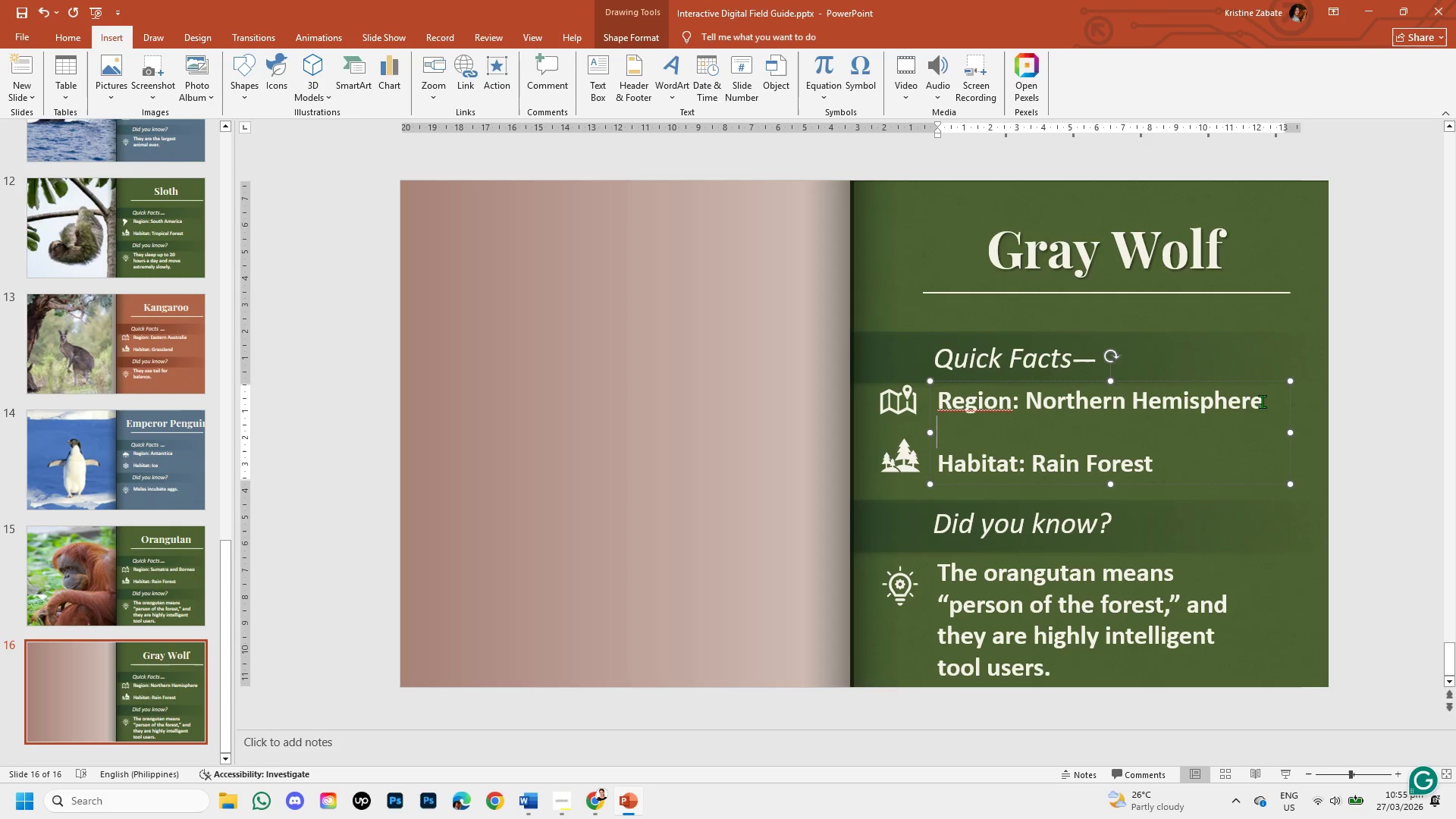 
left_click([1392, 456])
 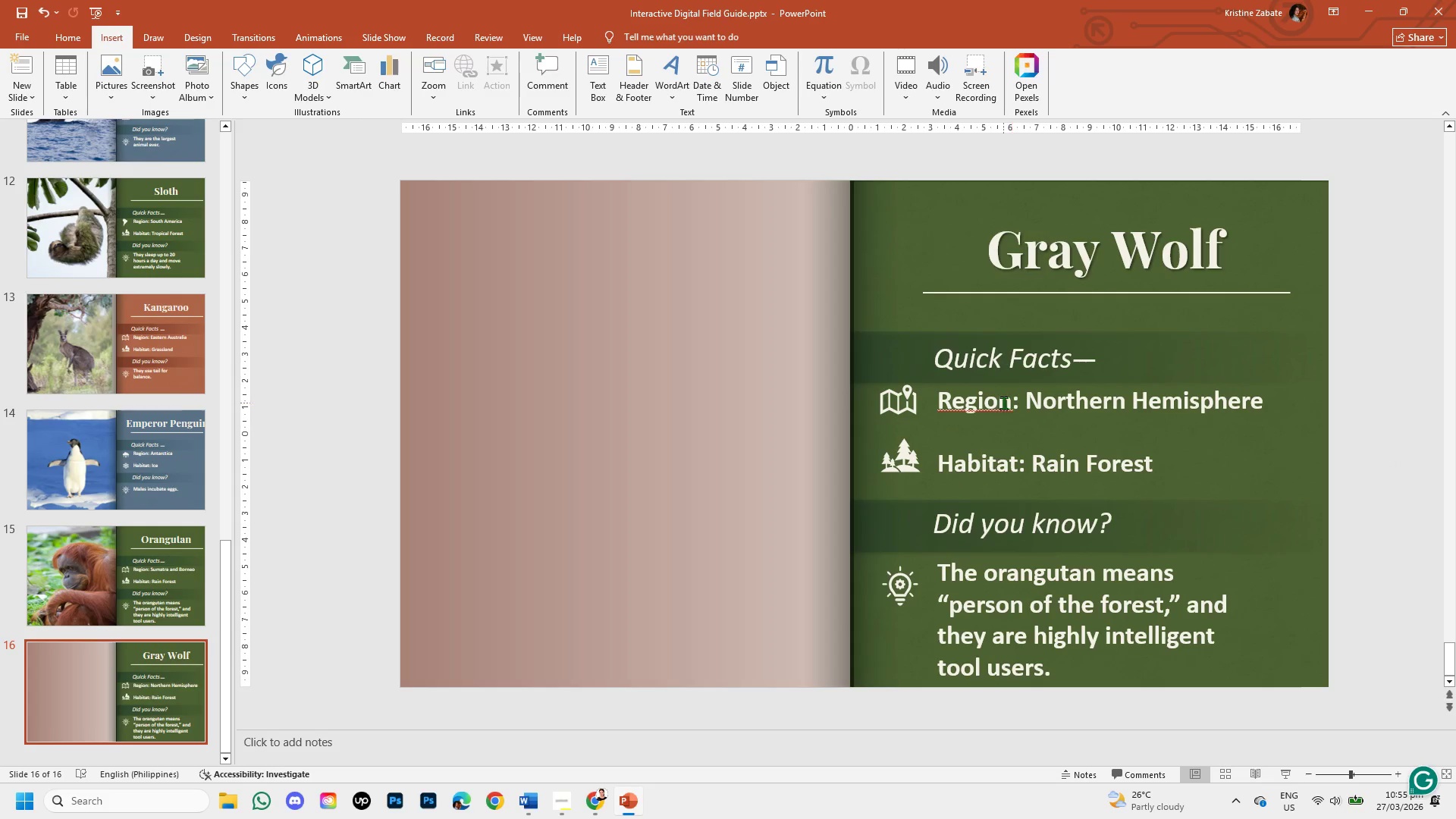 
left_click([973, 383])
 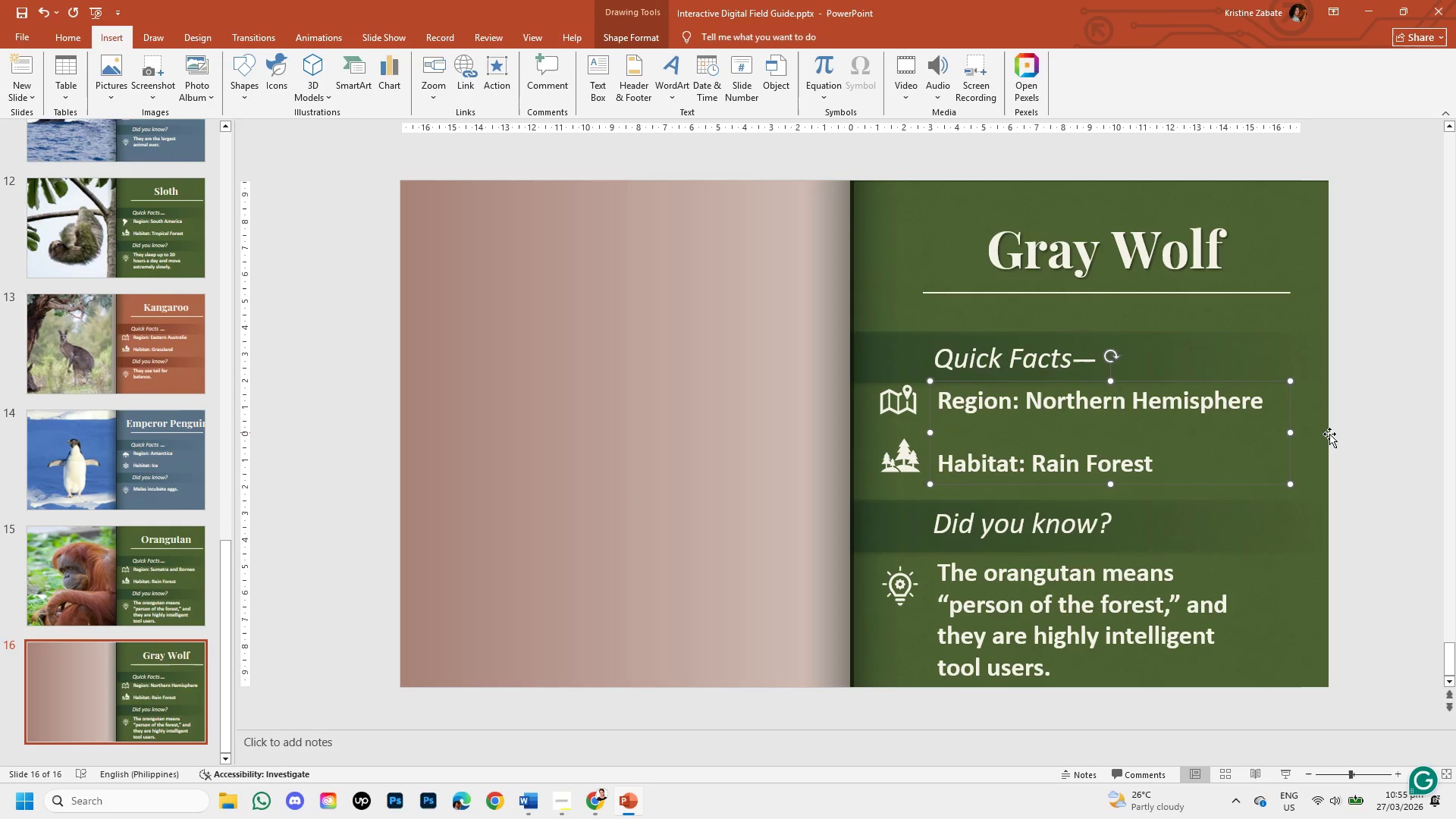 
left_click([1392, 440])
 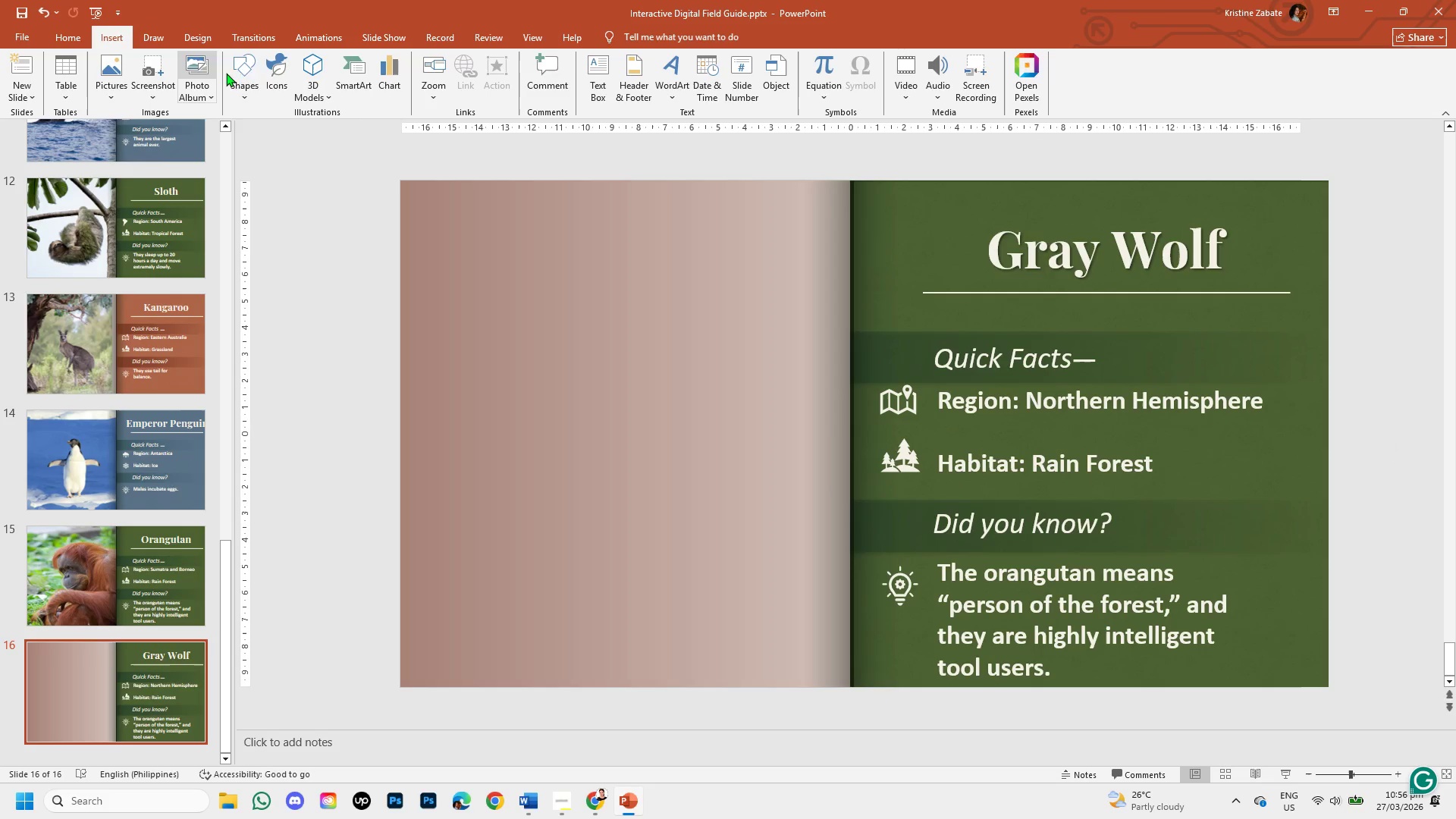 
left_click([235, 75])
 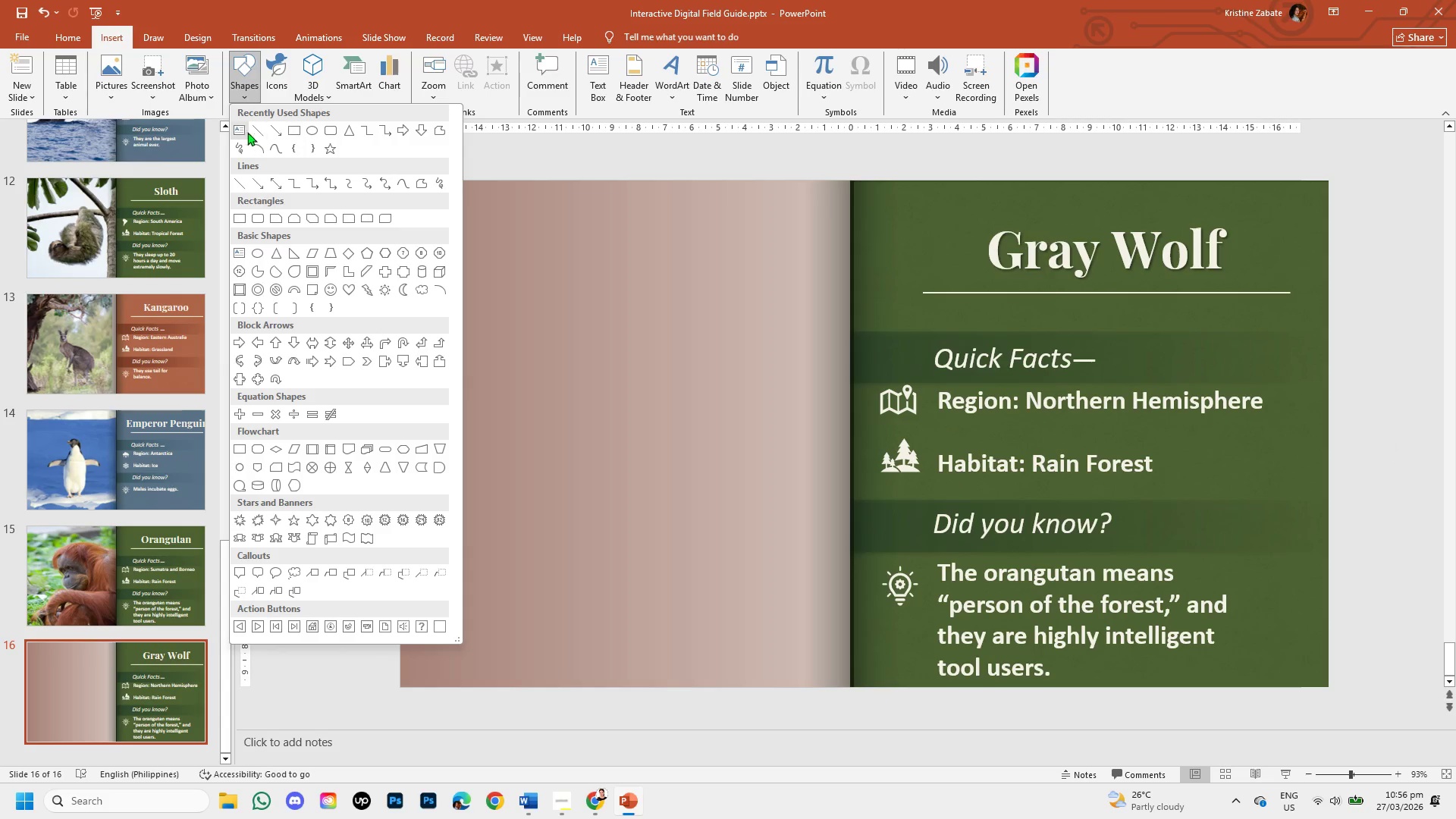 
left_click([277, 88])
 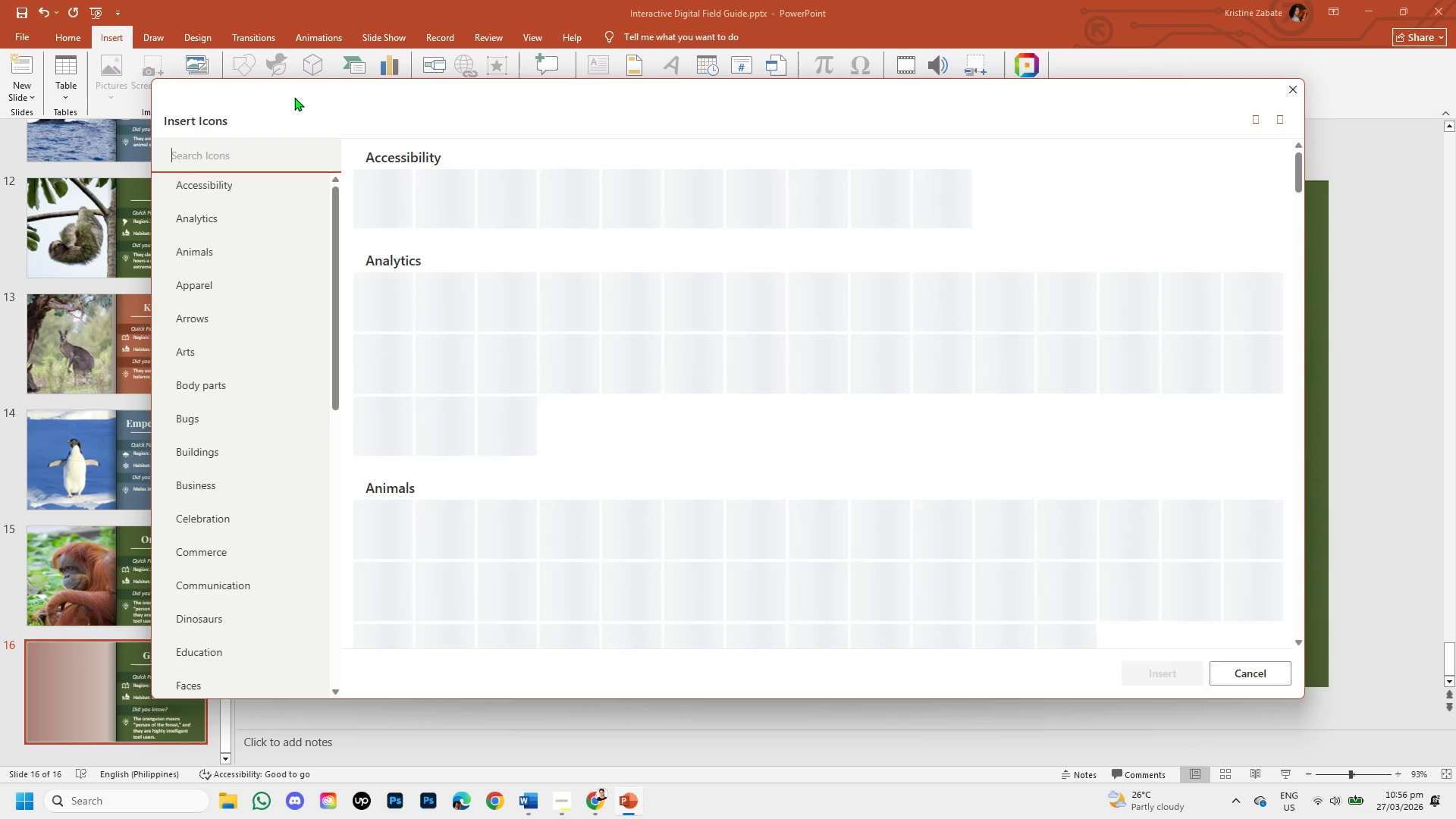 
wait(5.38)
 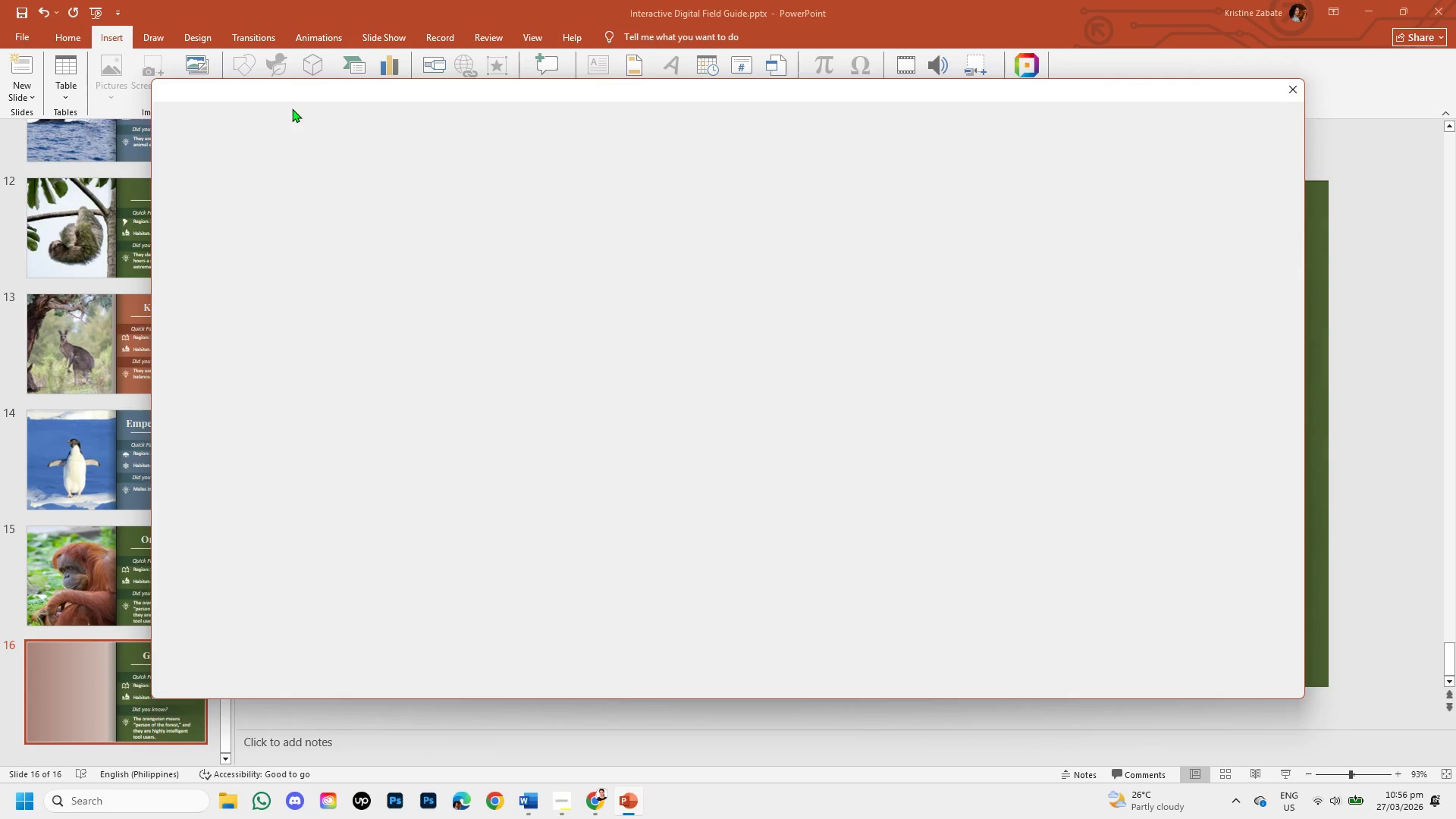 
type(northern)
 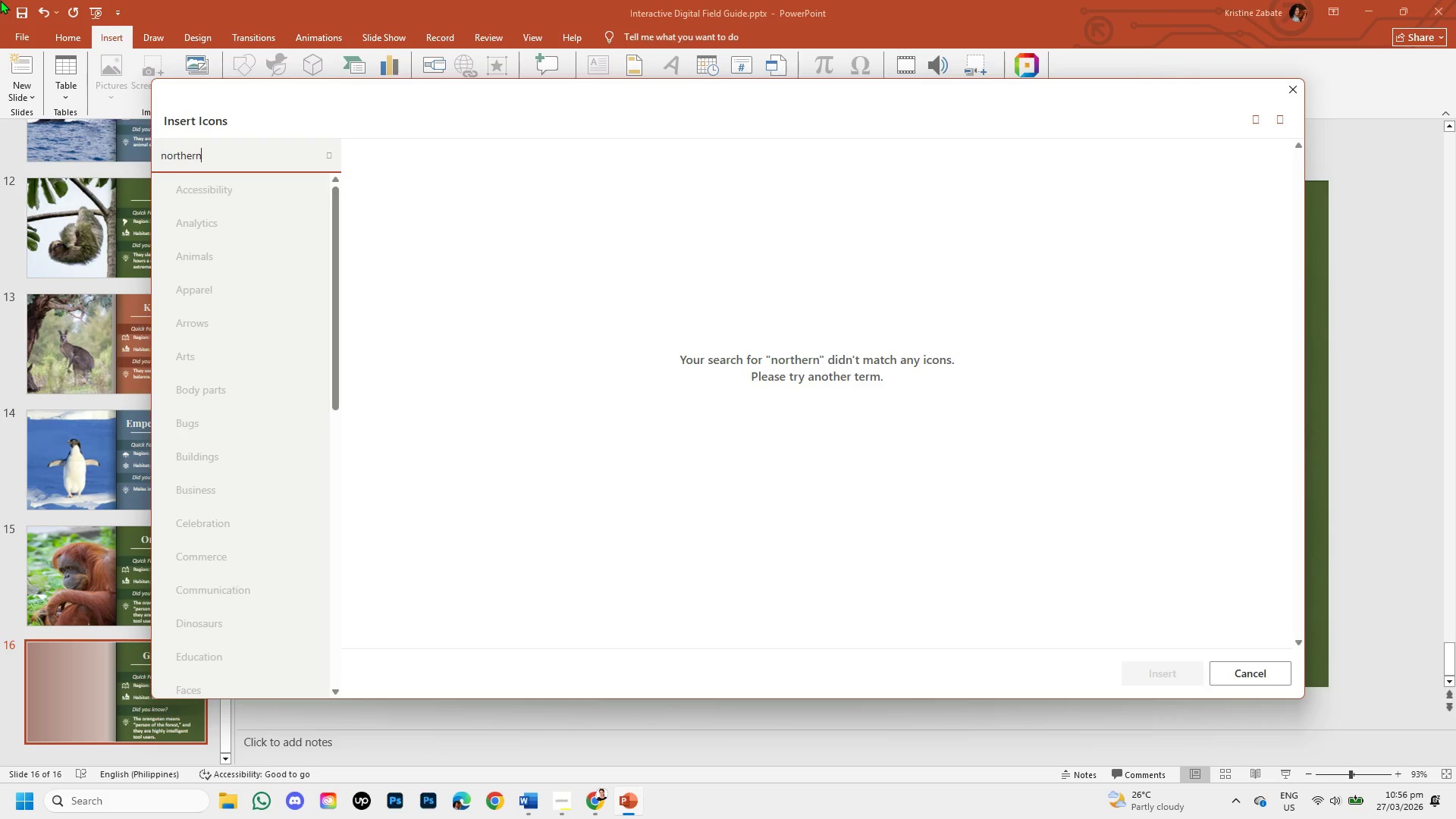 
wait(6.28)
 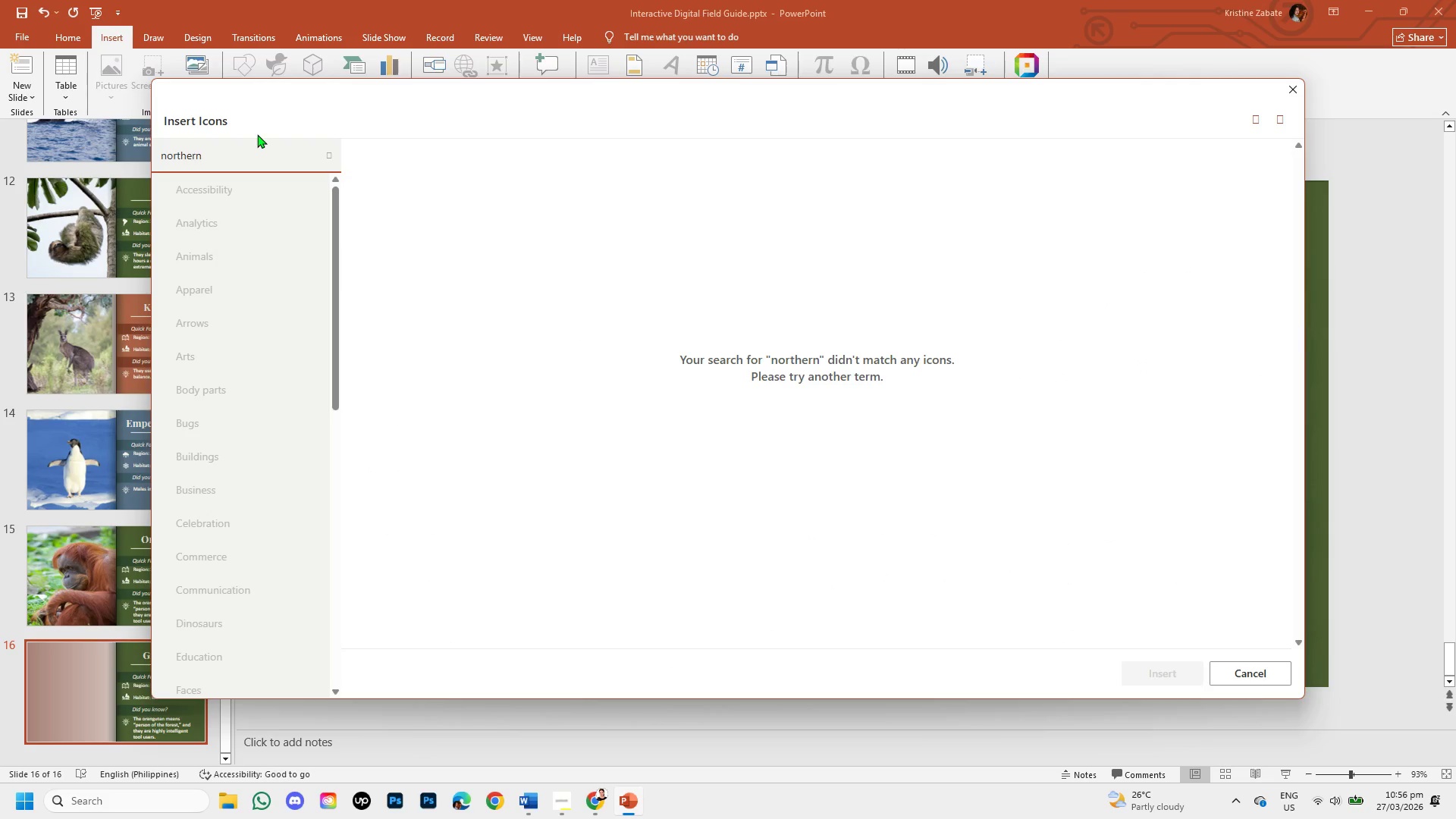 
hold_key(key=Backspace, duration=0.97)
 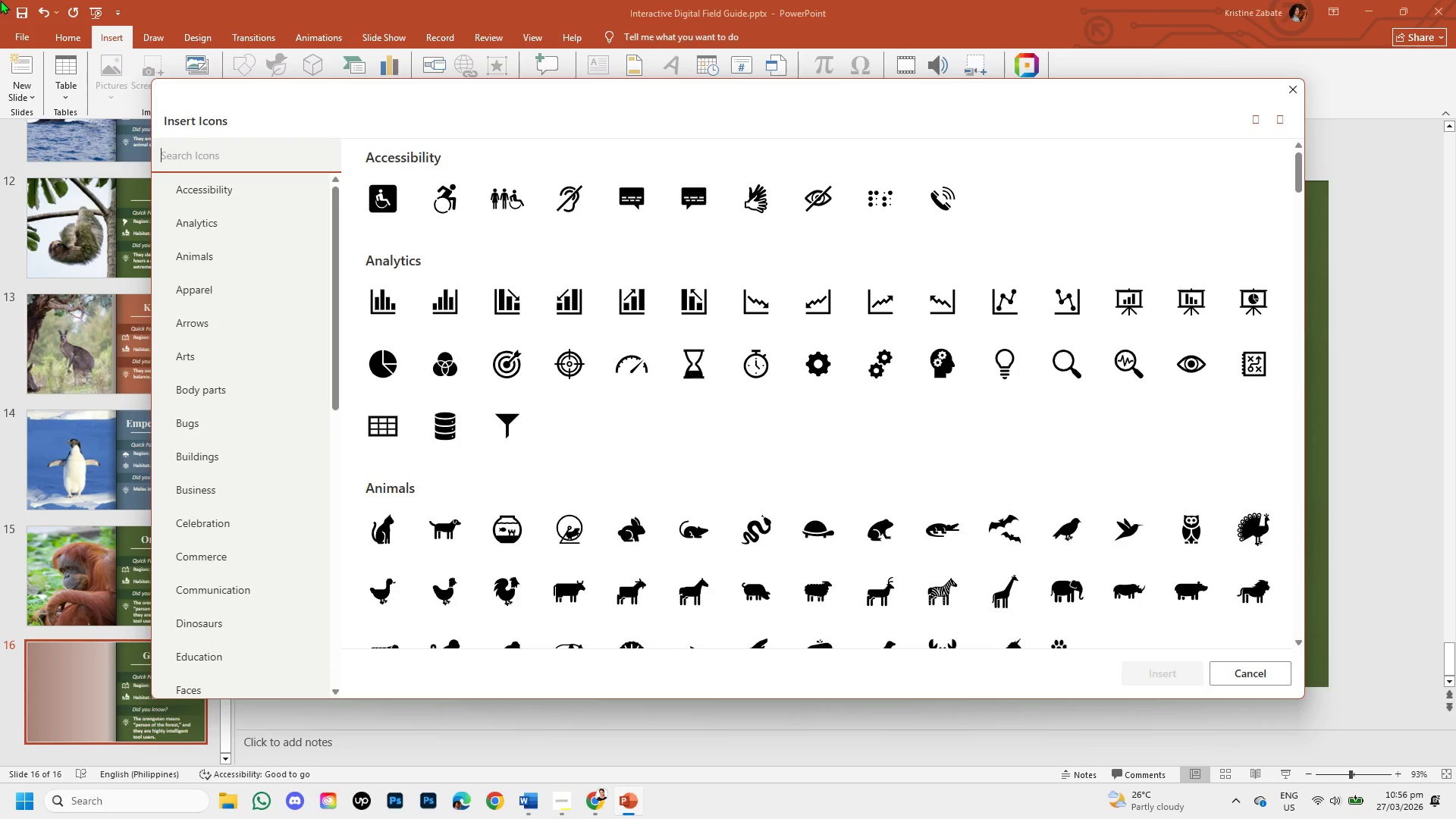 
hold_key(key=Backspace, duration=15.02)
 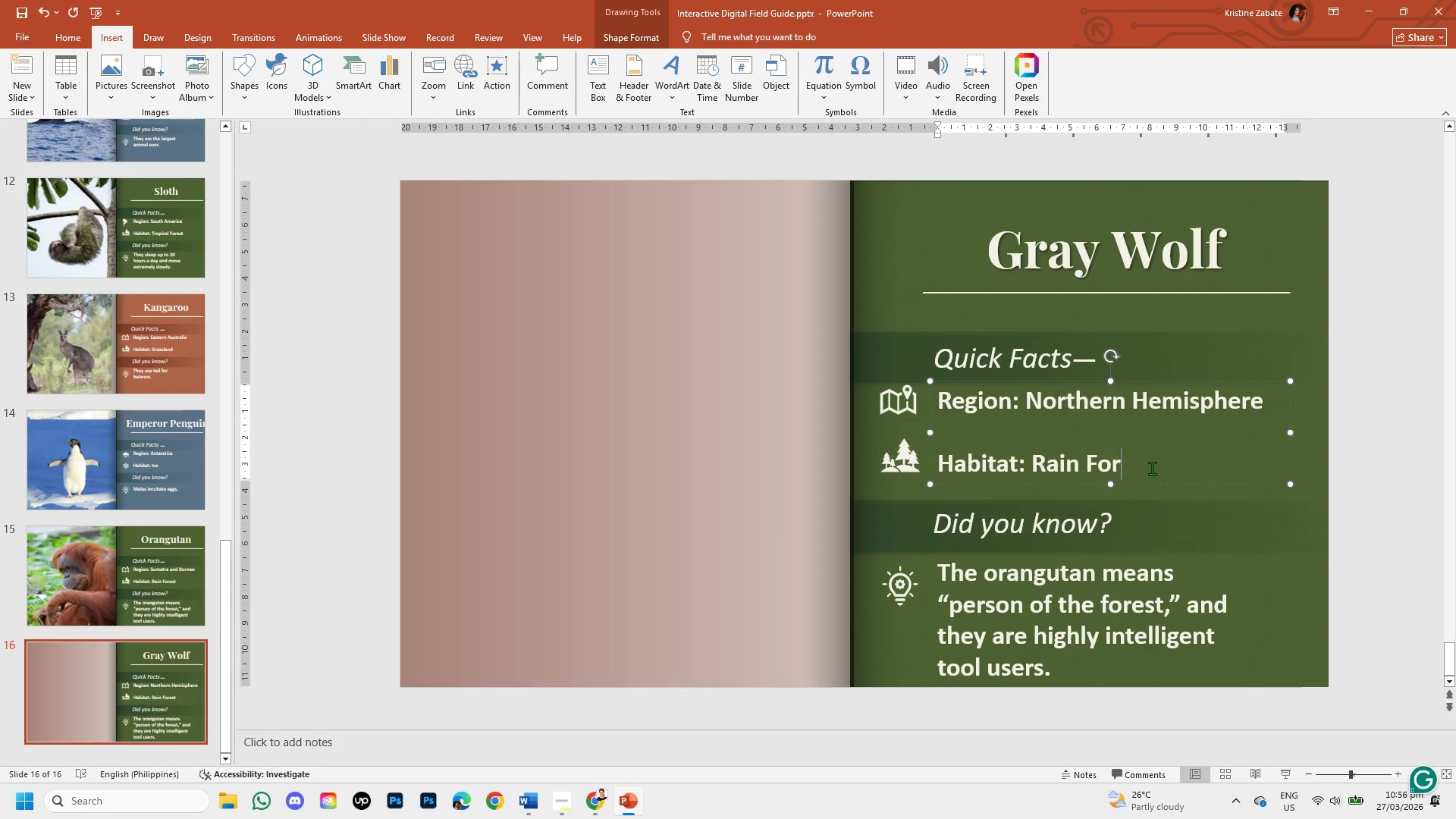 
type(hemisphere)
 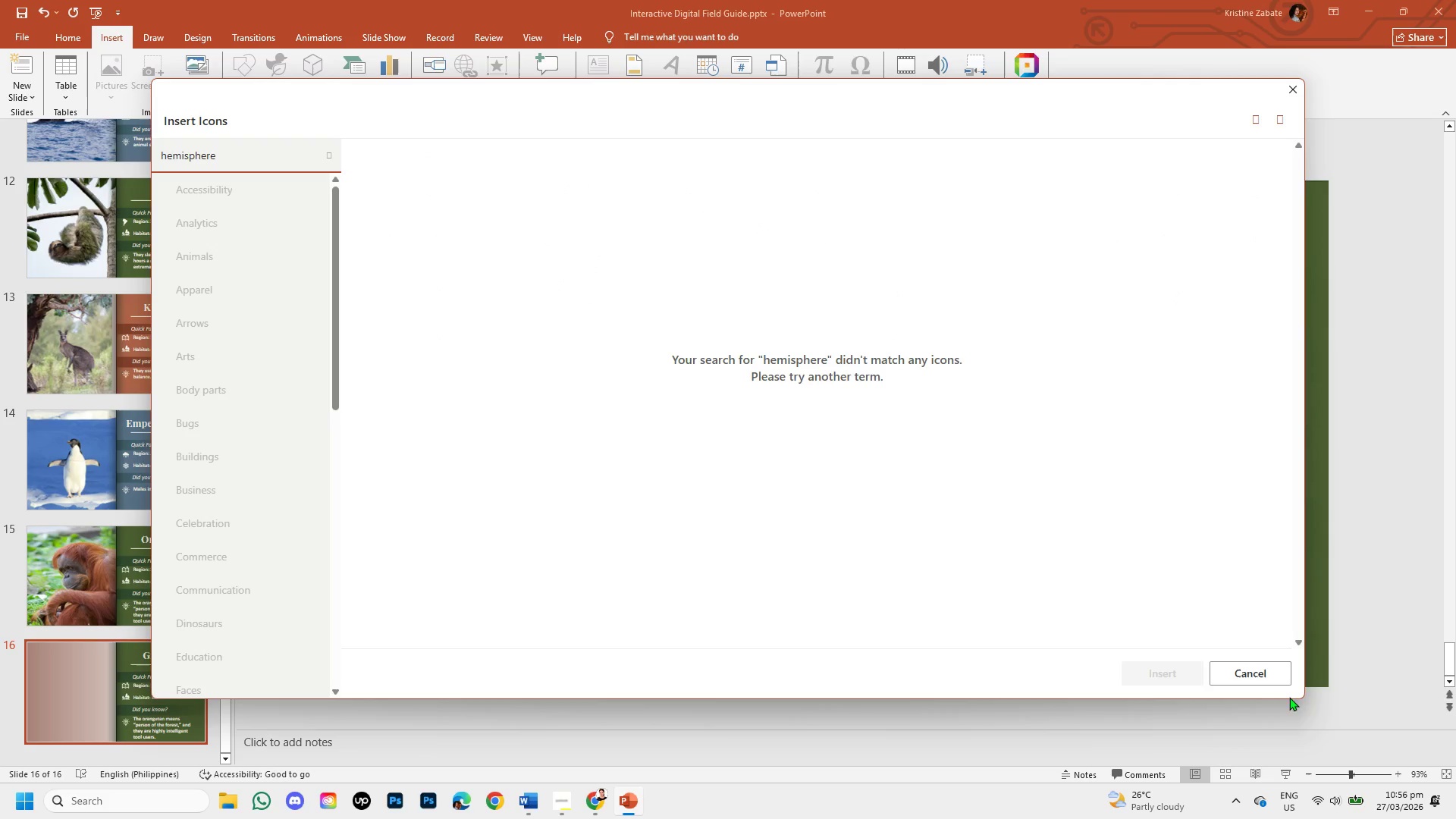 
left_click([1276, 673])
 